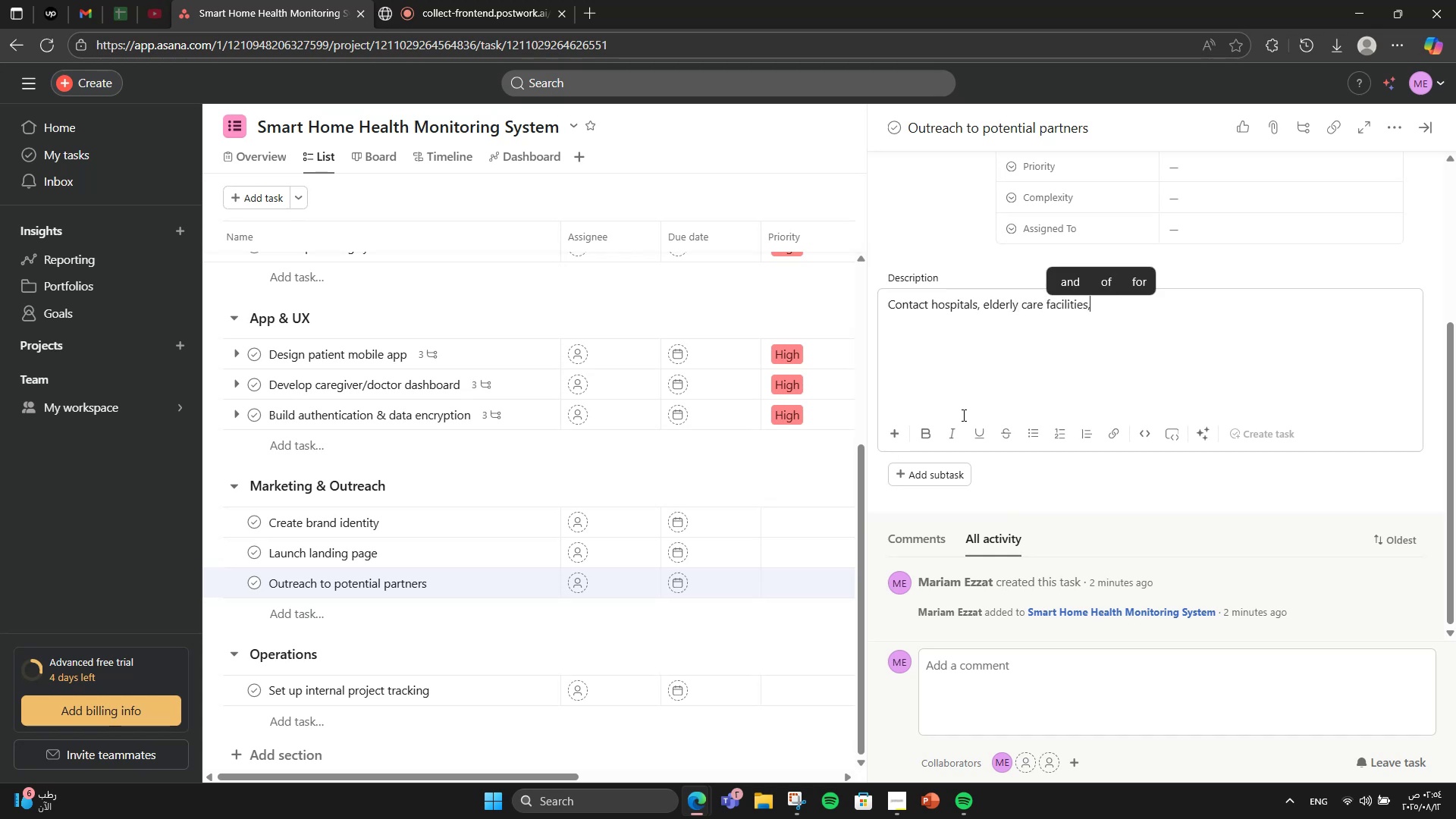 
type(, )
key(Backspace)
key(Backspace)
type( and pharmacies.)
 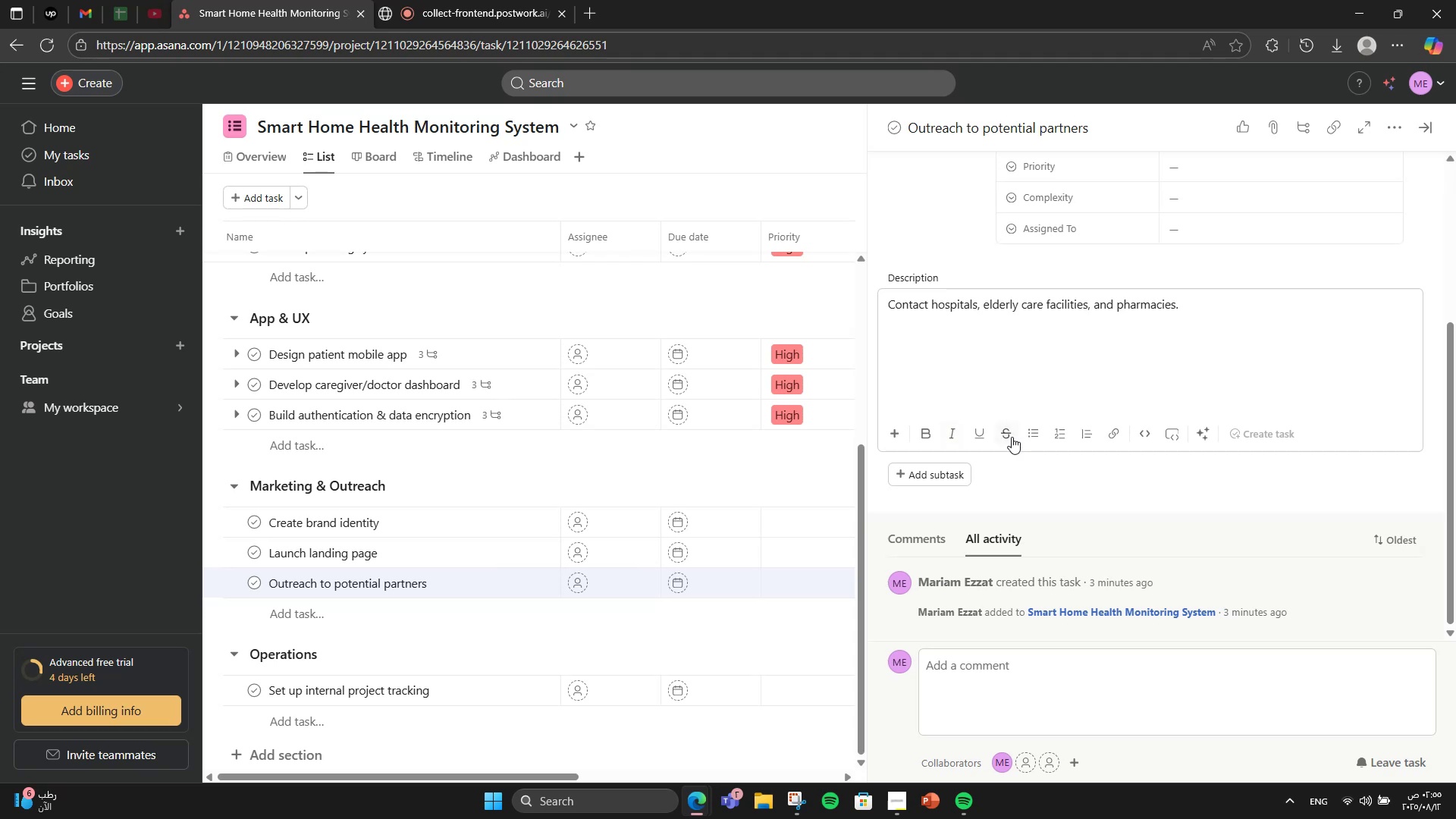 
scroll: coordinate [994, 511], scroll_direction: up, amount: 2.0
 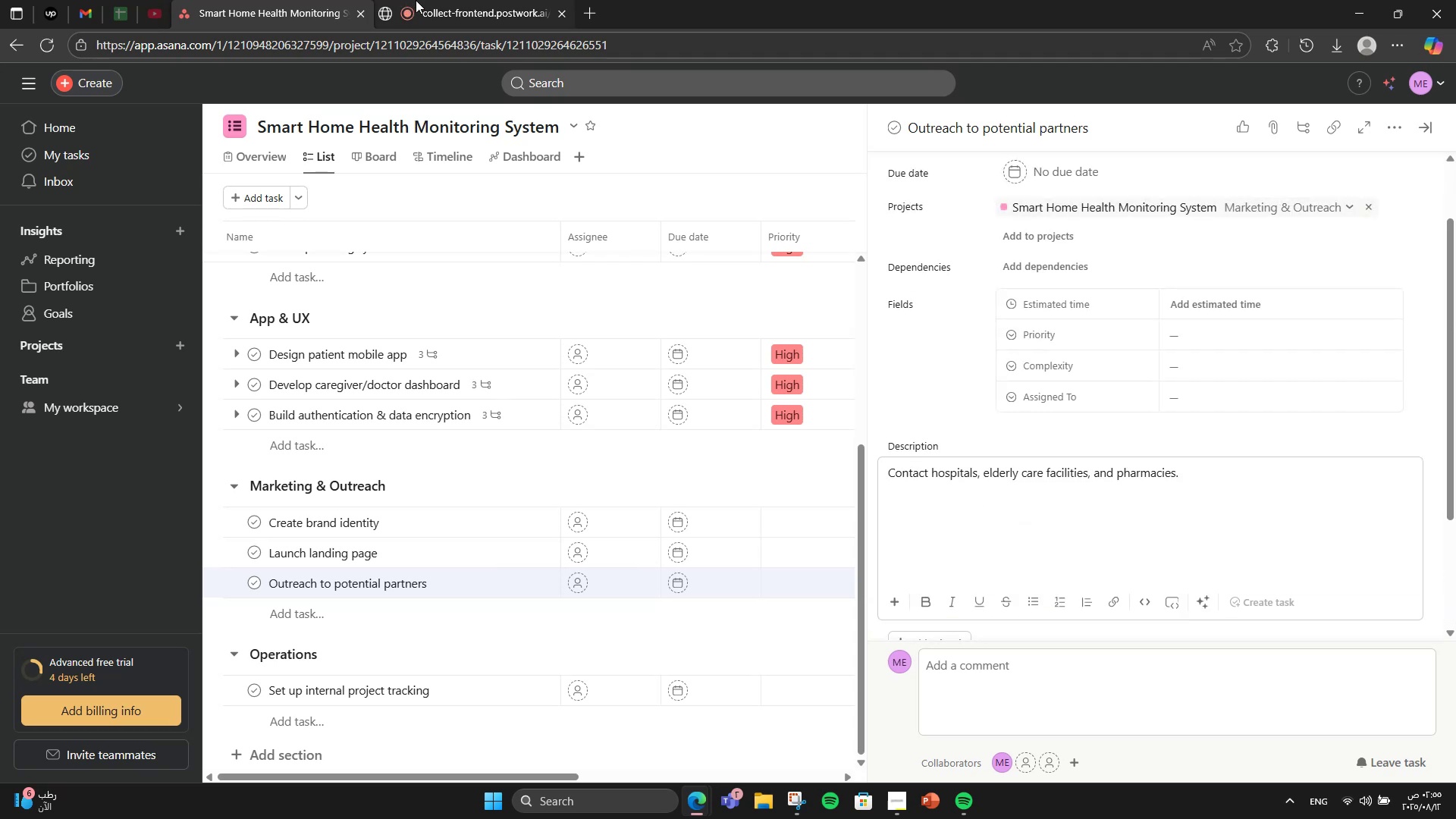 
left_click([420, 0])
 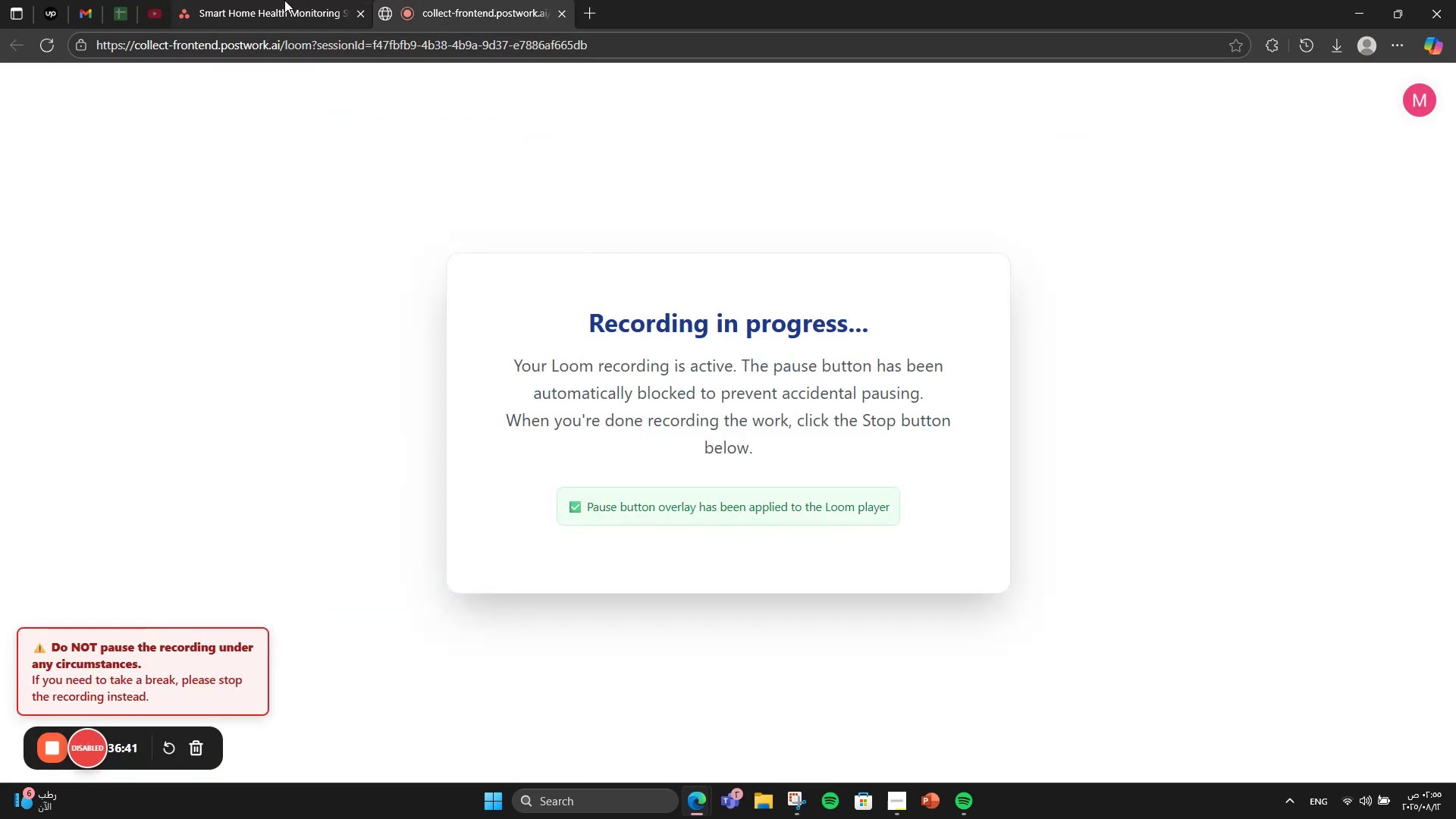 
left_click([284, 0])
 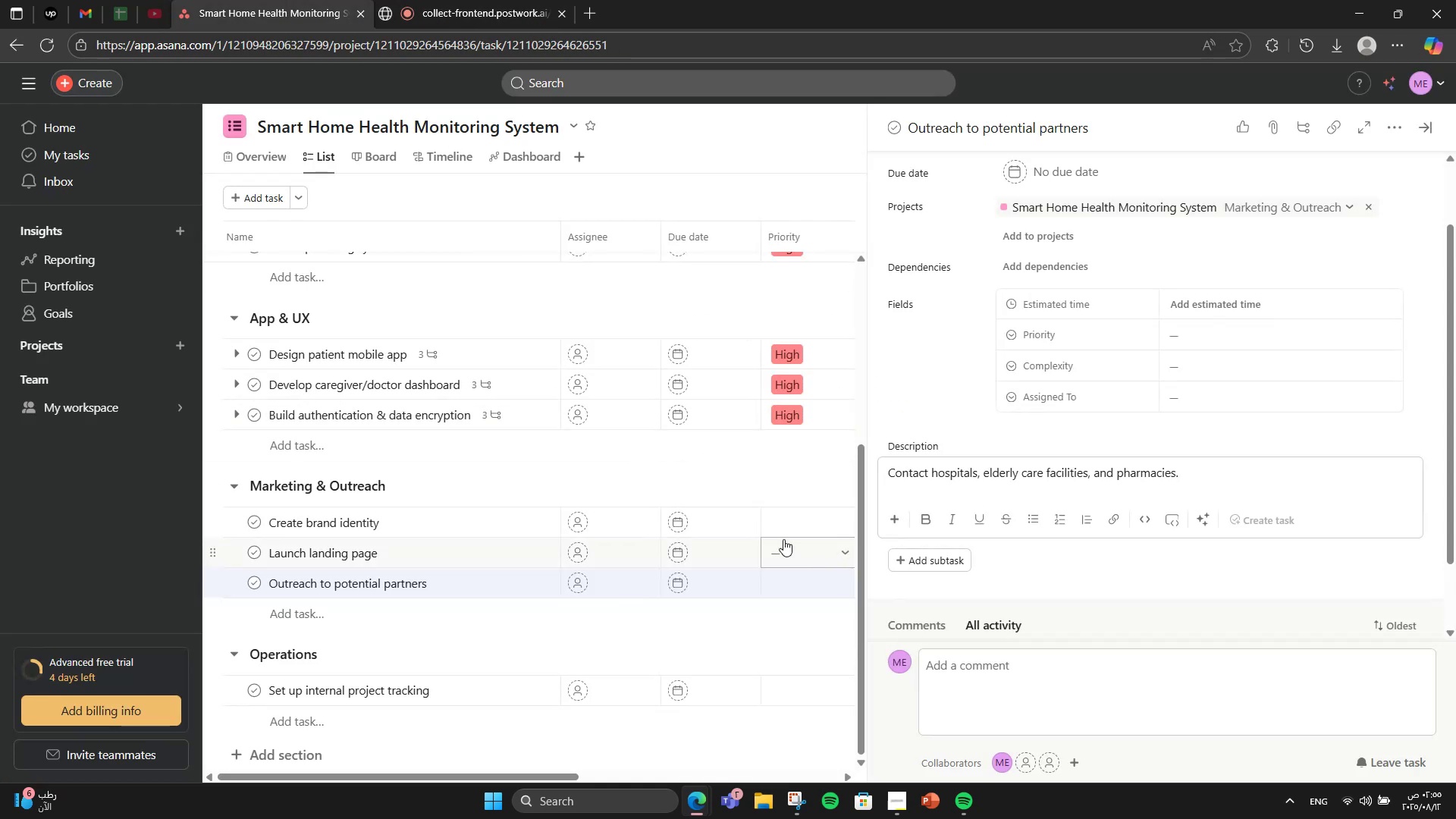 
left_click([485, 530])
 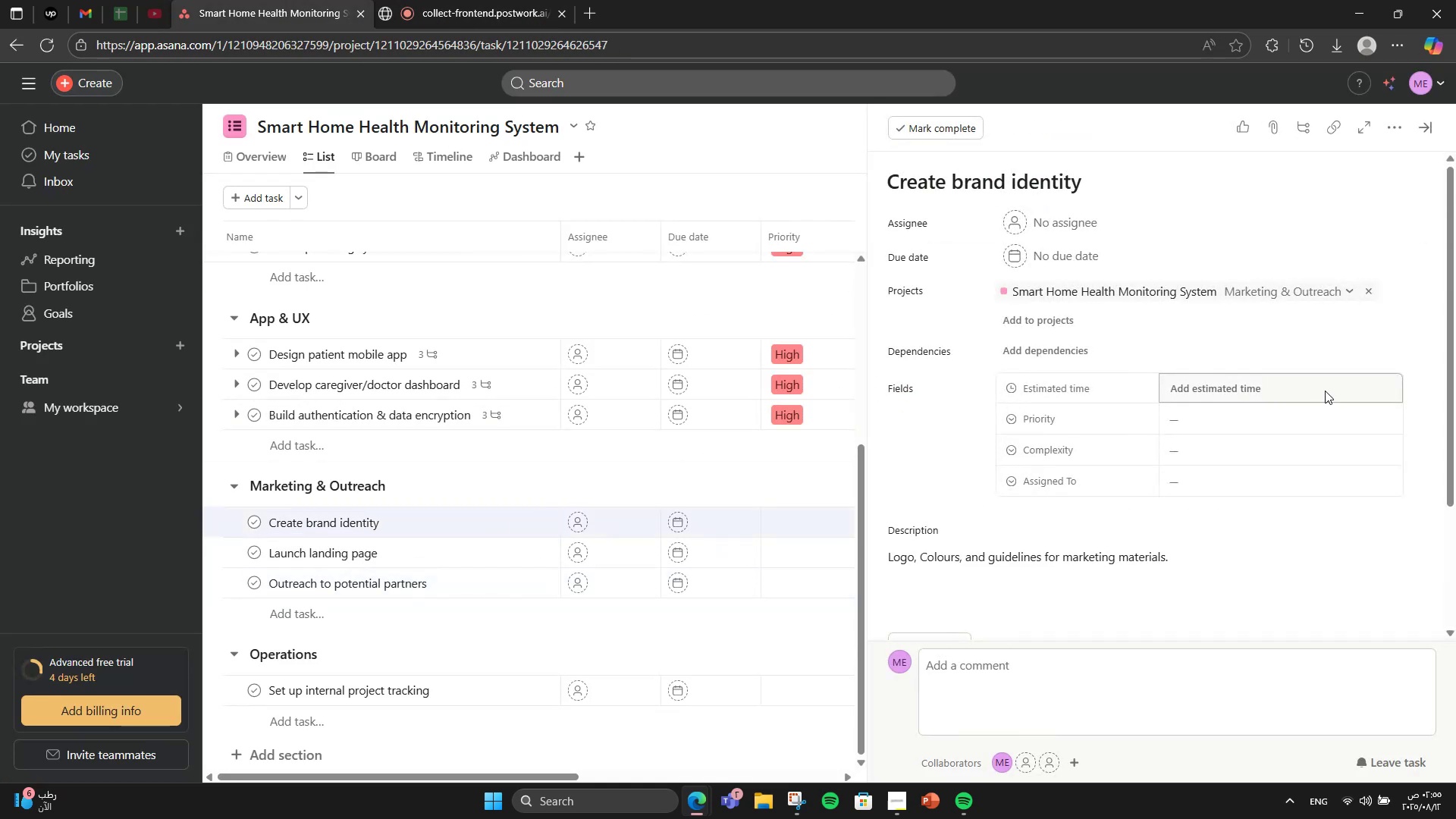 
left_click([1297, 412])
 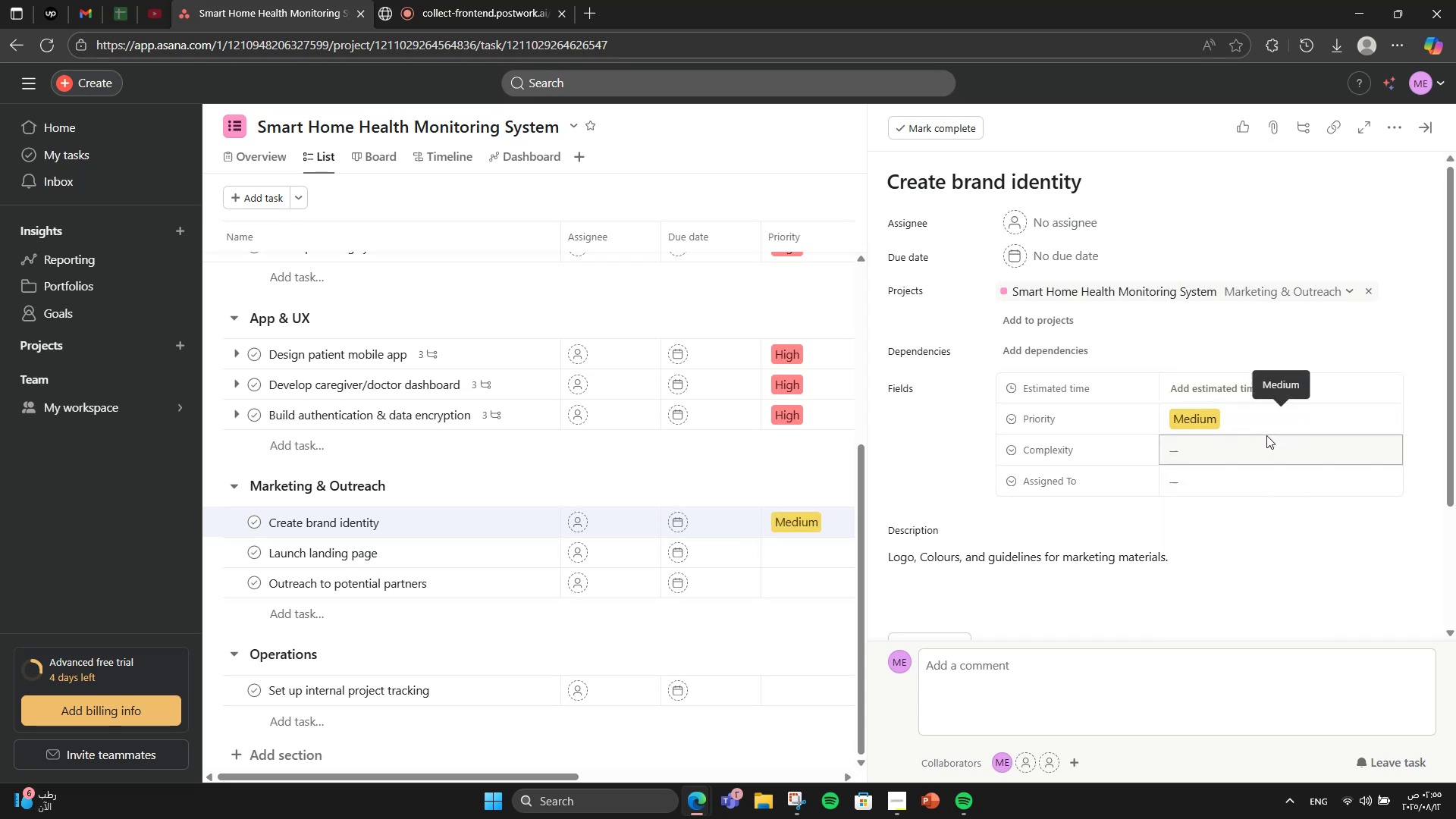 
double_click([1266, 432])
 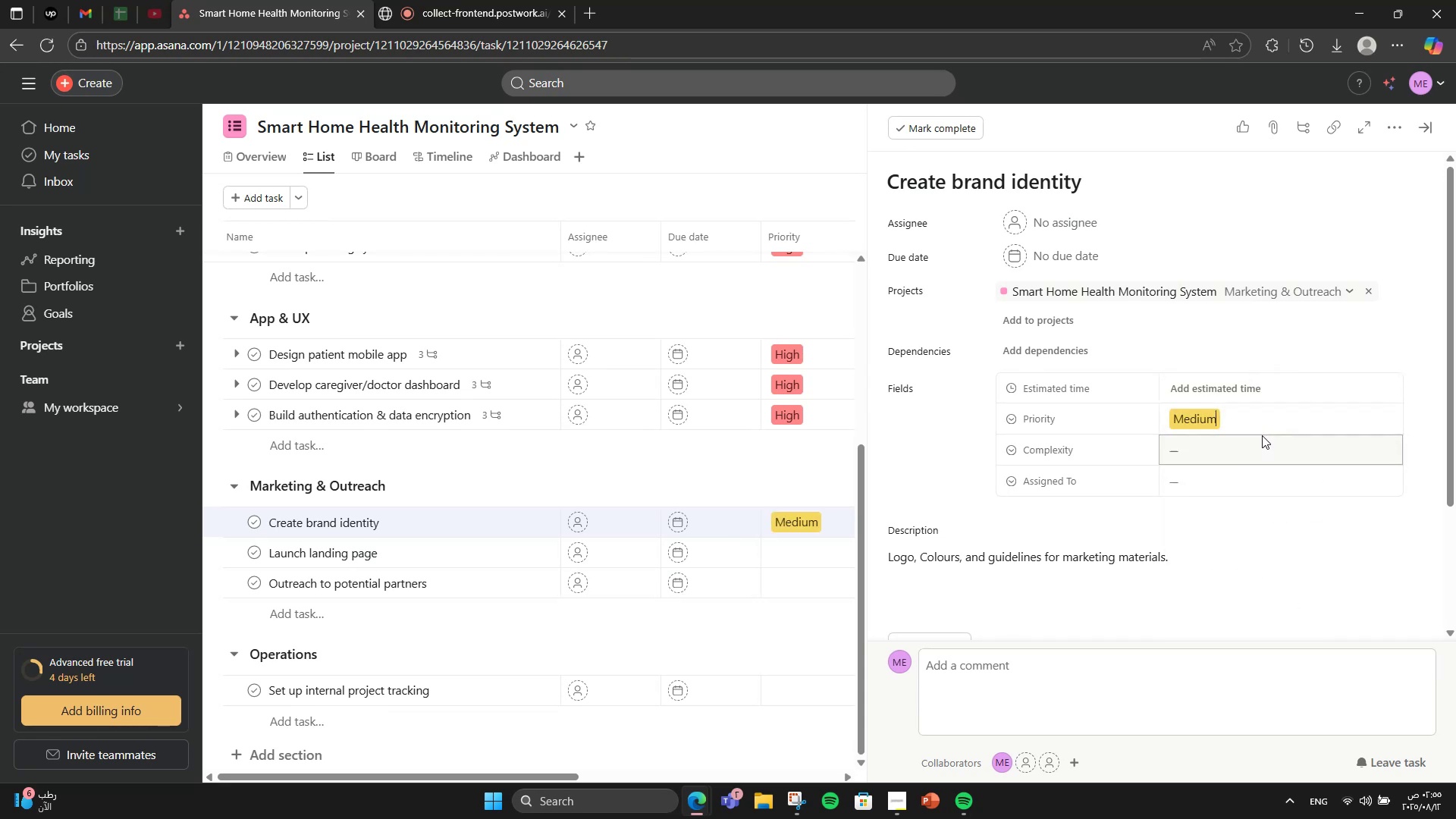 
triple_click([1260, 438])
 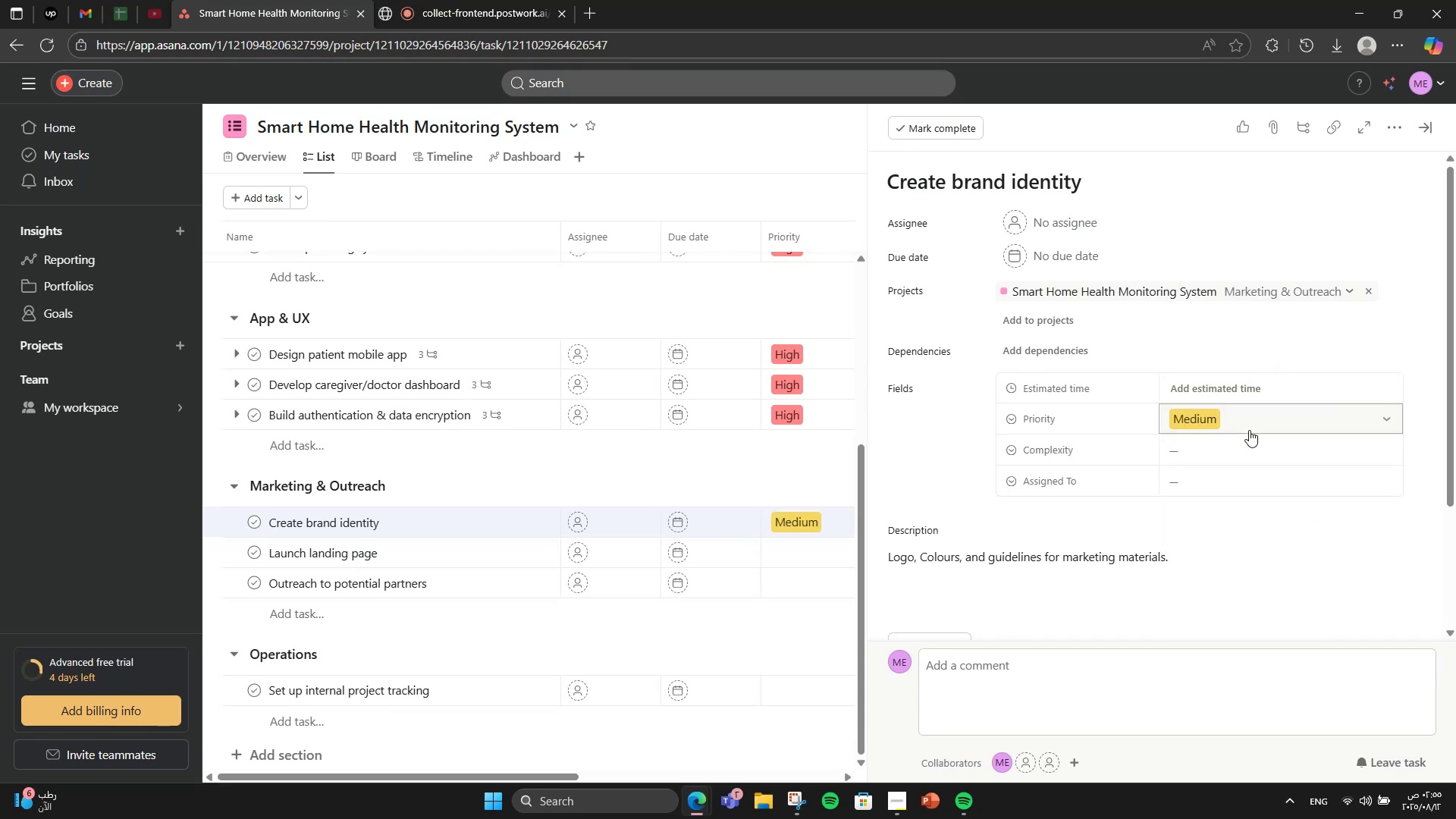 
left_click([1242, 441])
 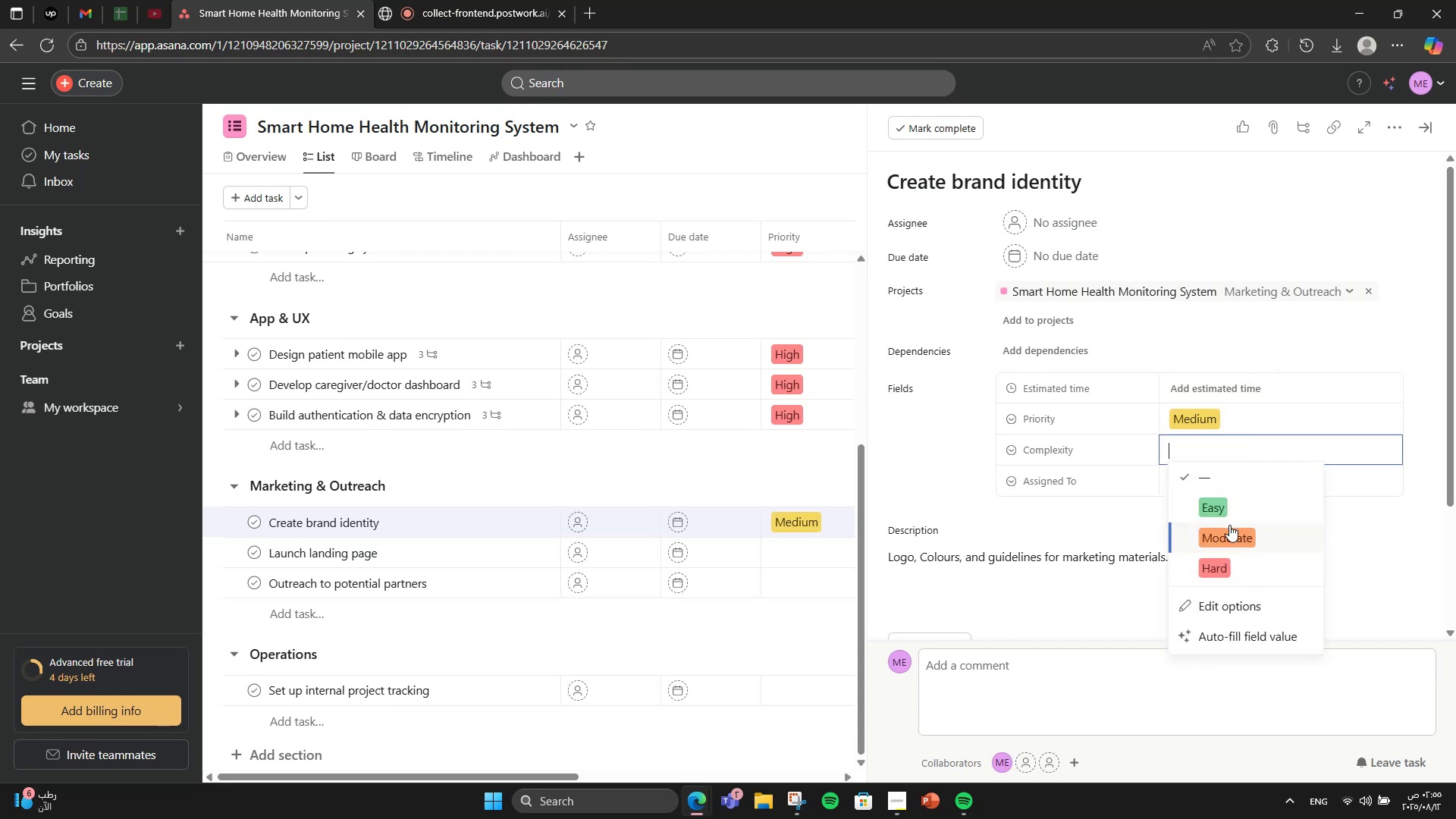 
left_click([1229, 526])
 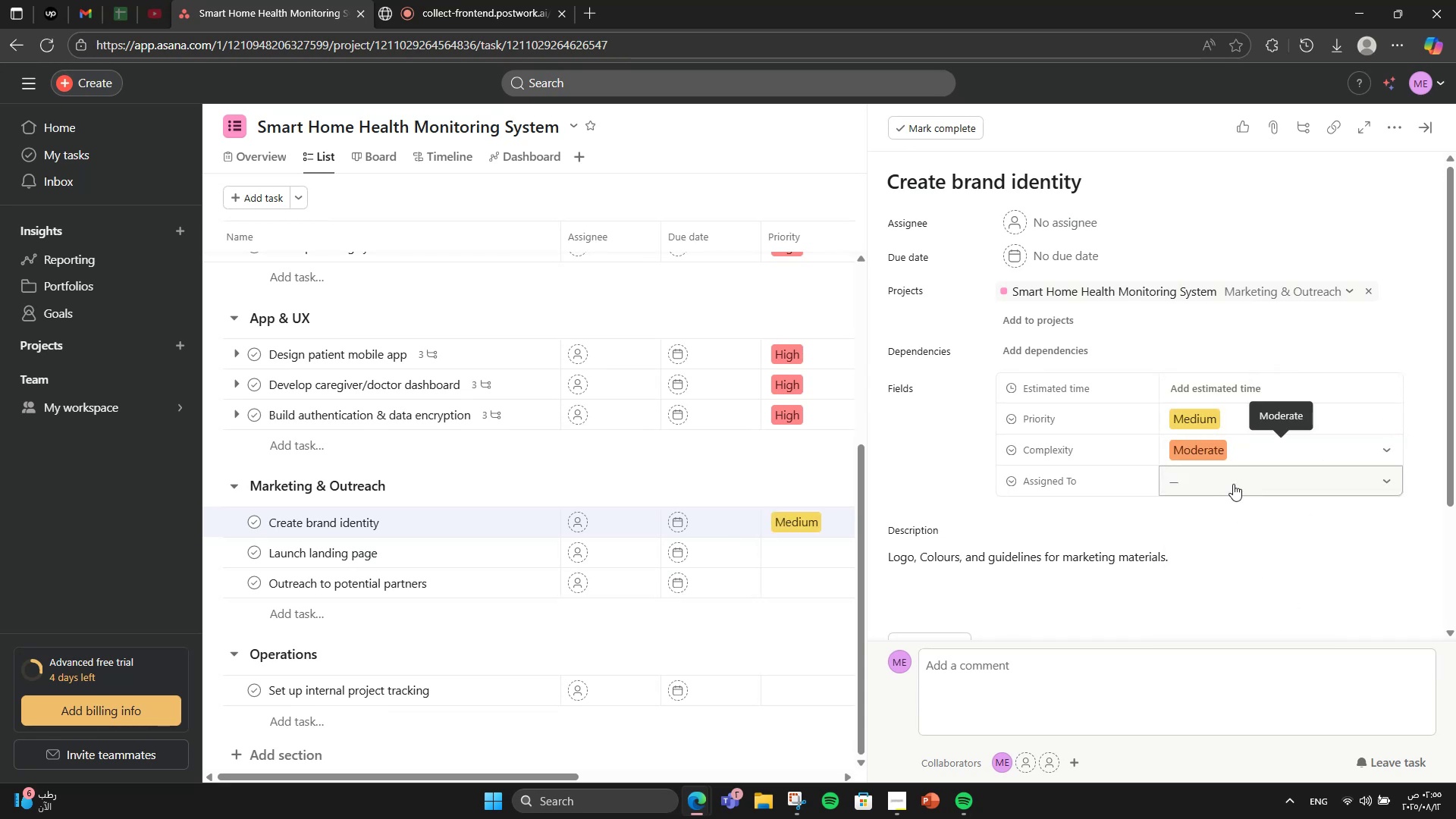 
left_click([1233, 484])
 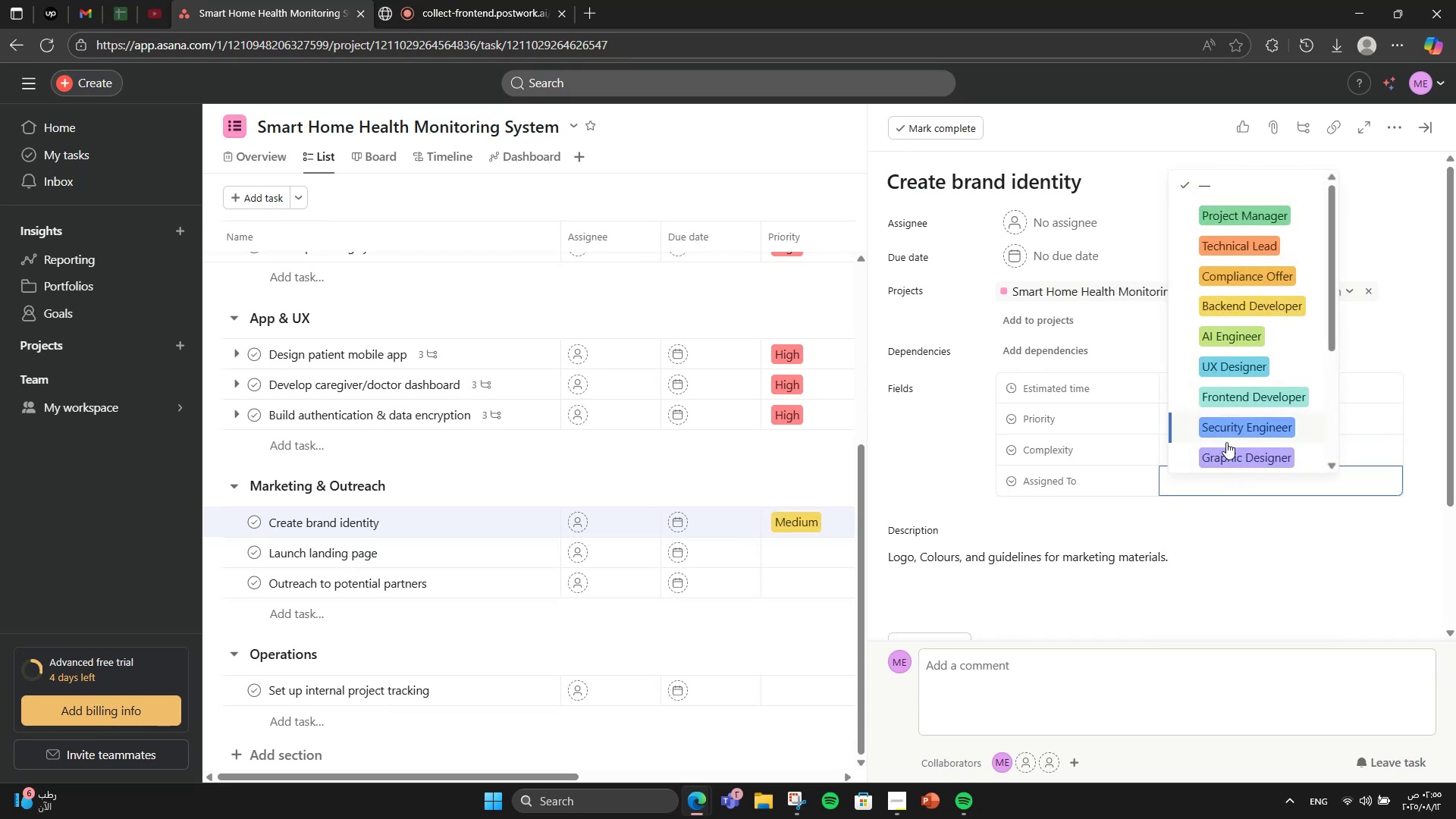 
left_click([1222, 456])
 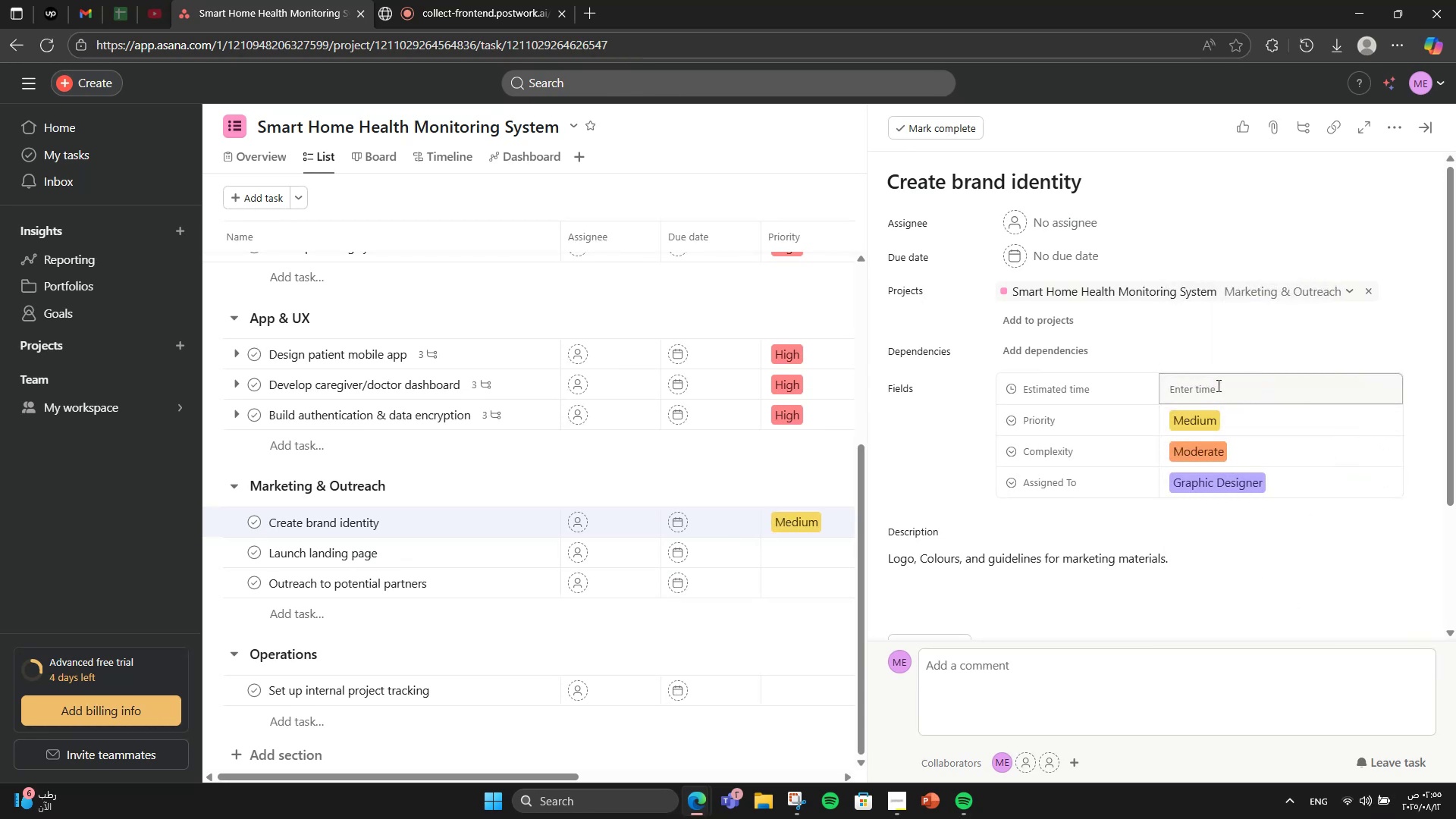 
left_click([1217, 385])
 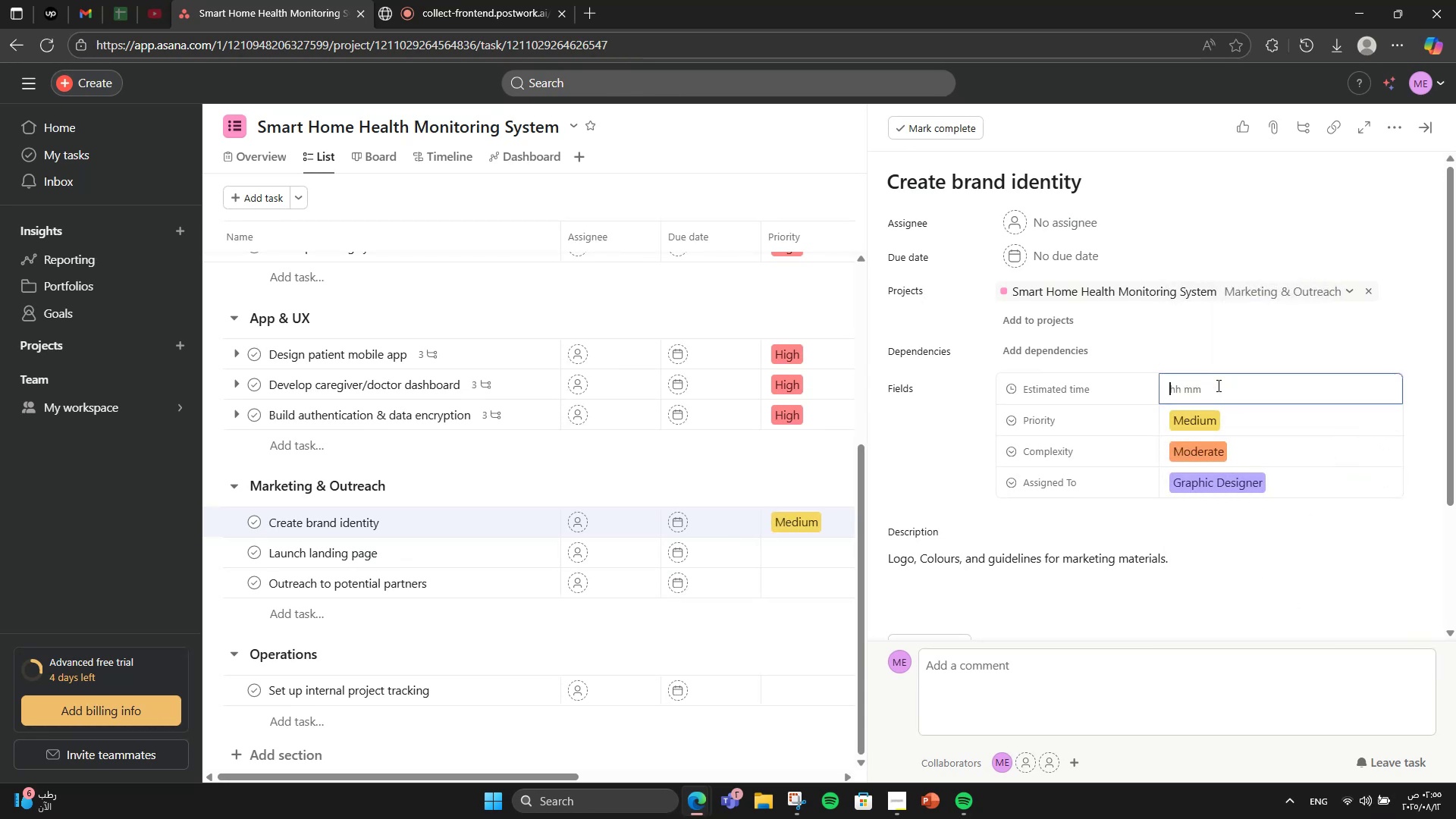 
key(Numpad6)
 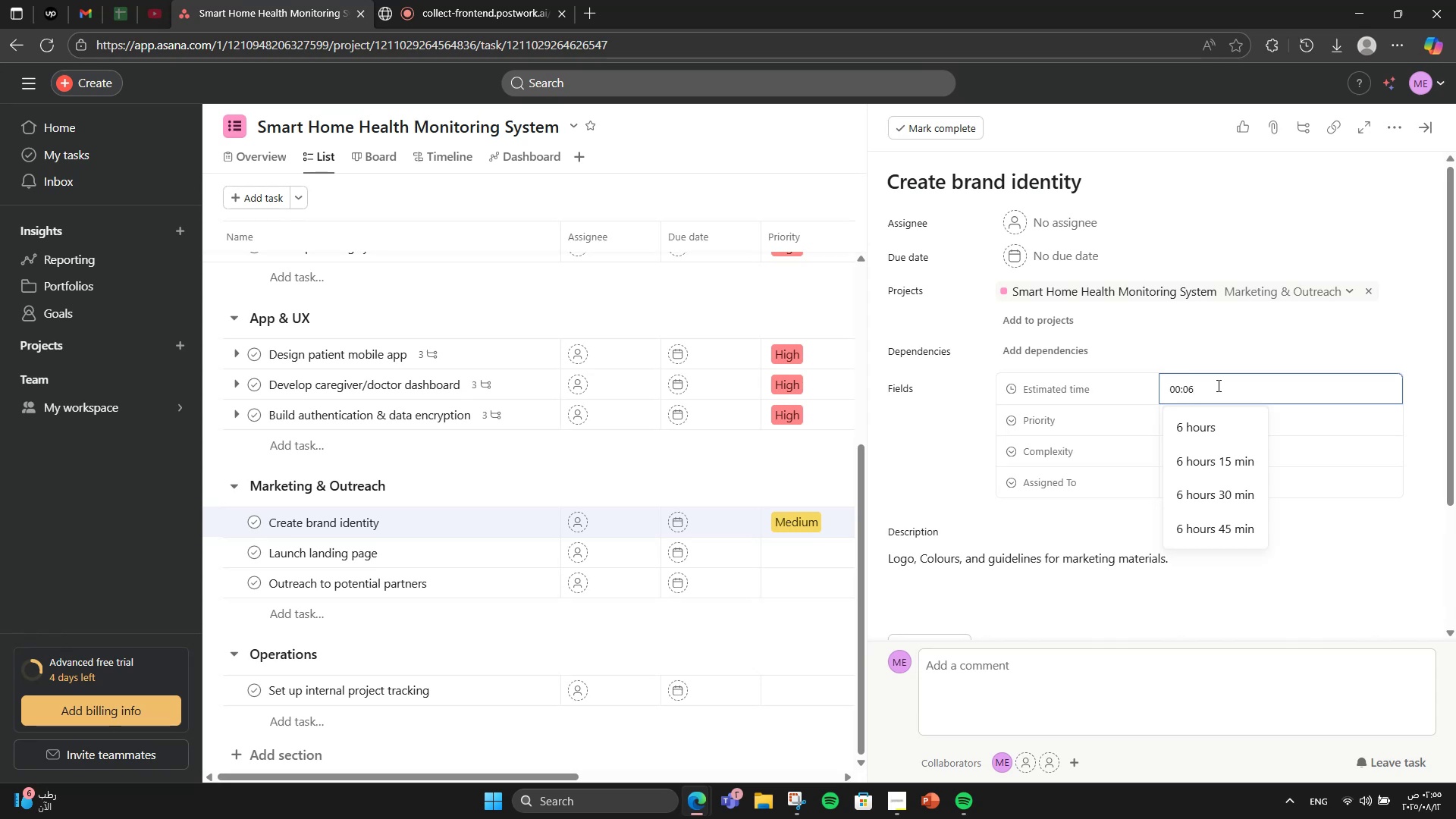 
left_click([1194, 438])
 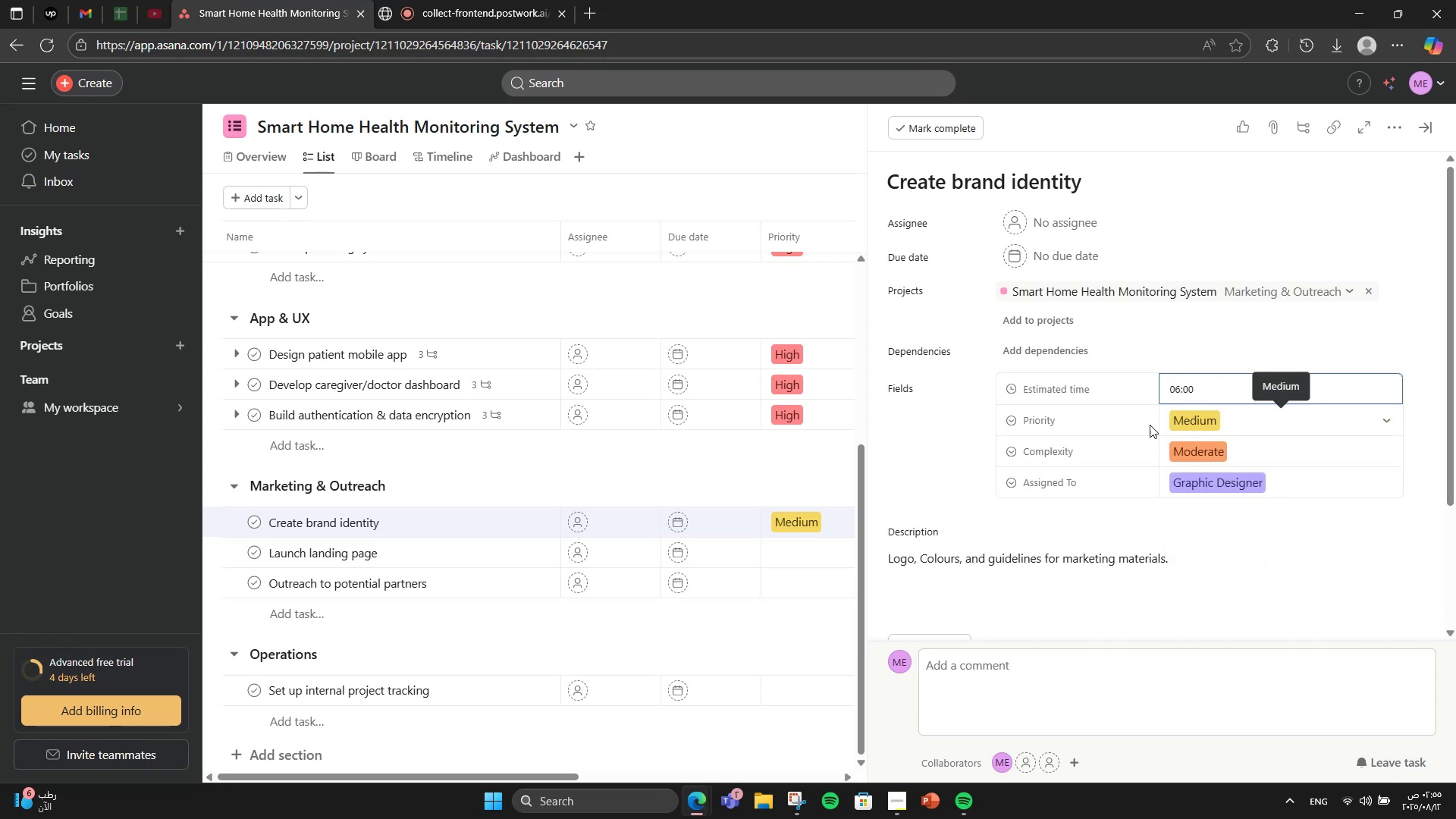 
scroll: coordinate [962, 455], scroll_direction: down, amount: 3.0
 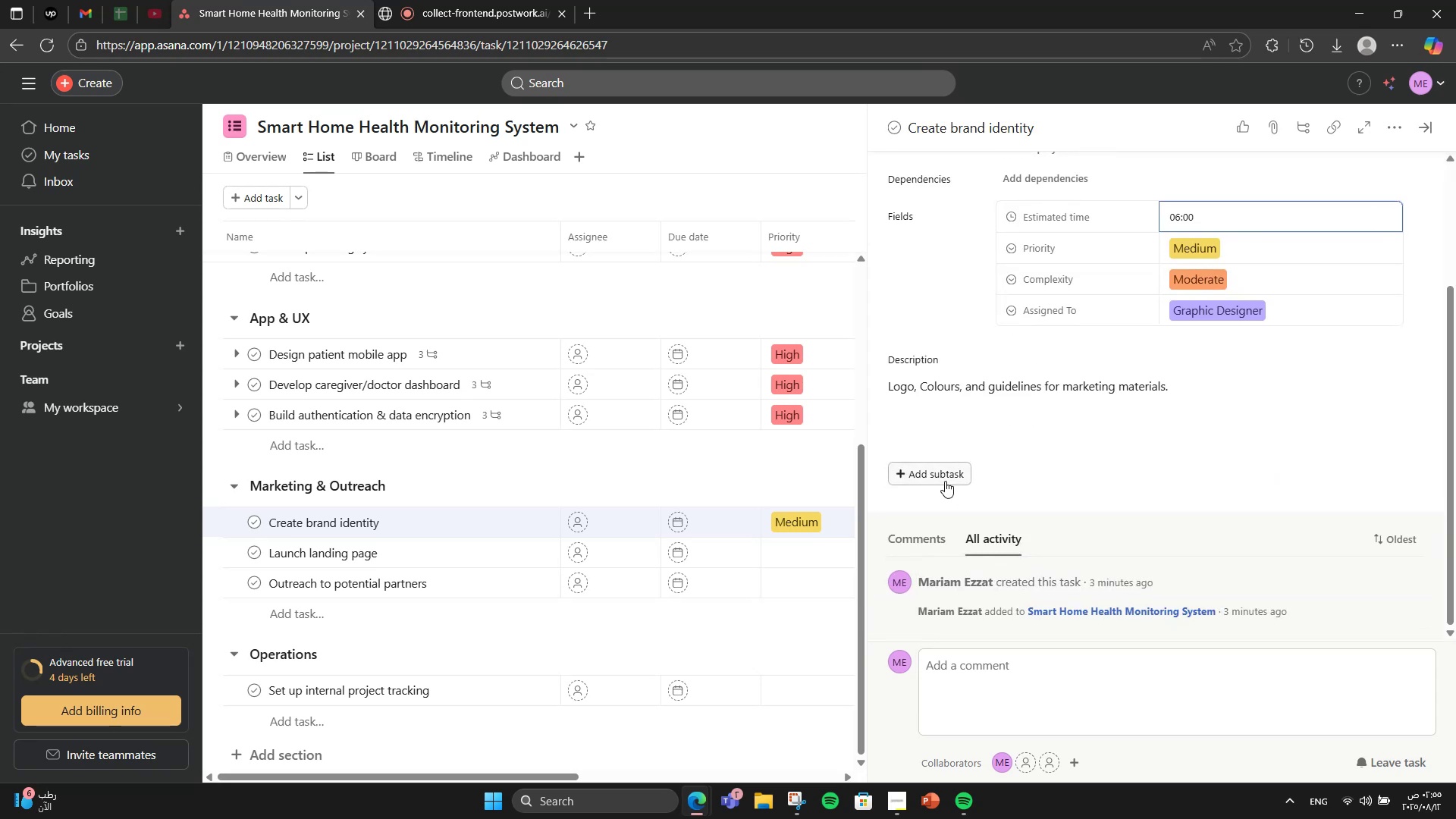 
left_click([946, 475])
 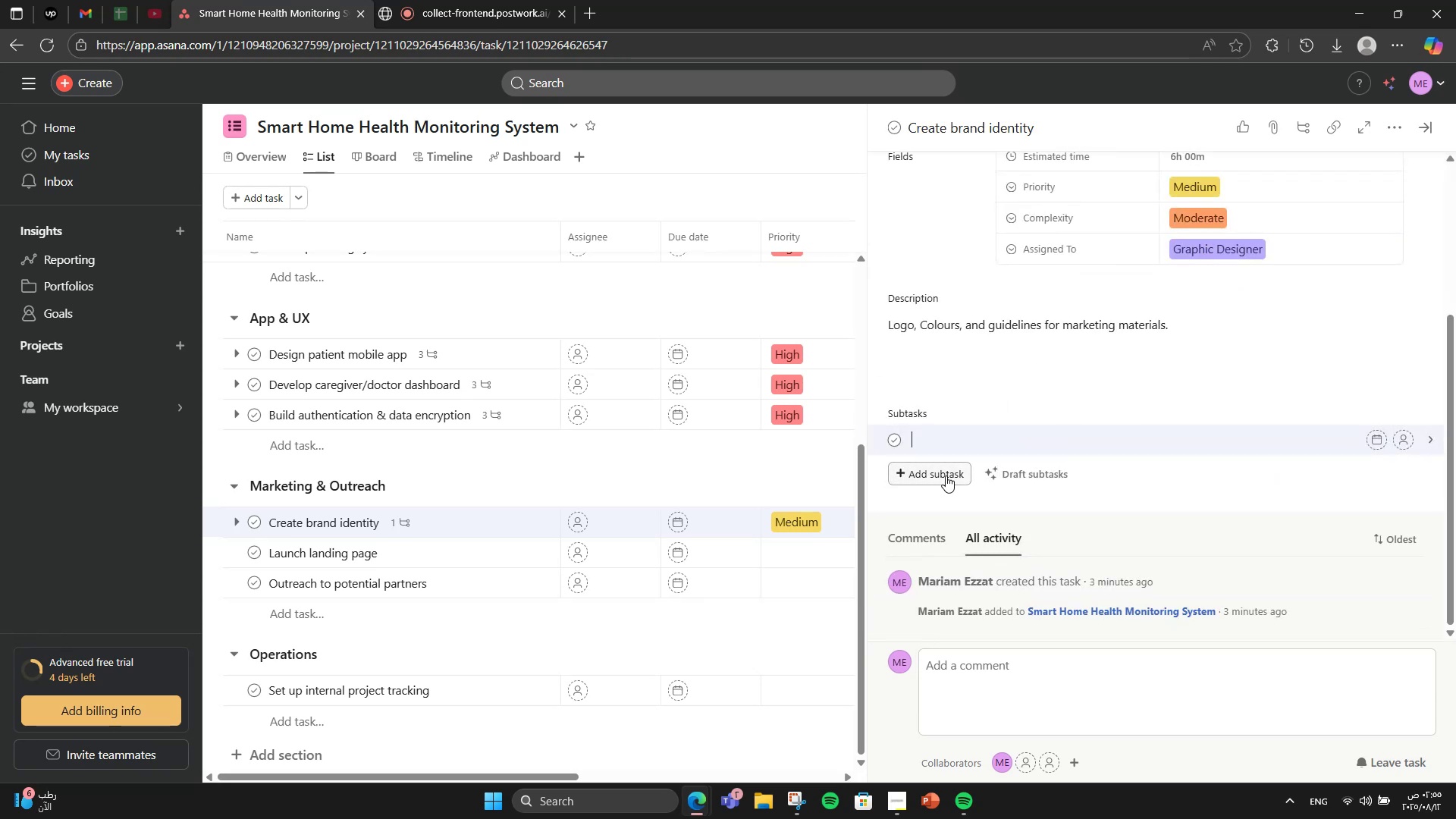 
type(Logo design)
 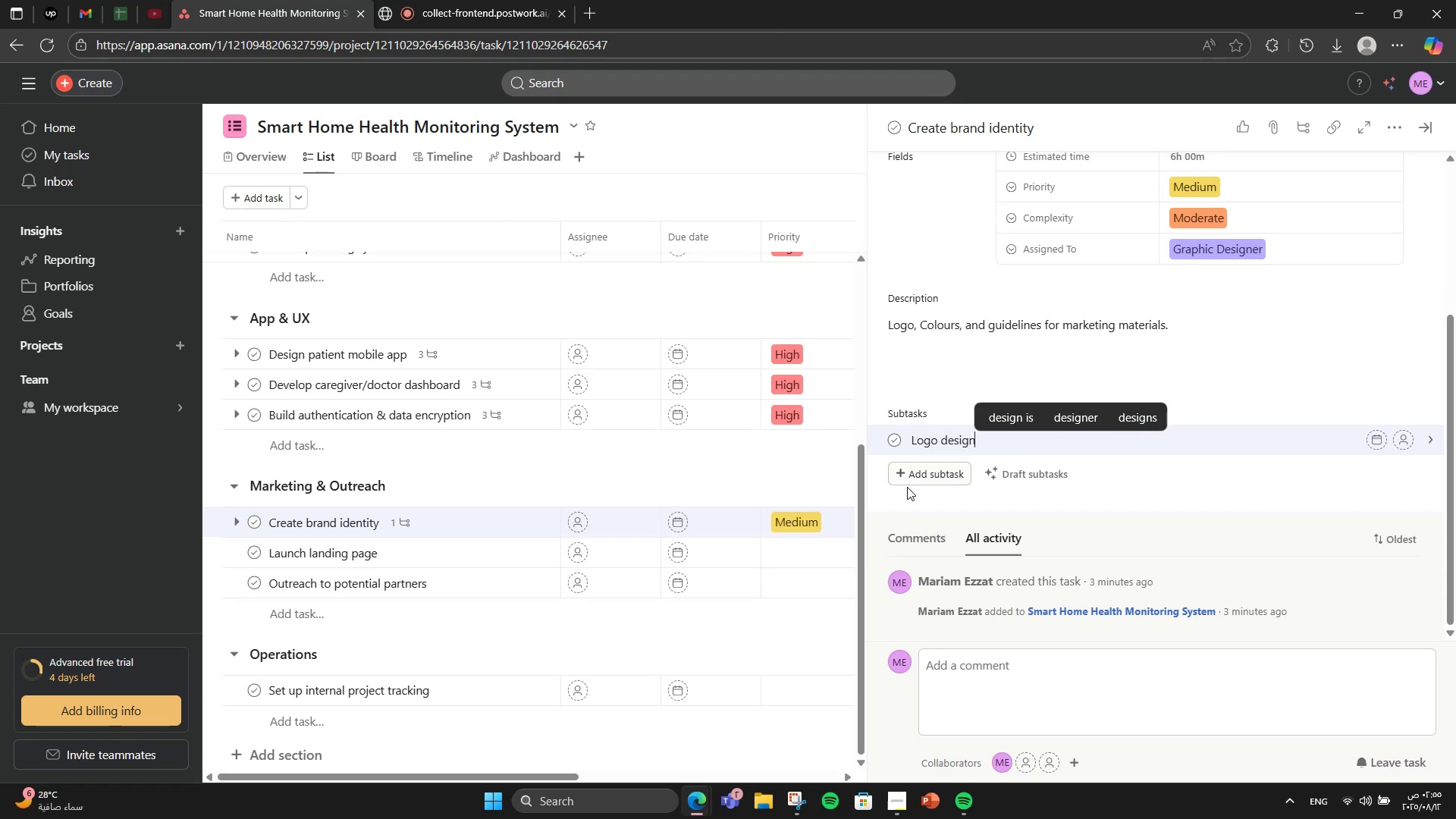 
key(Enter)
 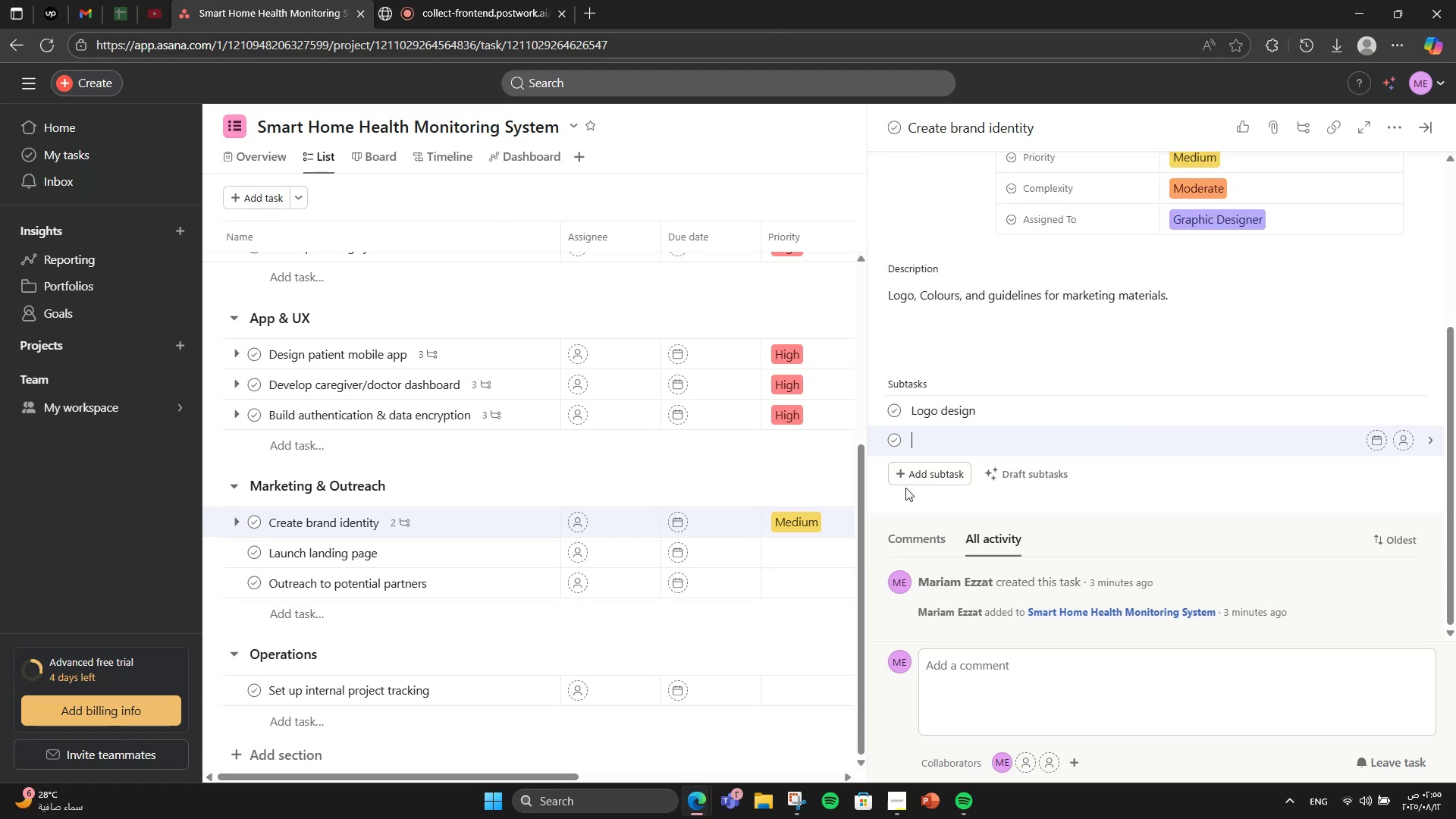 
type(Cp)
key(Backspace)
type(olour )
 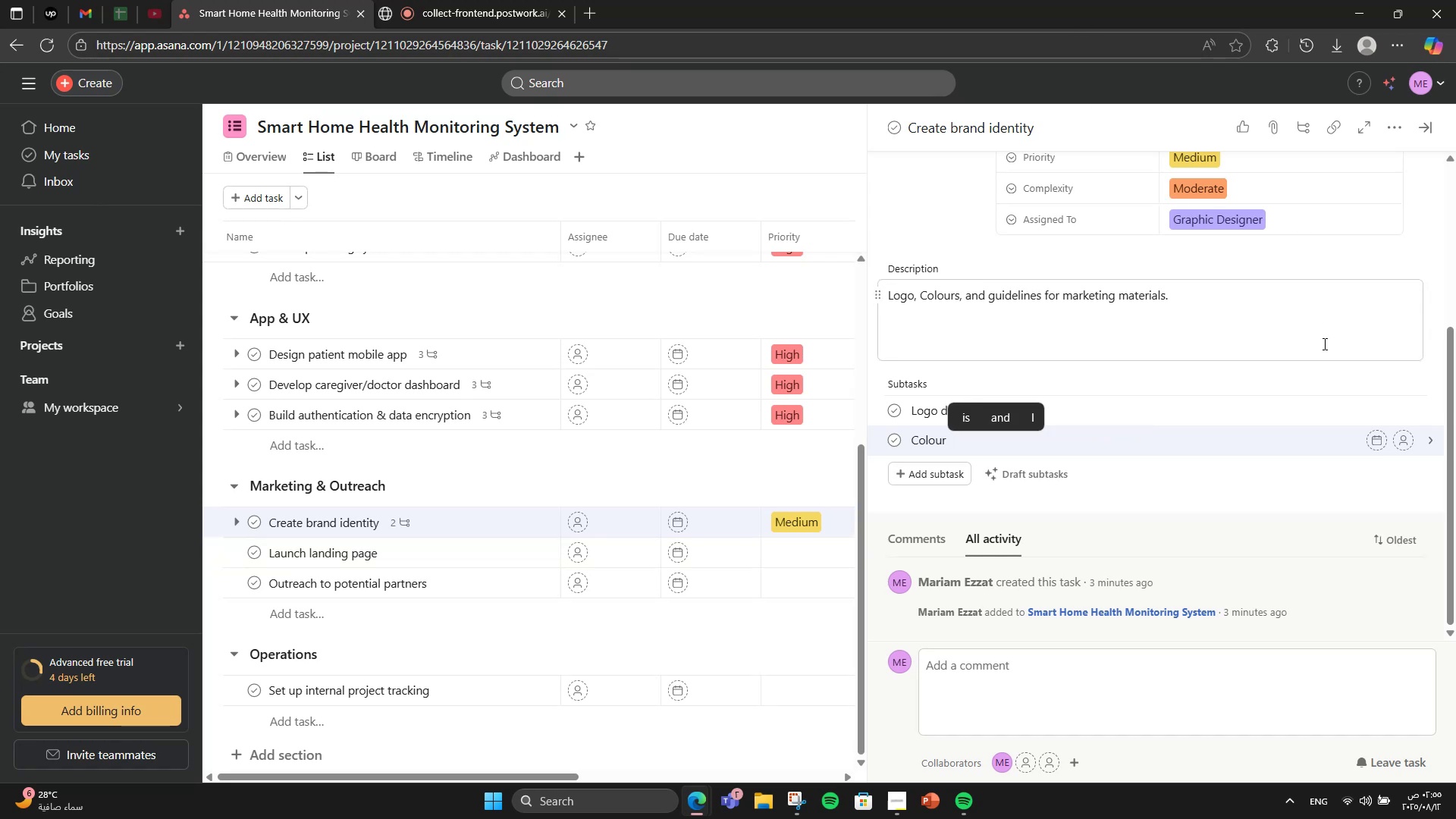 
type(palette)
 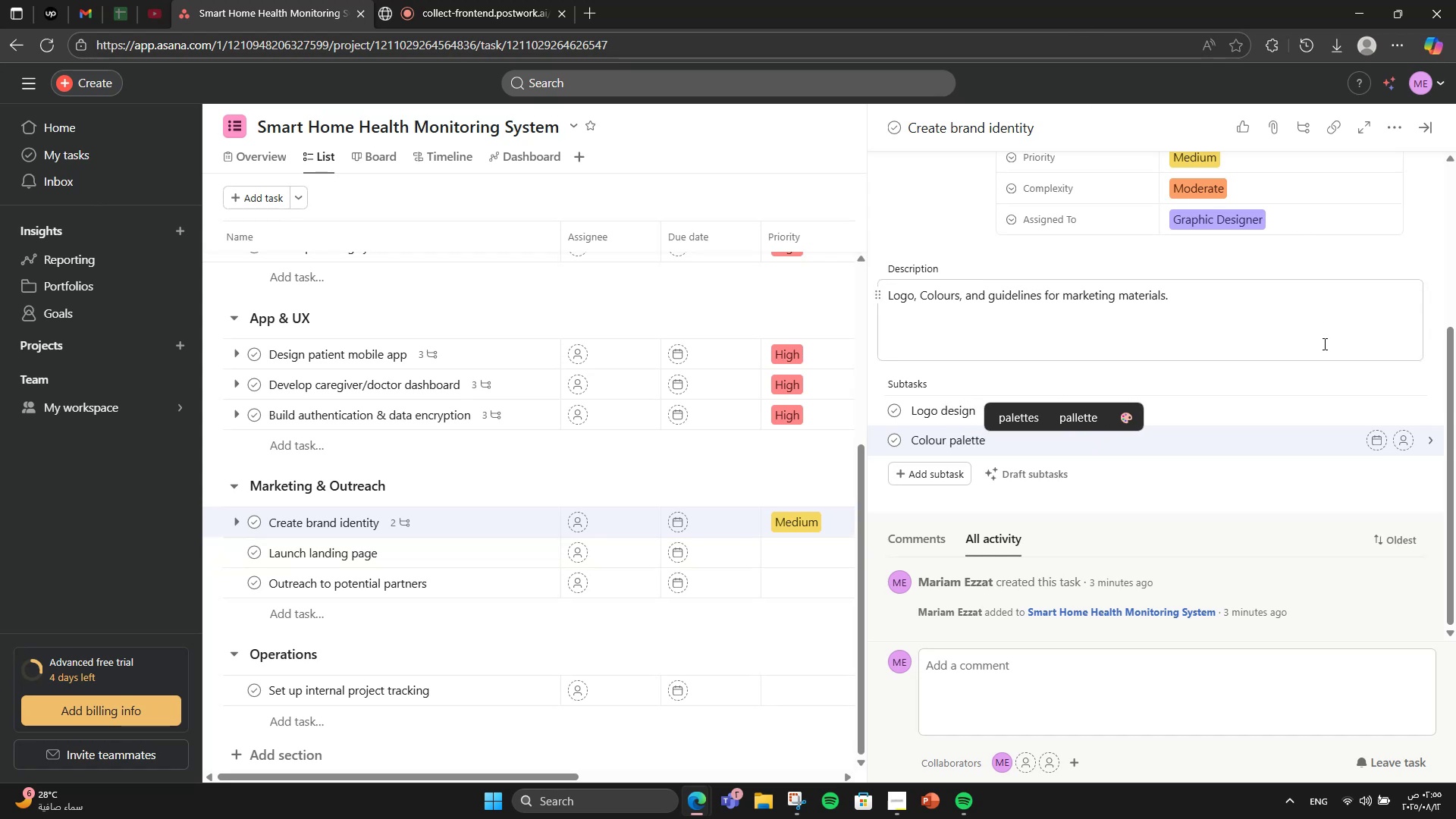 
key(Enter)
 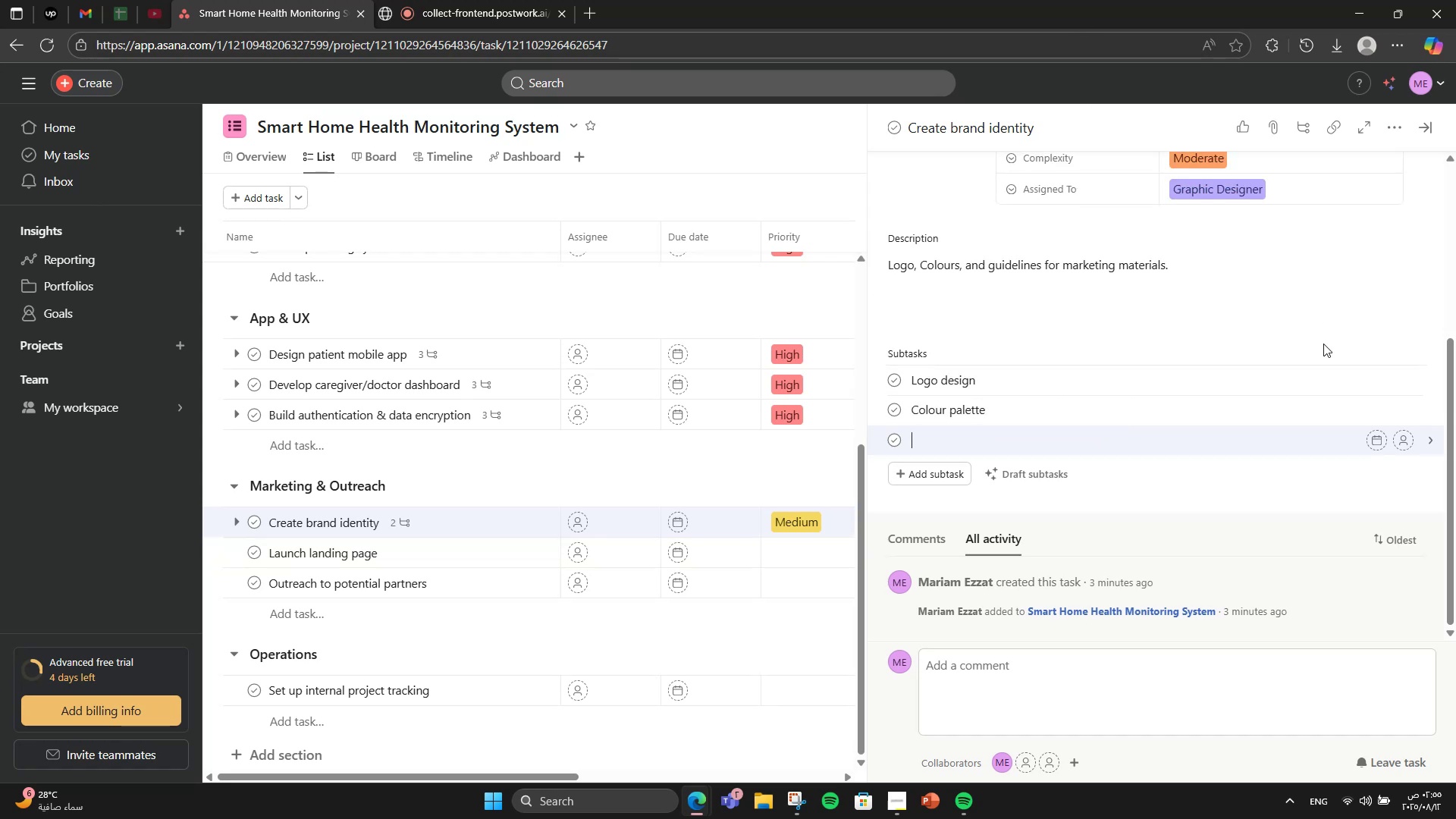 
type(Brand guil)
key(Backspace)
type(de)
 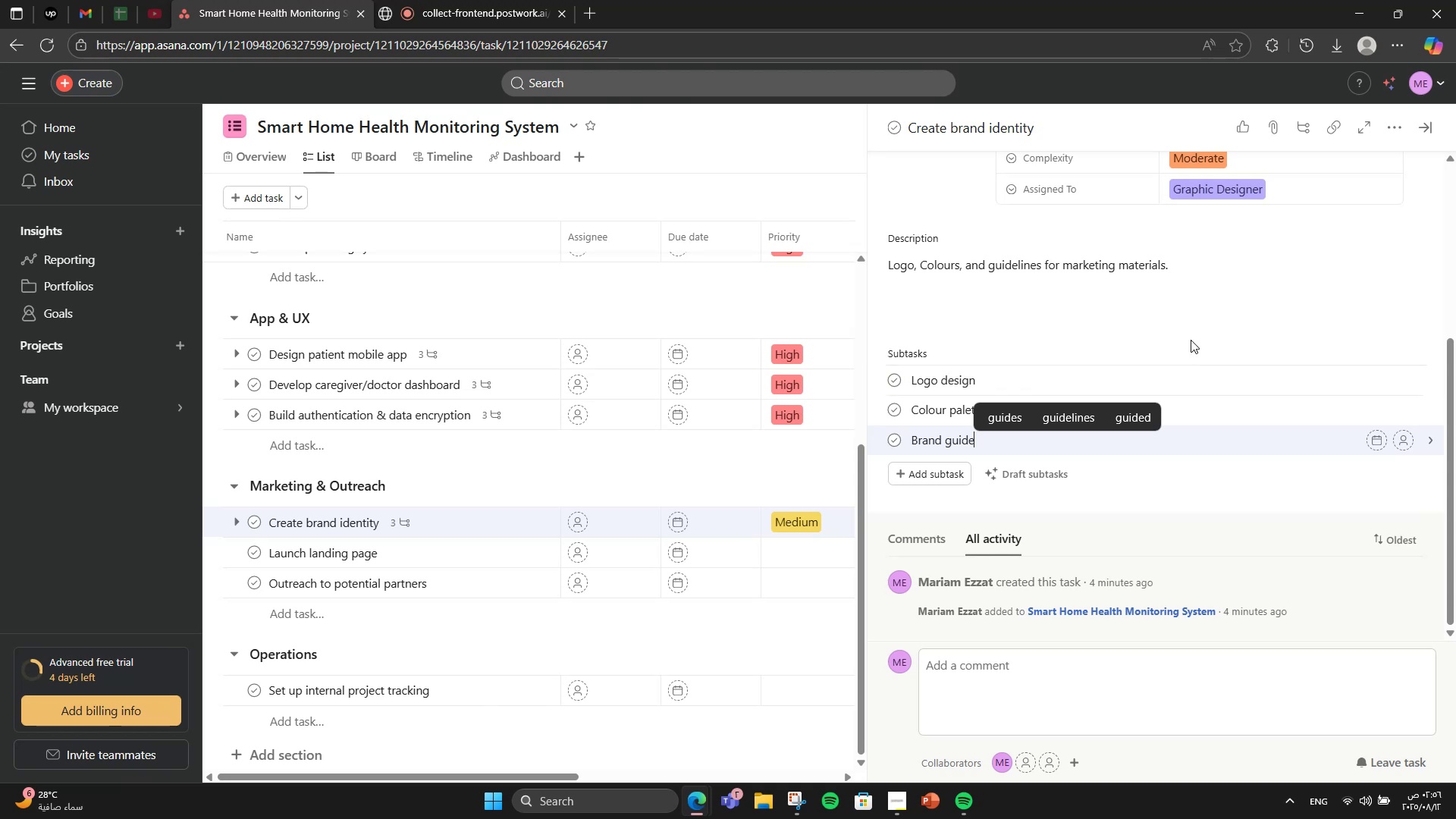 
wait(6.17)
 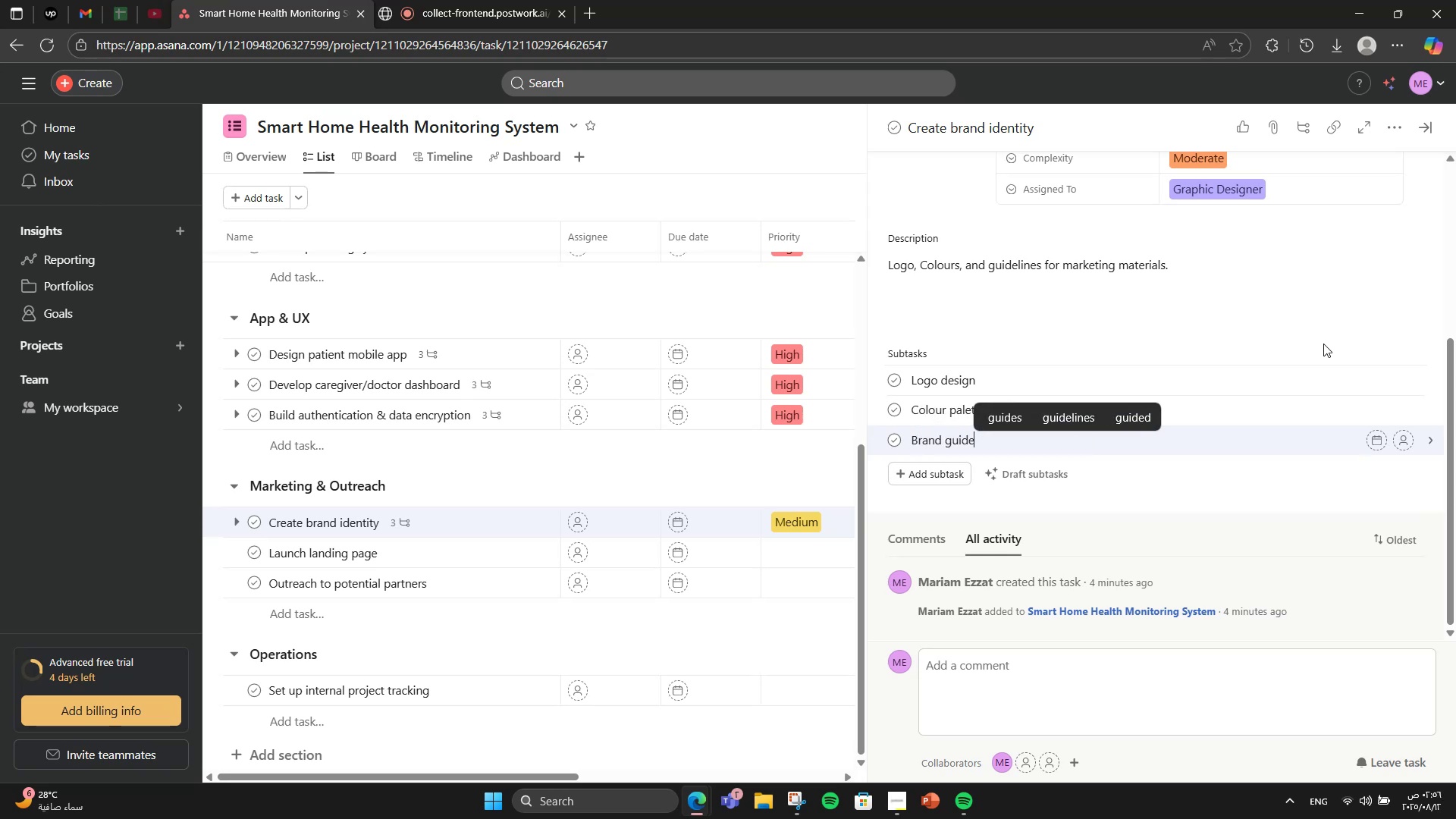 
scroll: coordinate [1211, 325], scroll_direction: up, amount: 2.0
 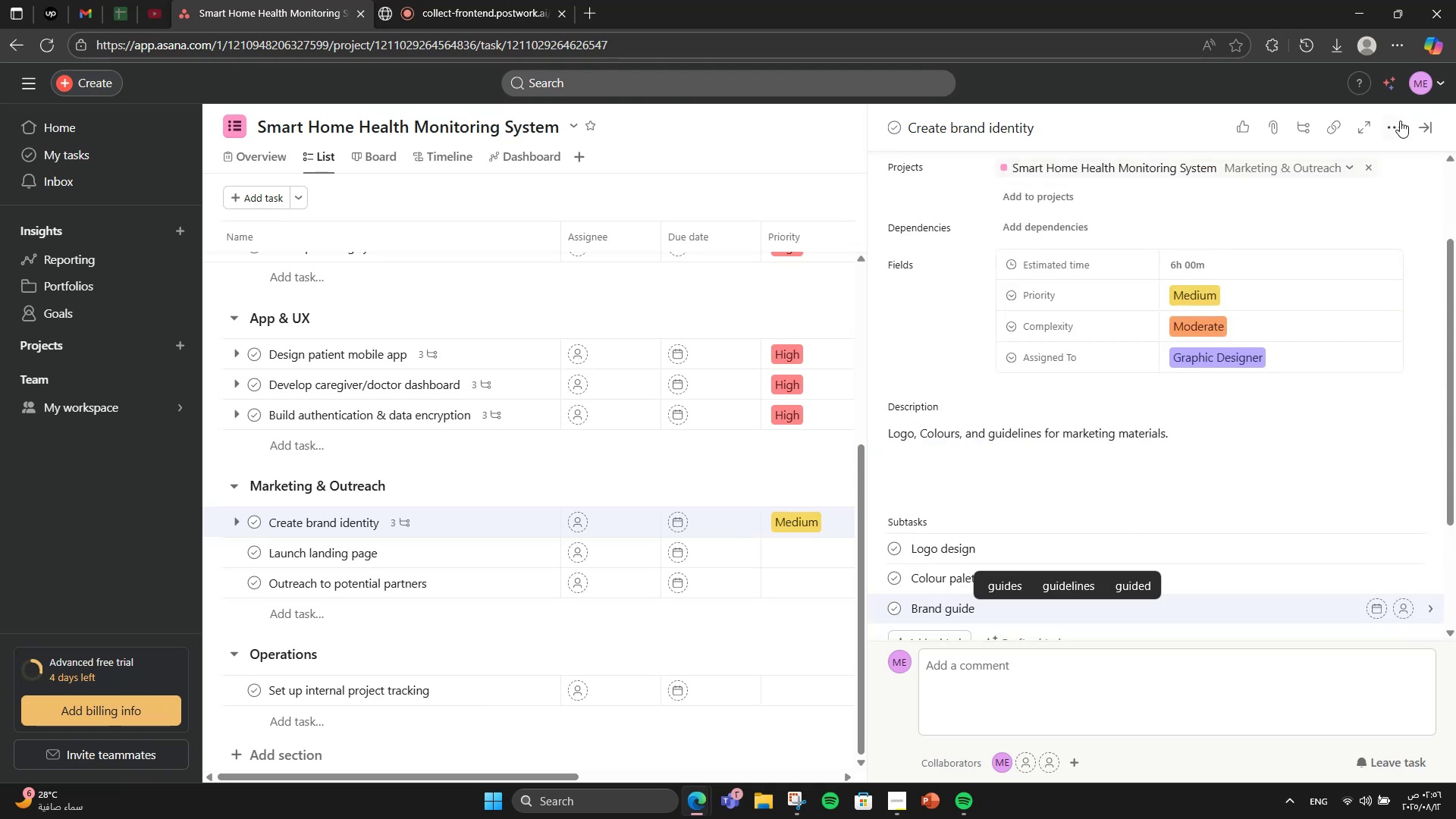 
left_click([1400, 121])
 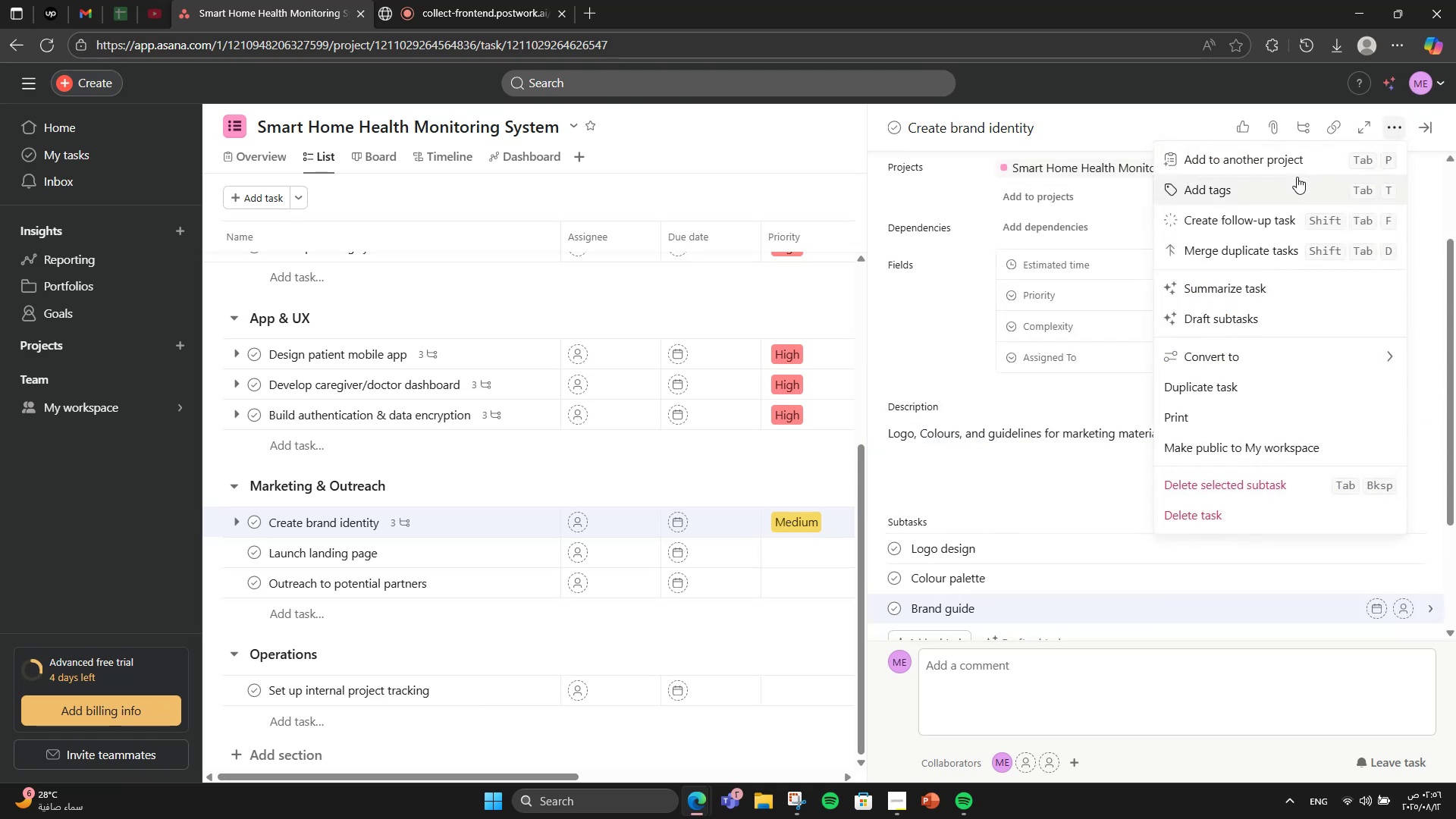 
left_click([1291, 179])
 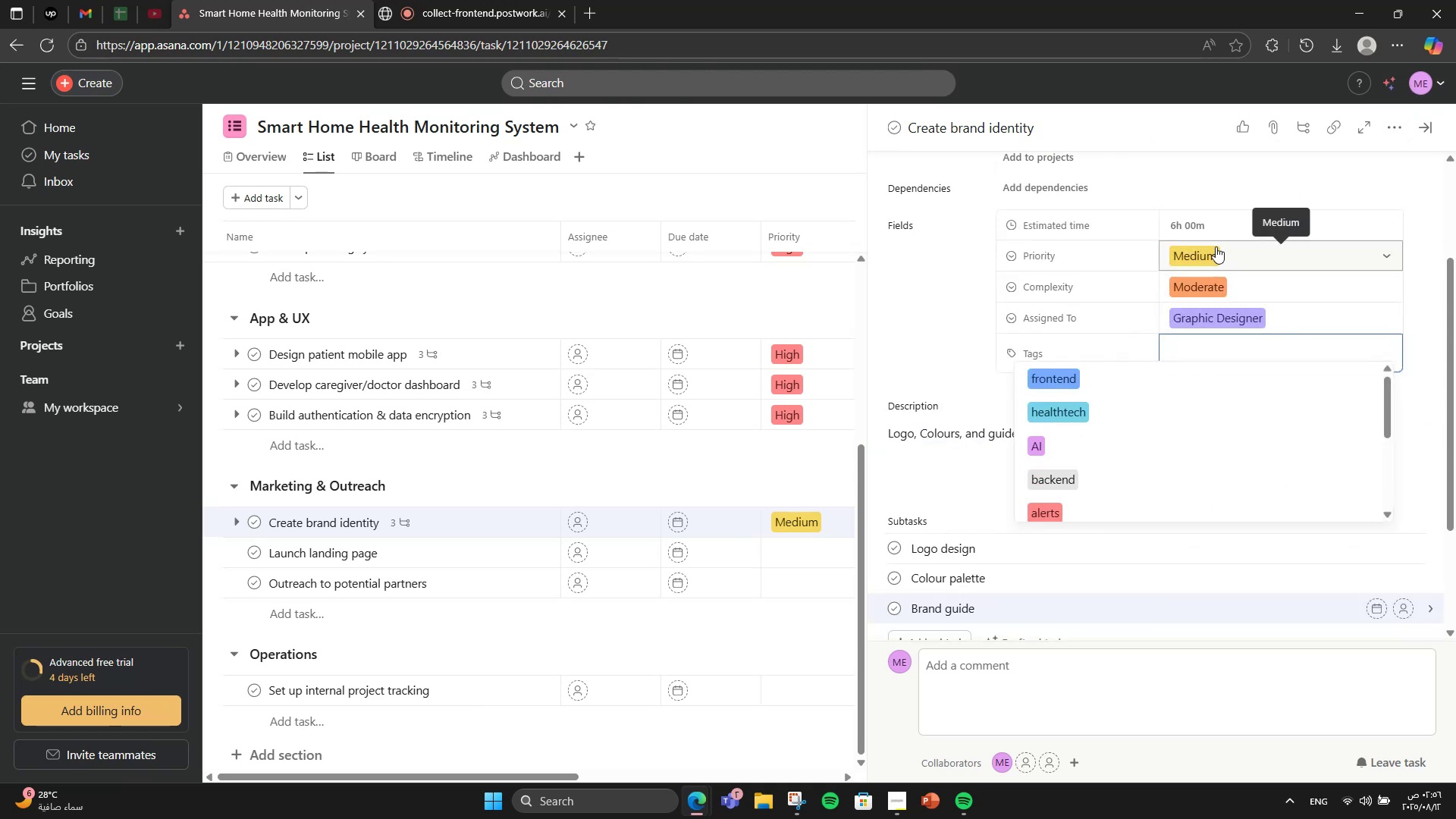 
type(web)
 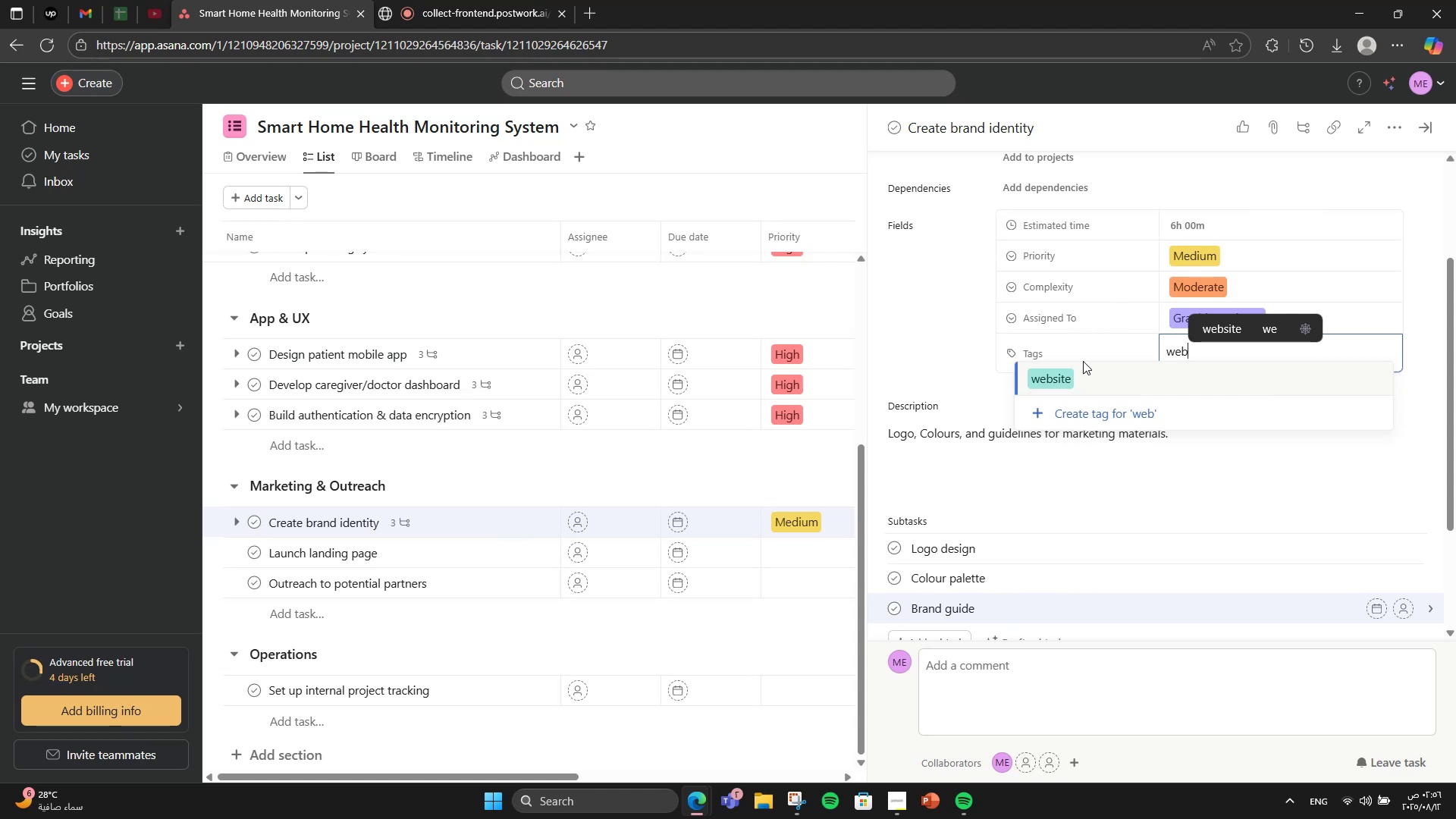 
left_click([1106, 401])
 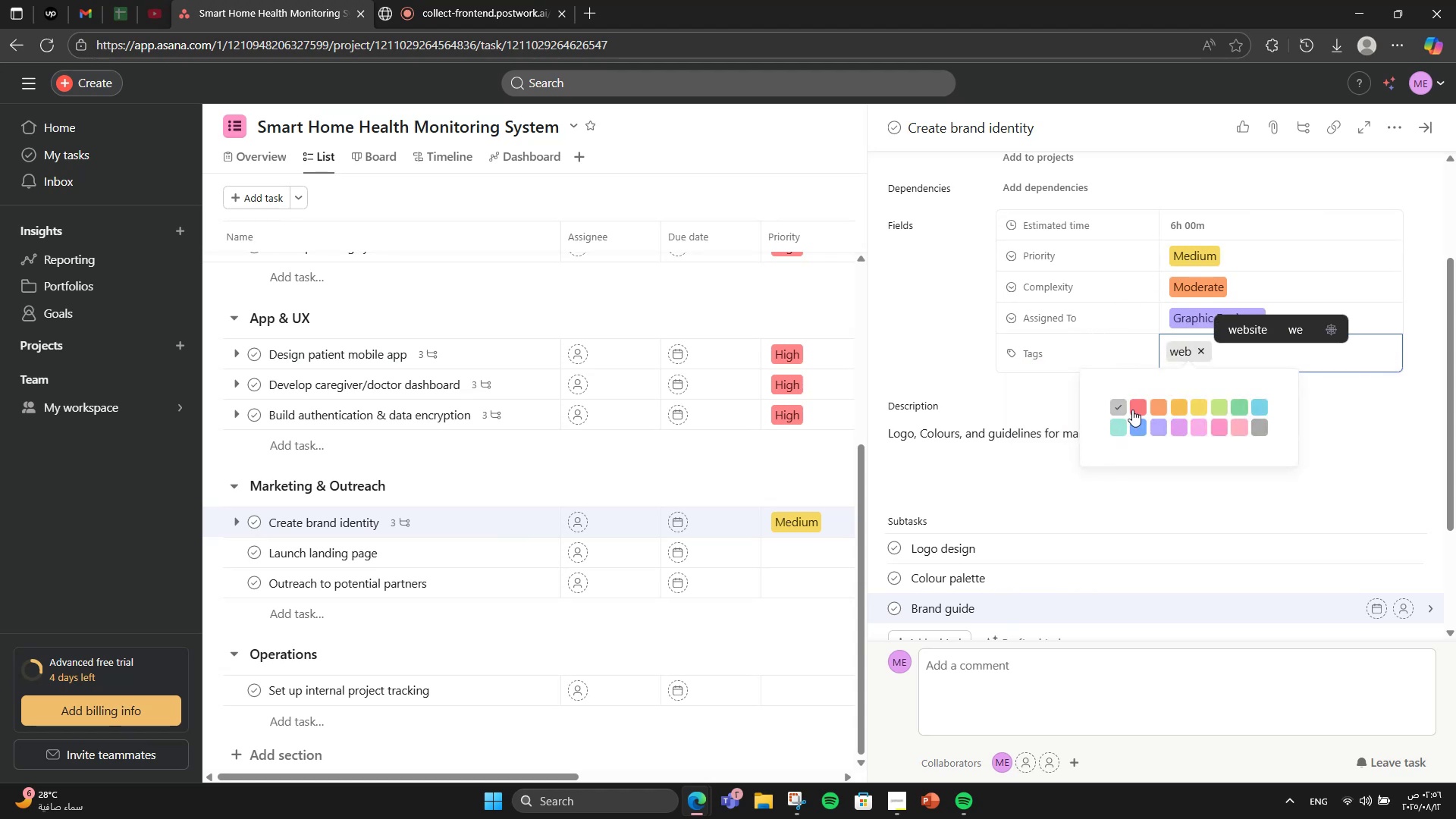 
left_click([1138, 410])
 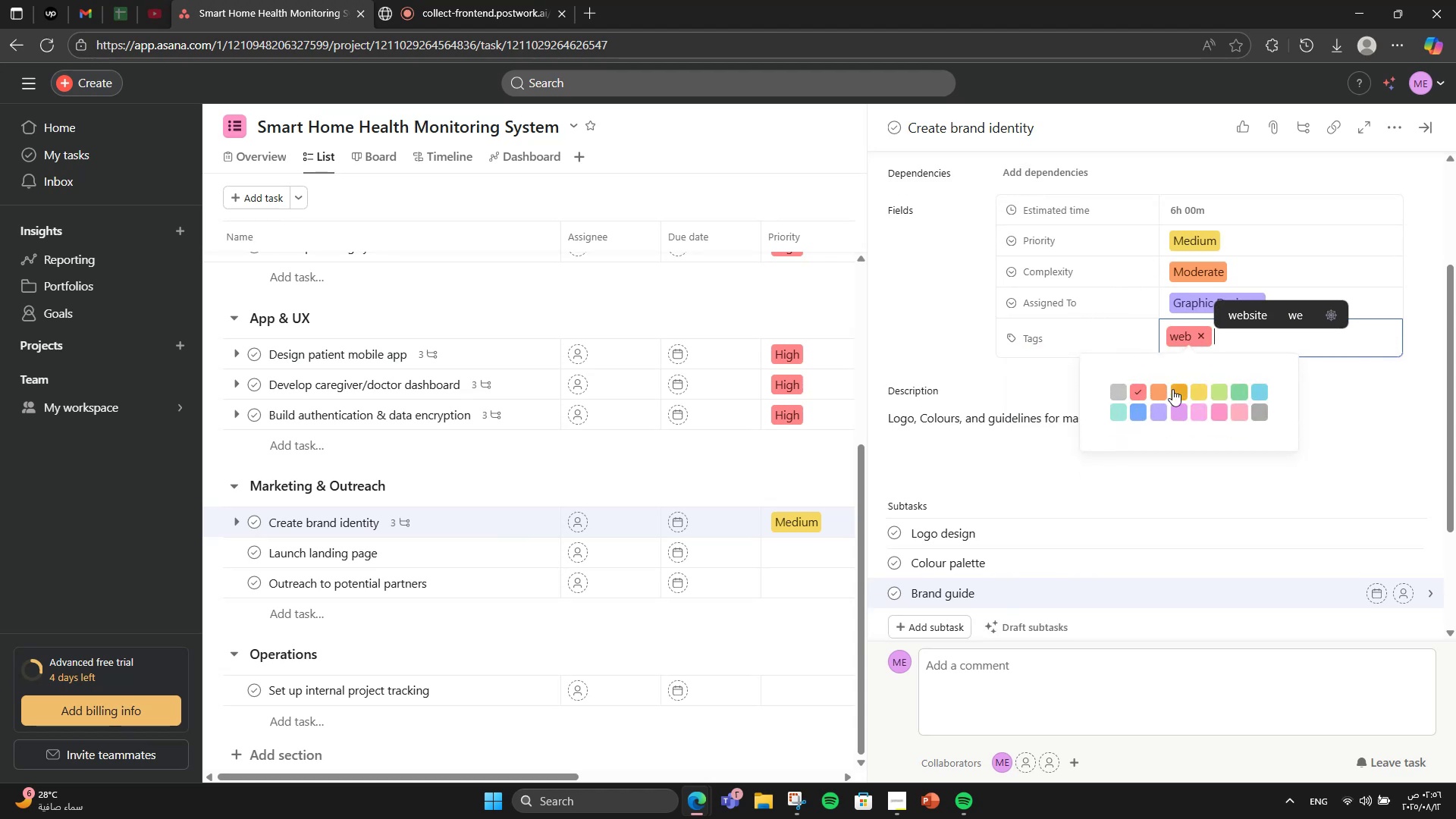 
left_click([1203, 390])
 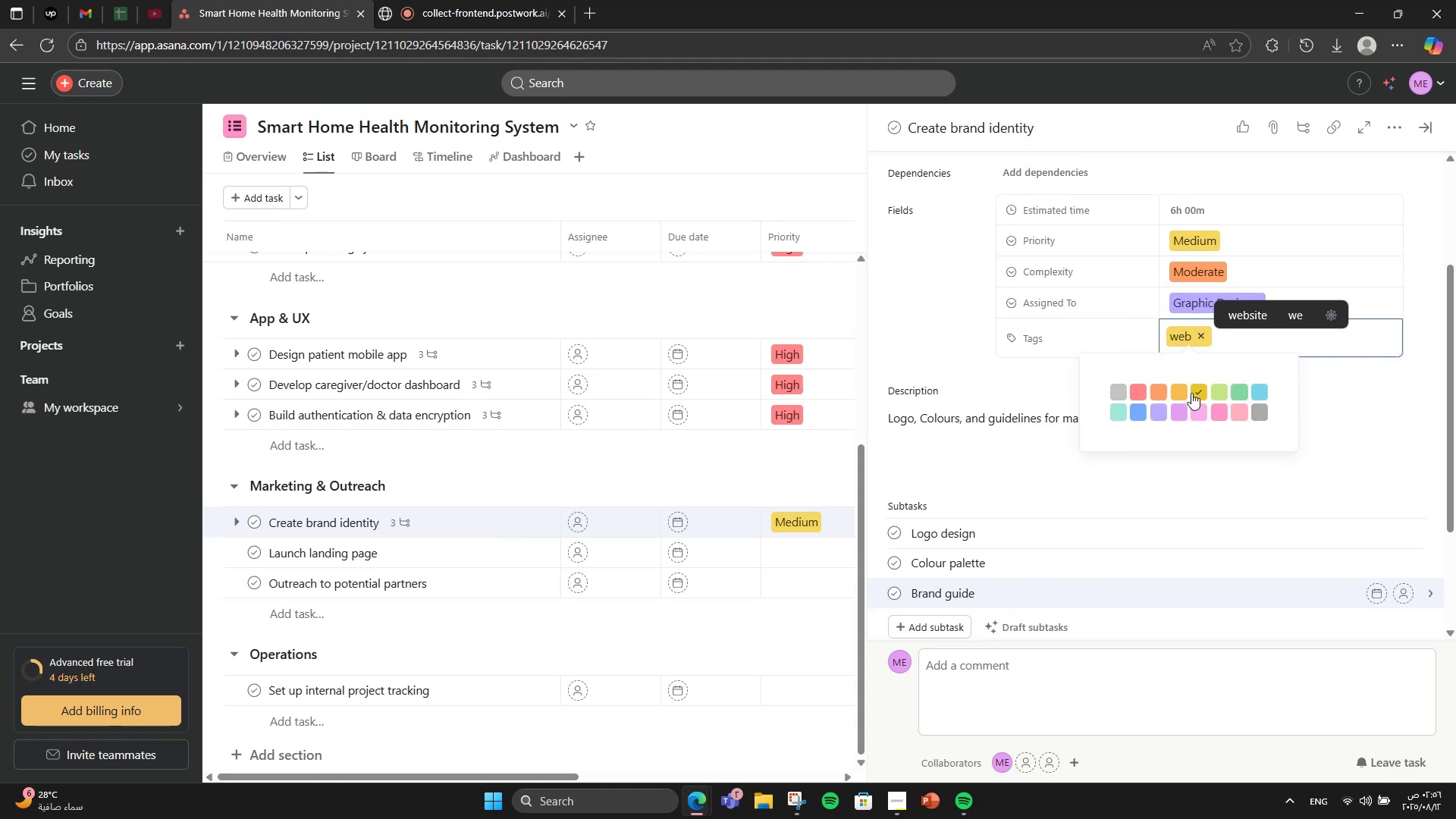 
type(marke)
 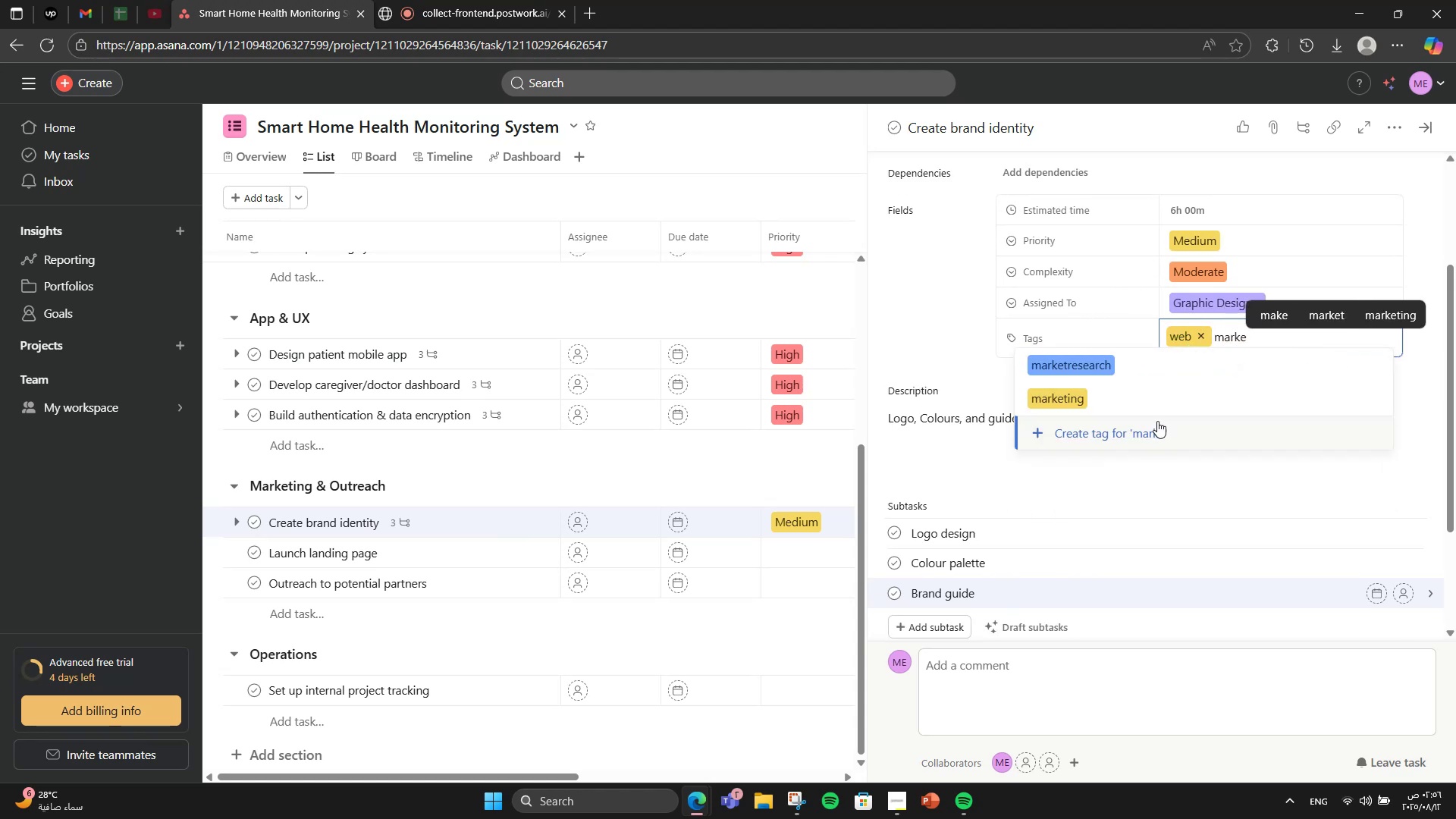 
left_click([1164, 393])
 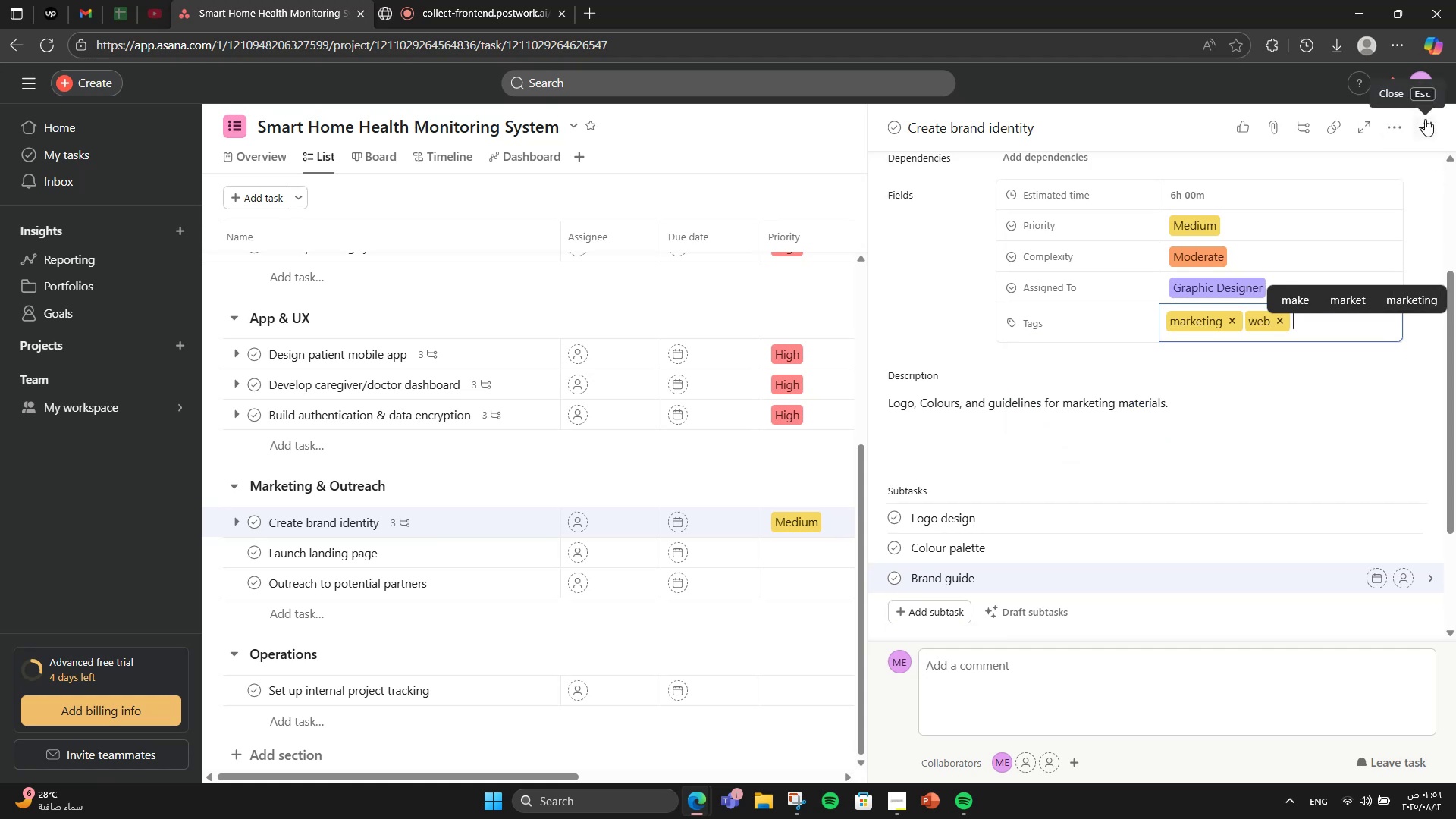 
left_click([1425, 119])
 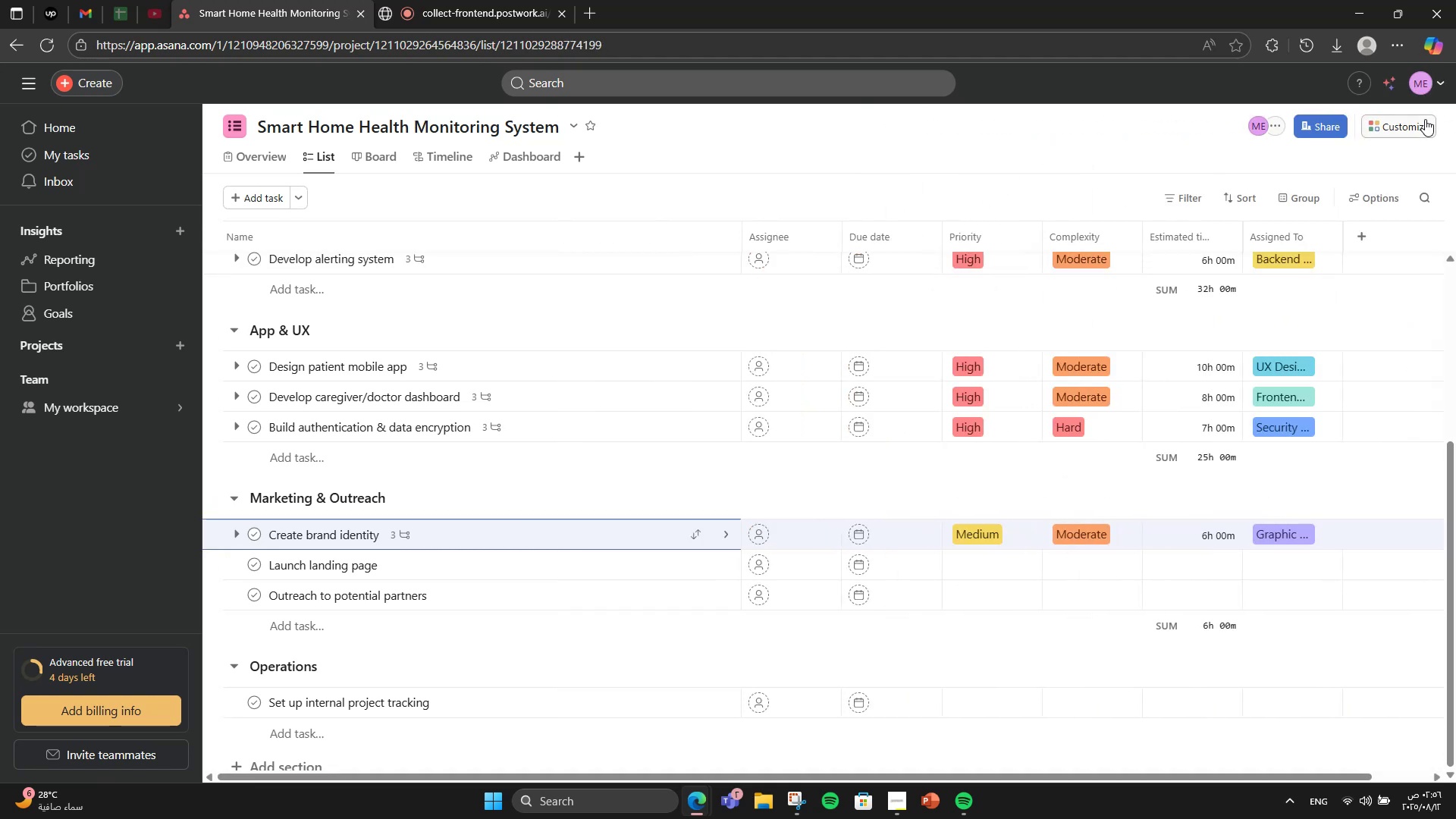 
left_click([1425, 119])
 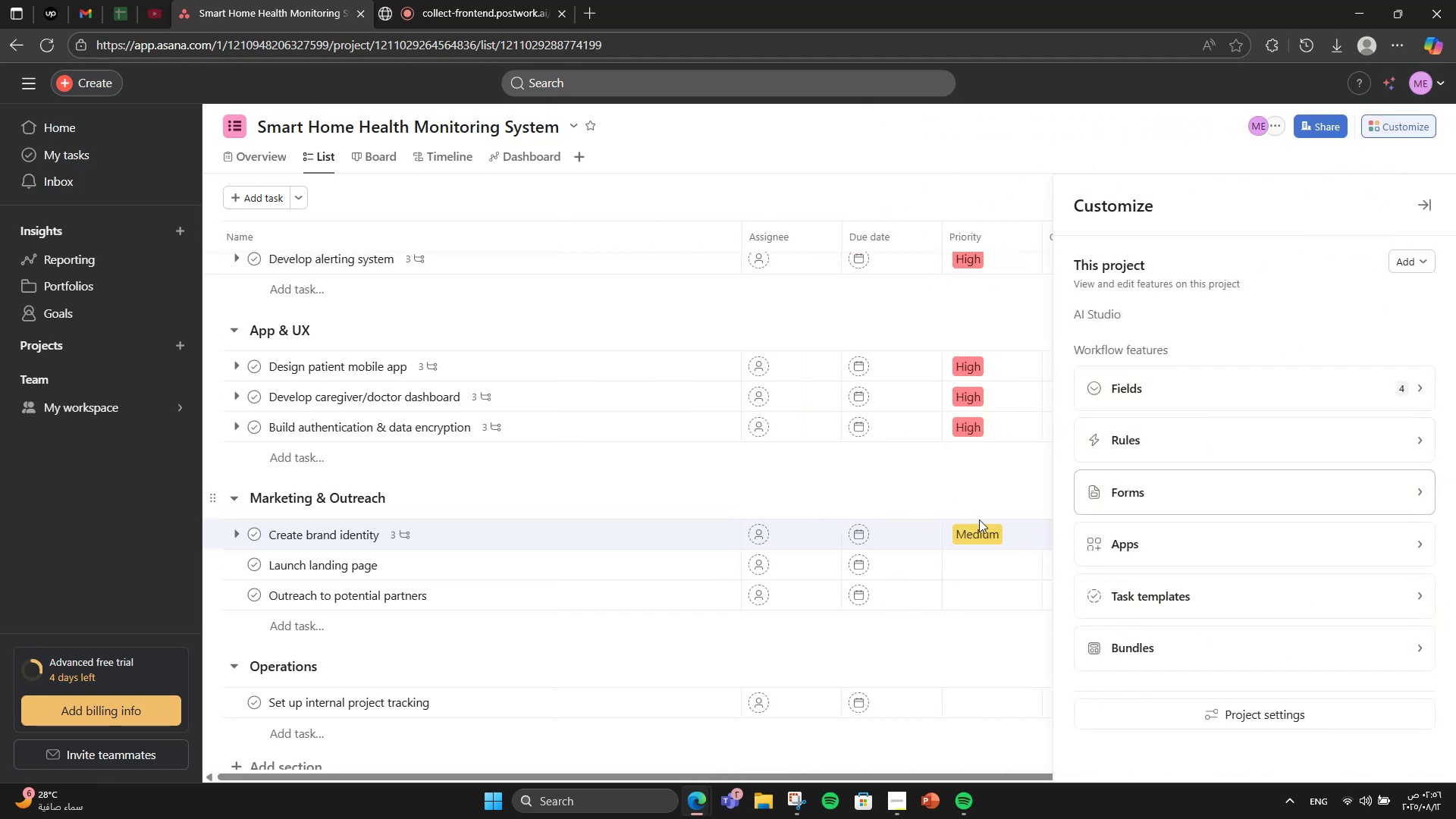 
left_click([570, 522])
 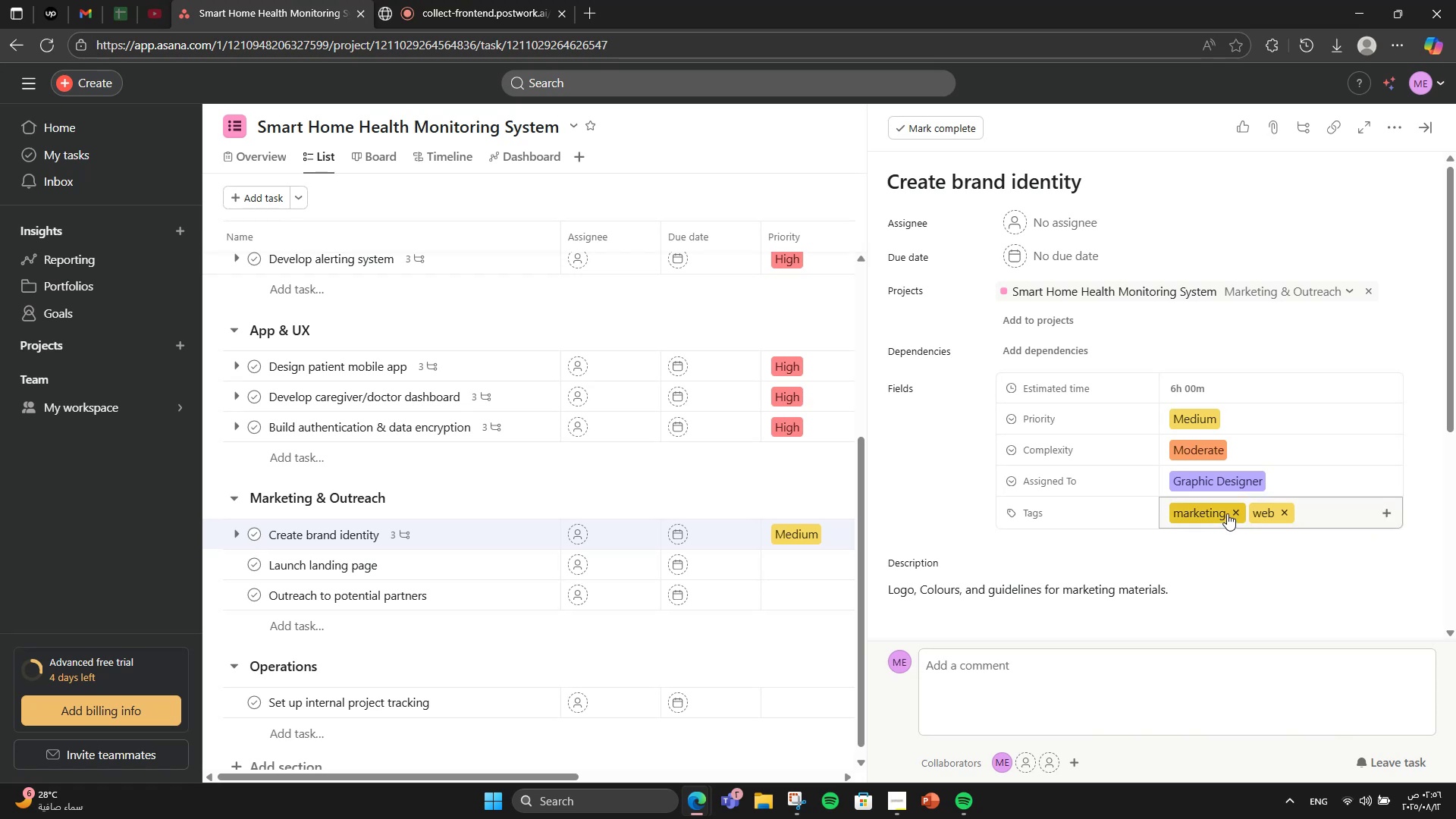 
wait(5.07)
 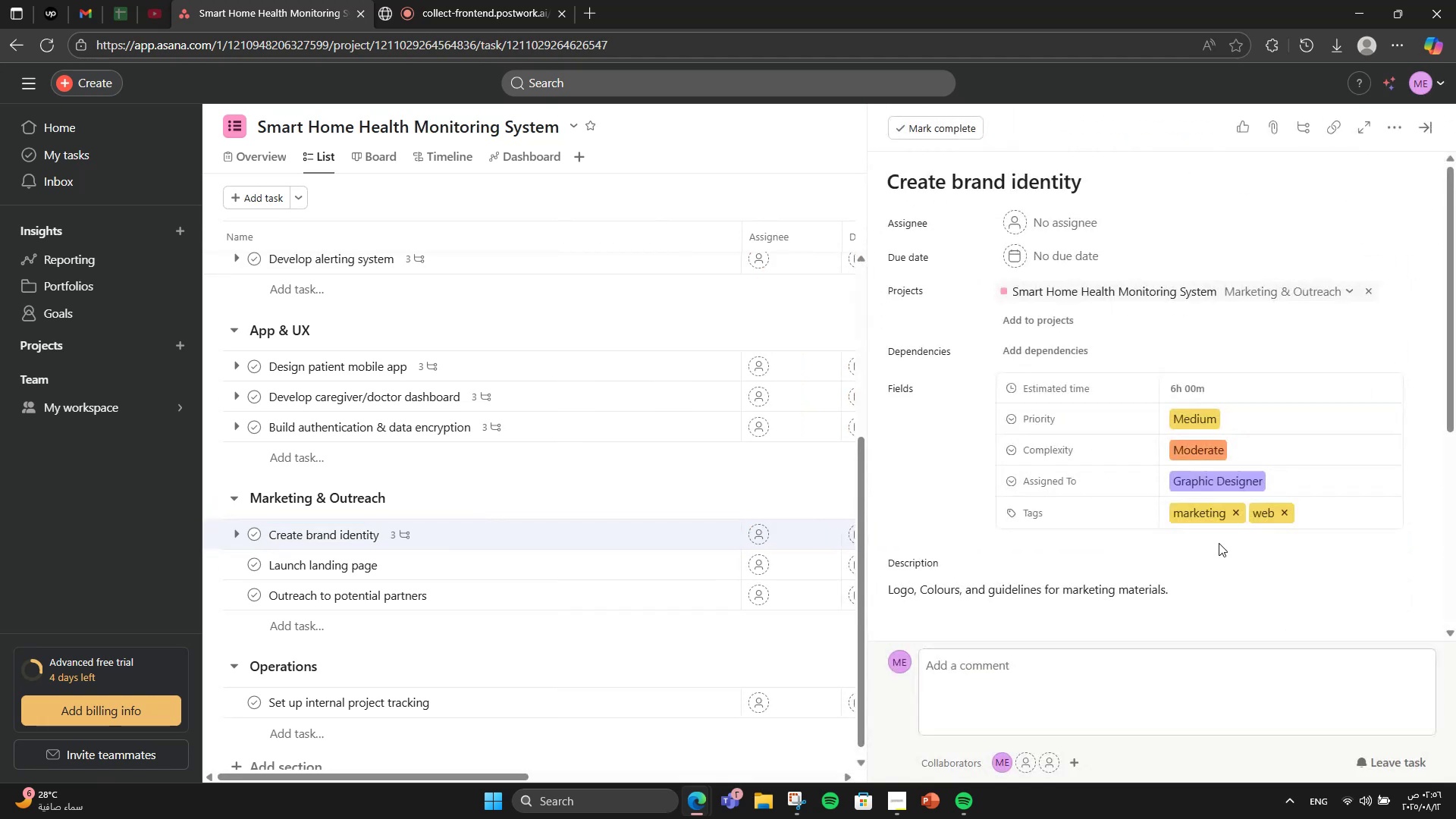 
left_click([1207, 483])
 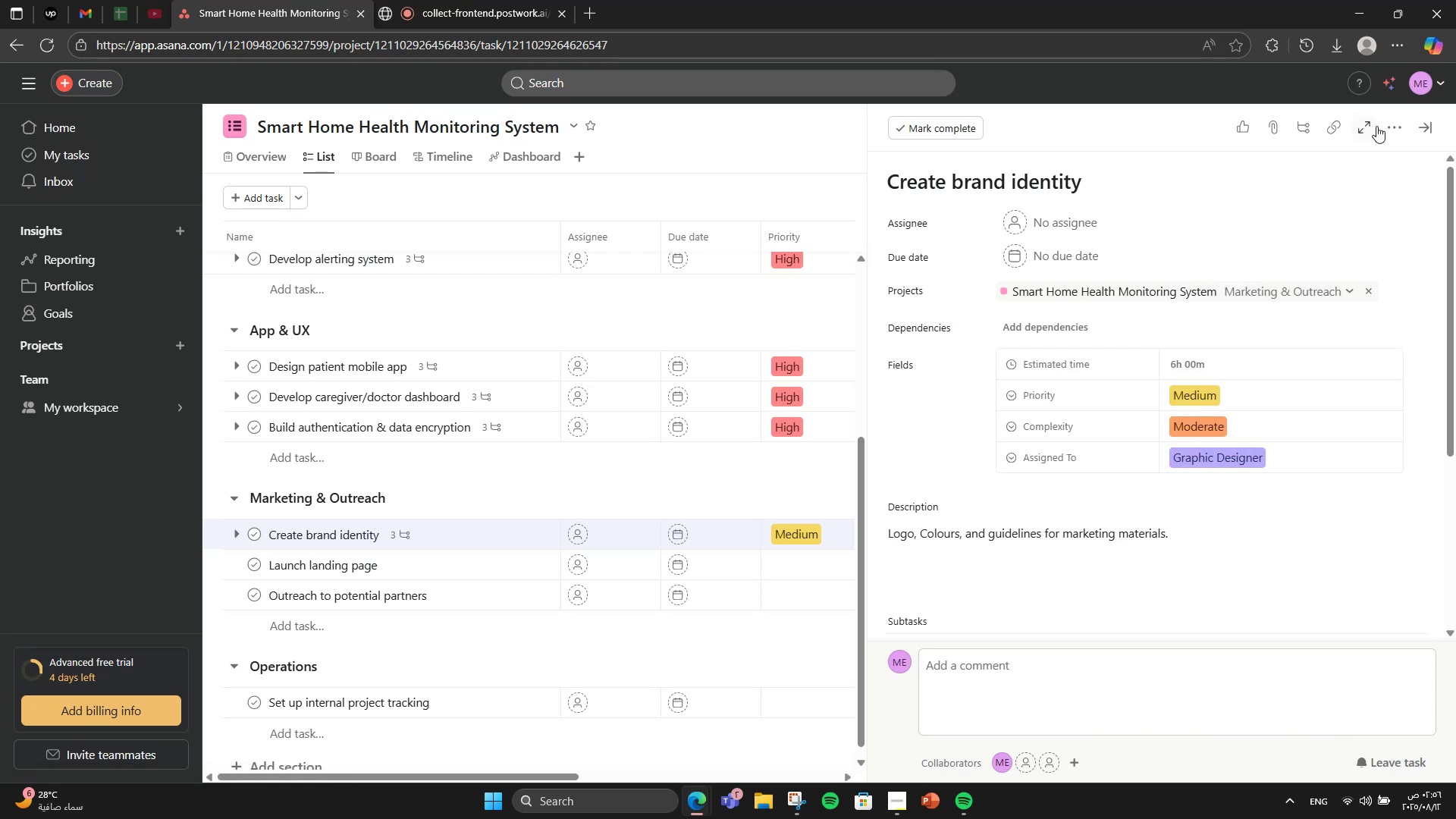 
left_click([1399, 125])
 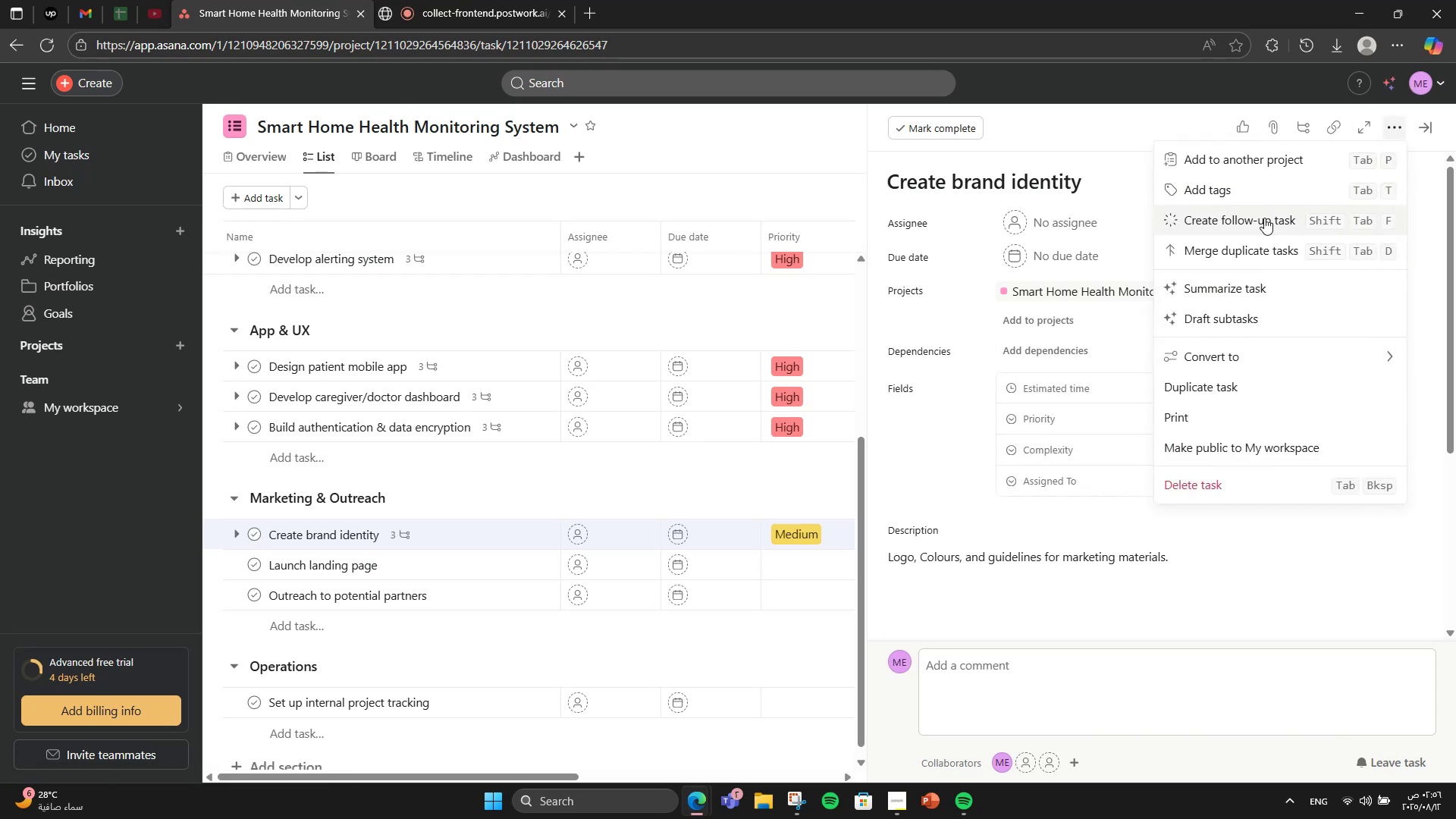 
left_click([1250, 199])
 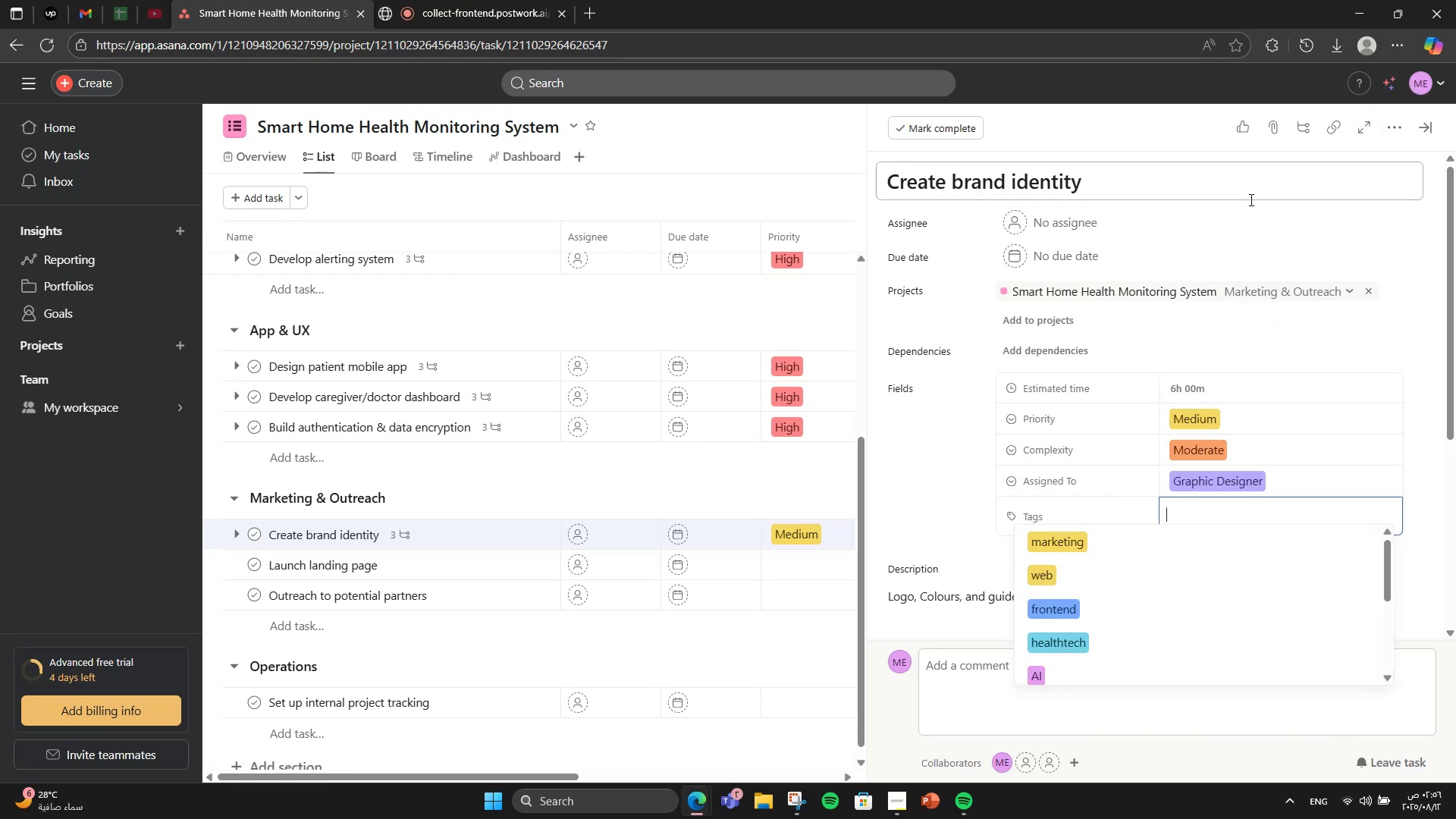 
type(W)
key(Backspace)
type(brandin)
 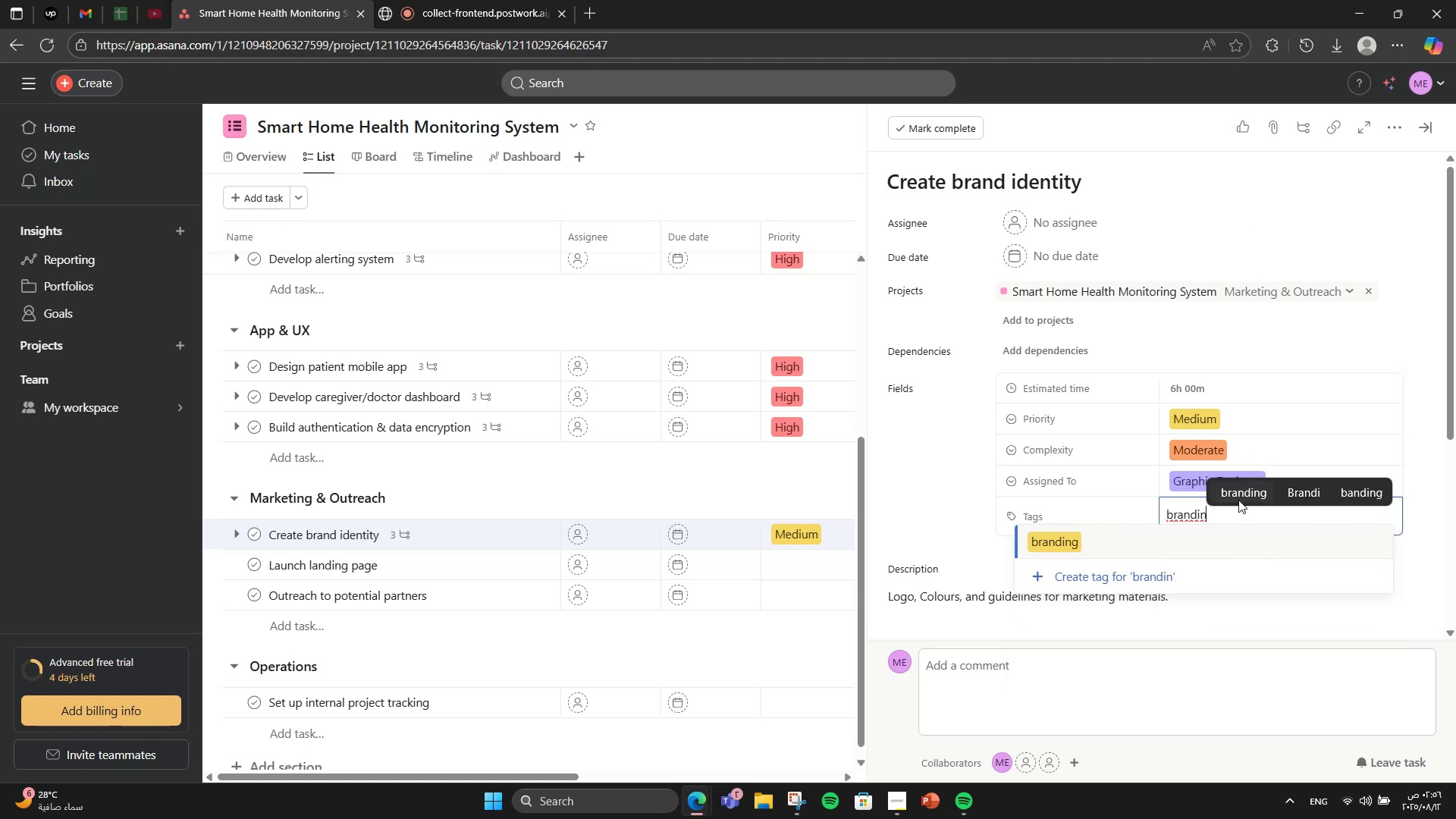 
left_click([1208, 552])
 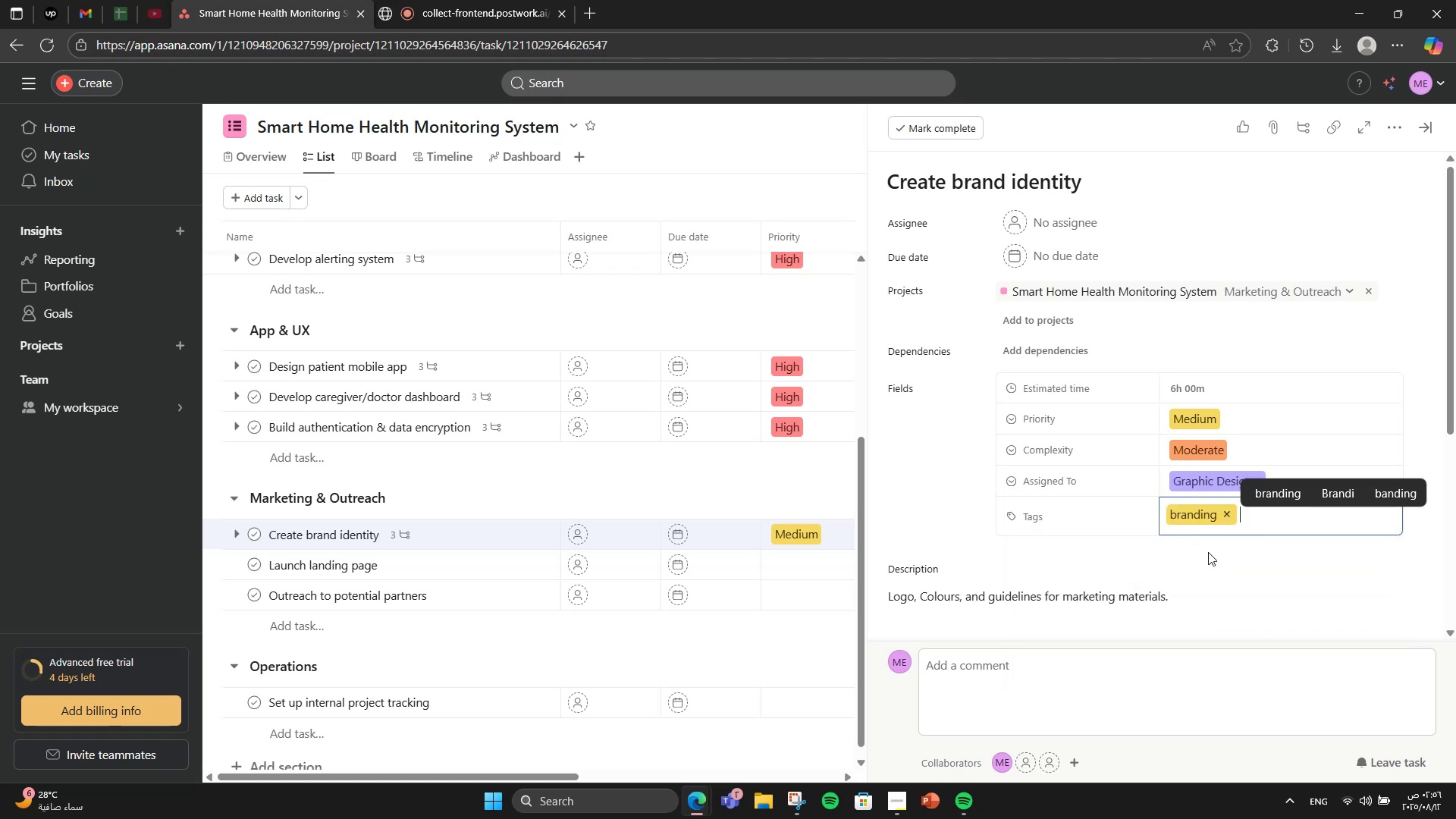 
type(design)
 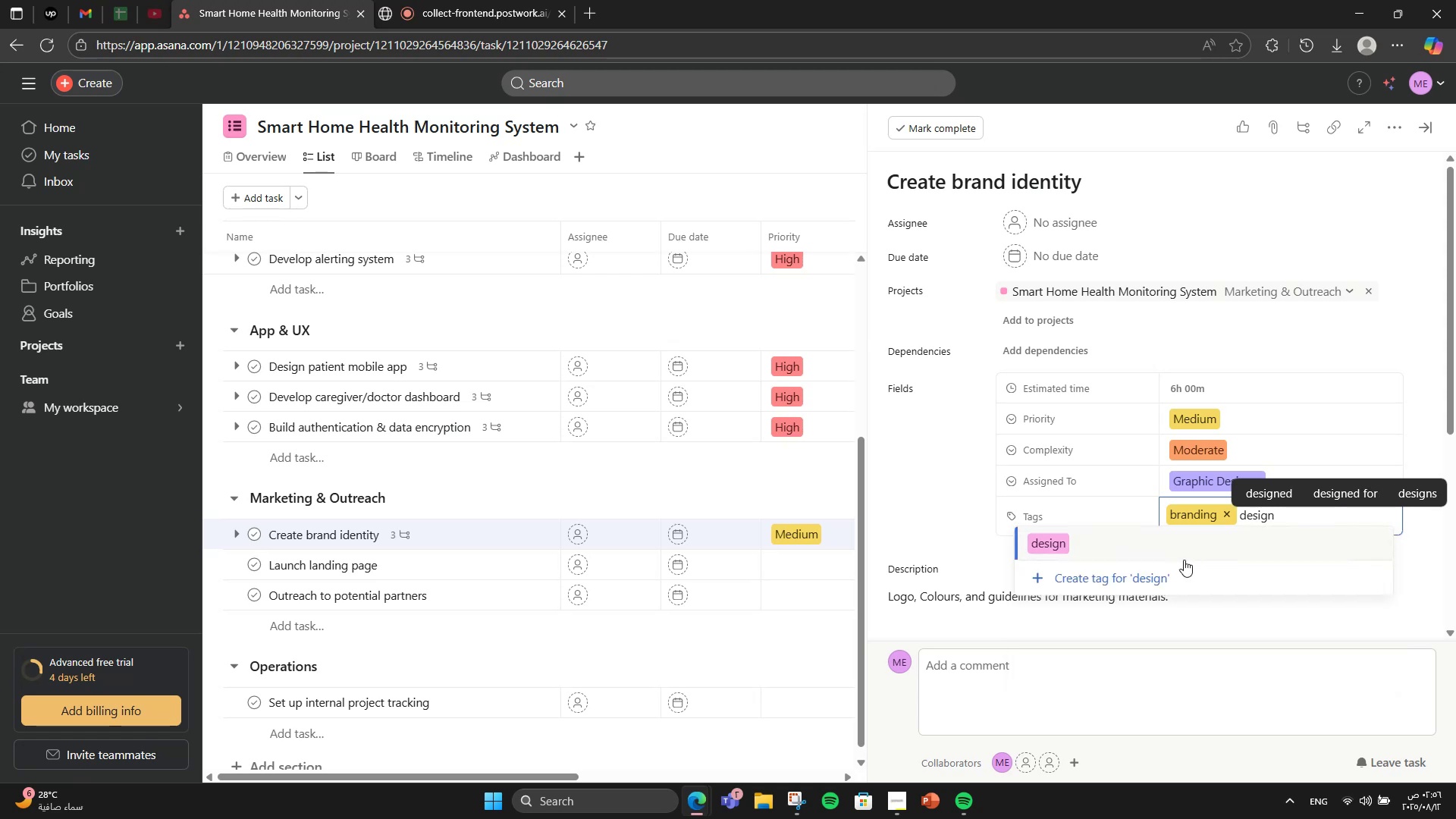 
left_click([1169, 551])
 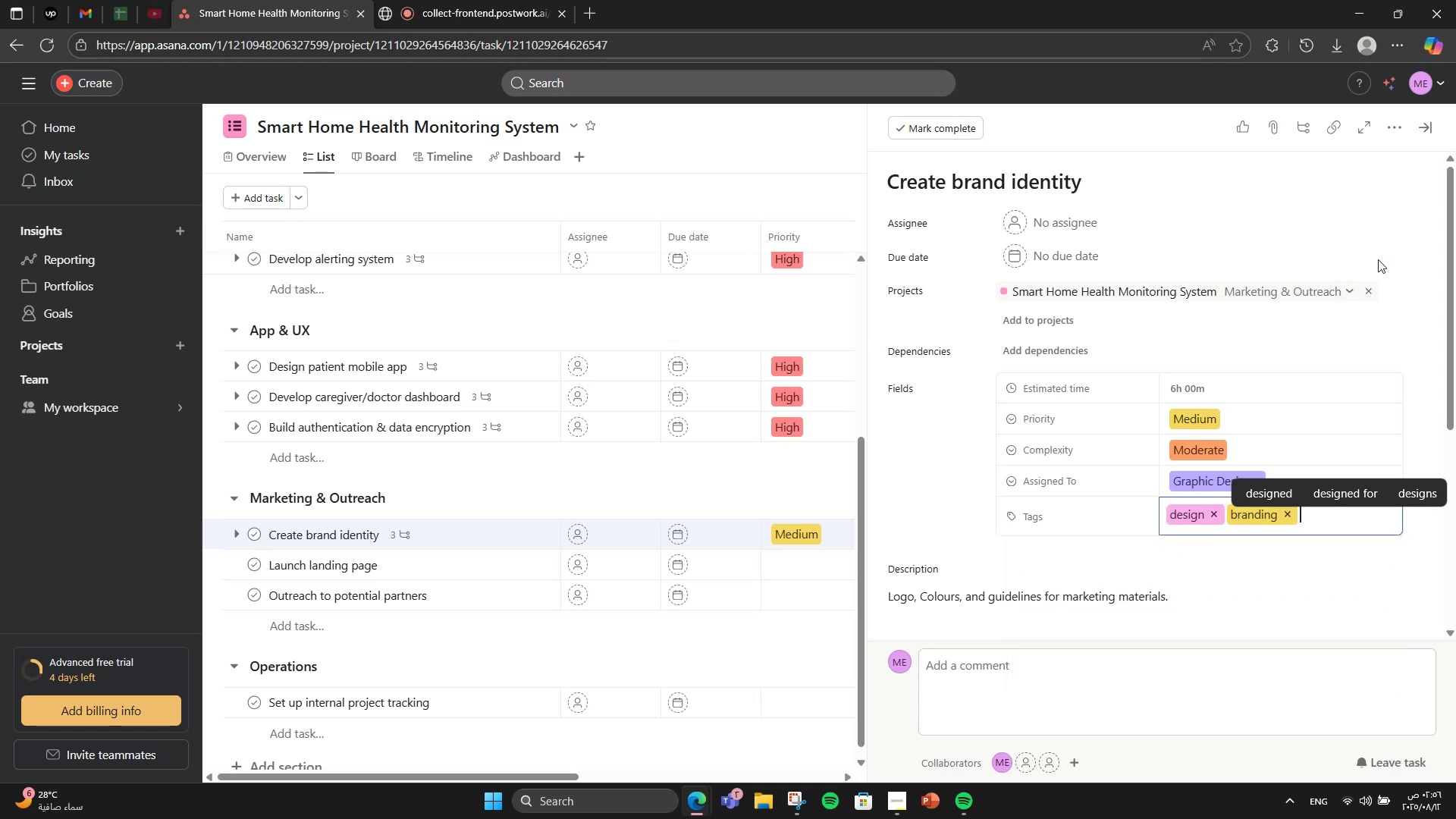 
left_click([1377, 267])
 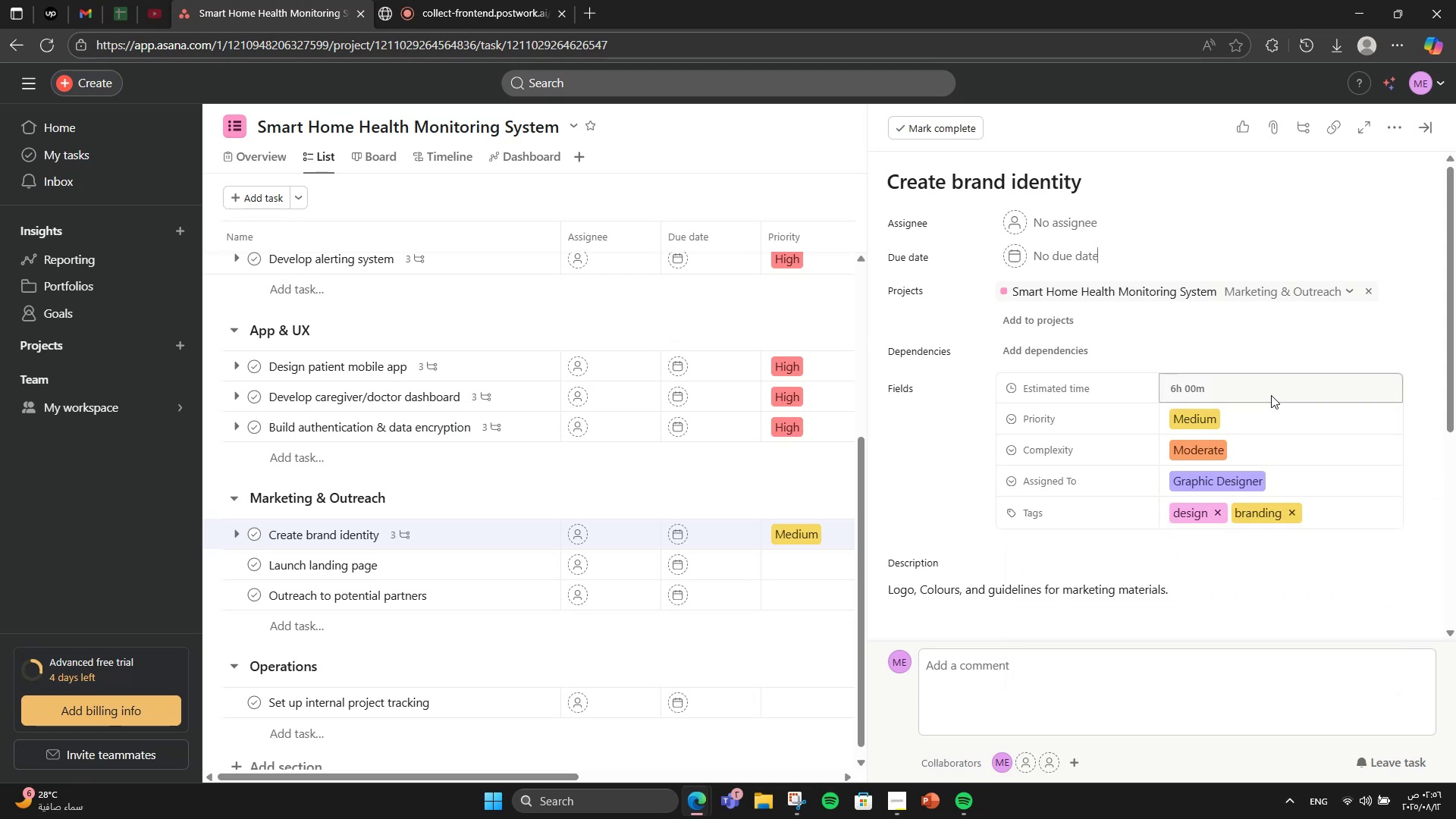 
scroll: coordinate [997, 494], scroll_direction: down, amount: 3.0
 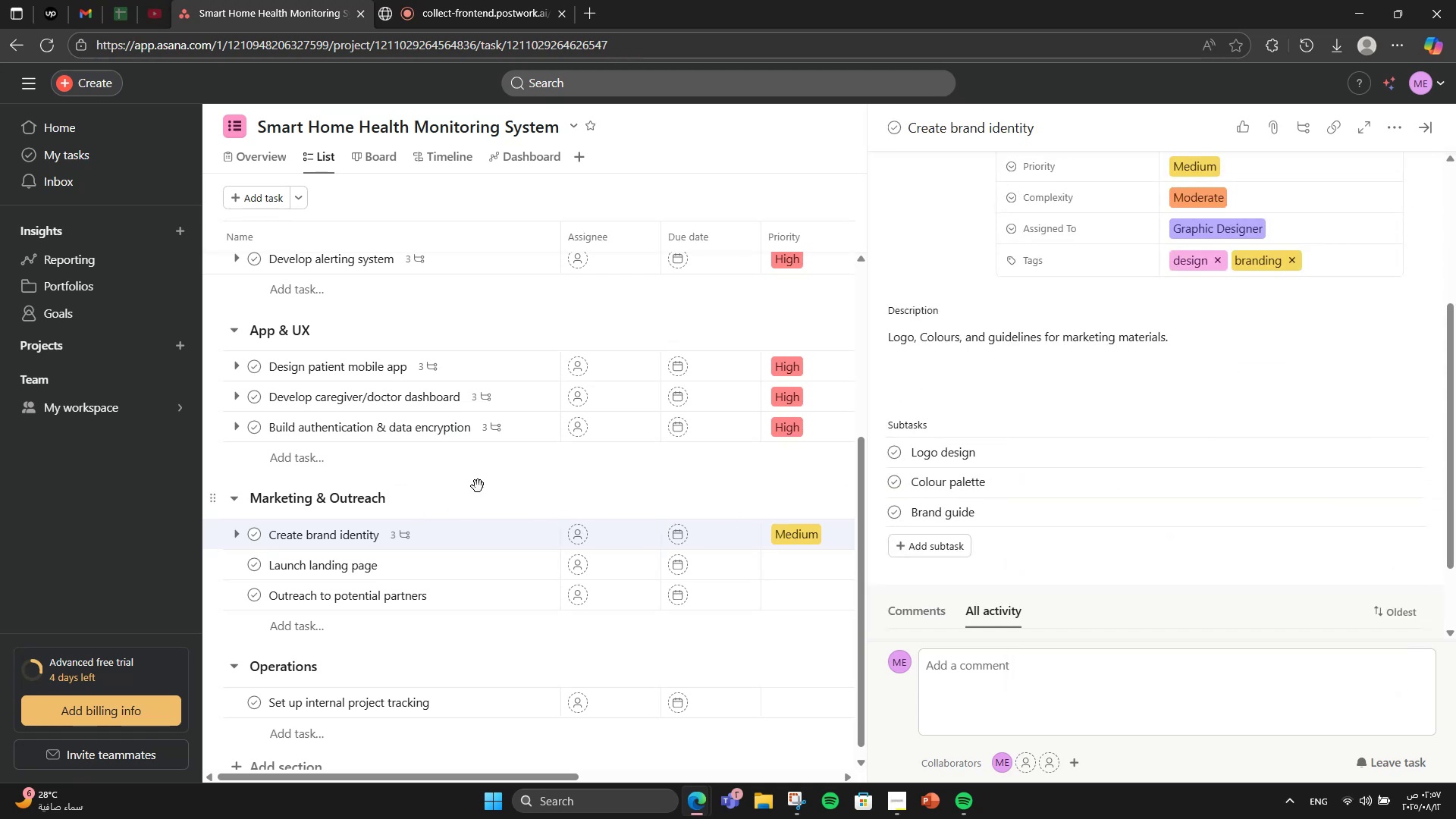 
scroll: coordinate [1038, 493], scroll_direction: up, amount: 3.0
 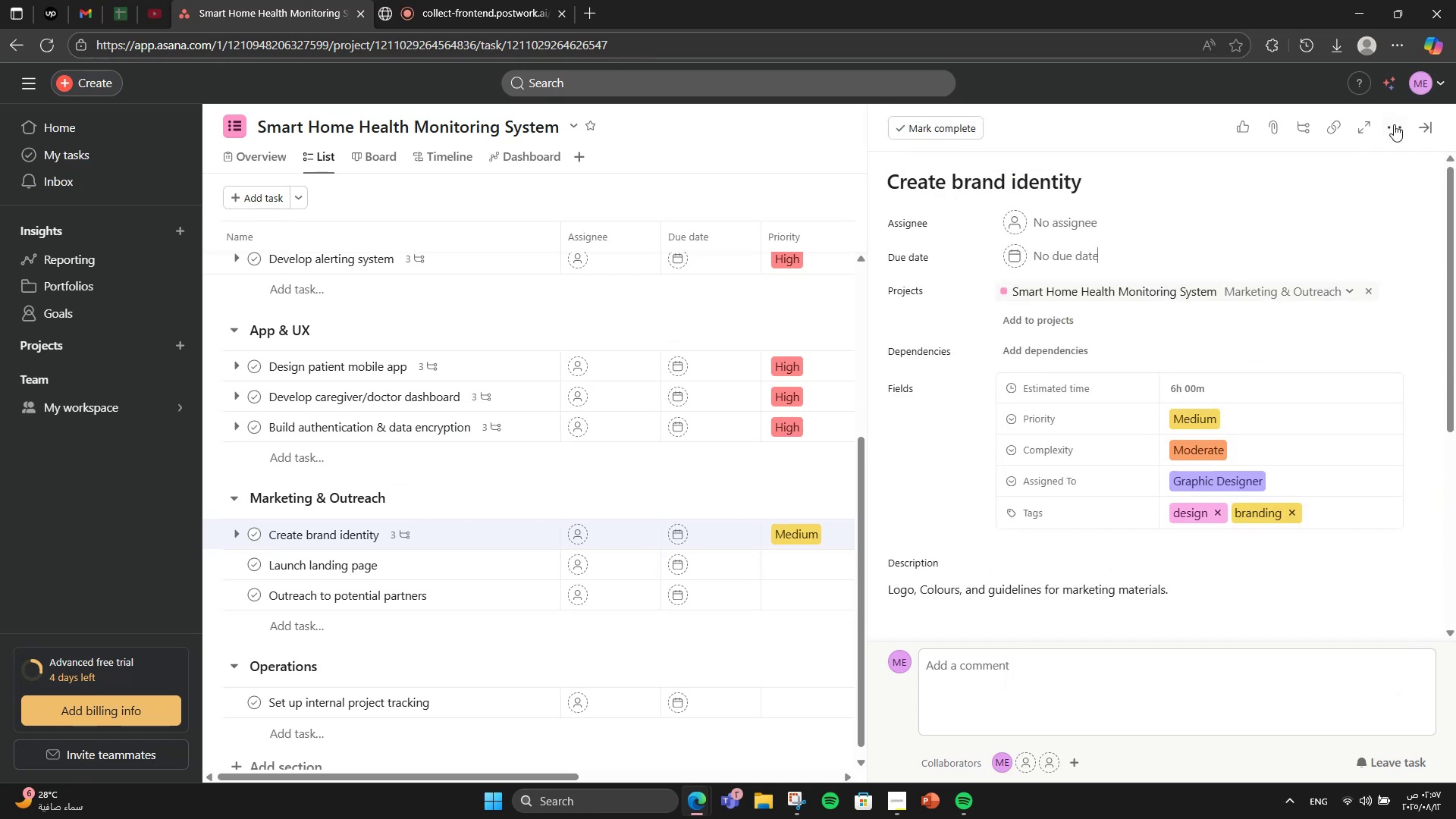 
left_click([1425, 124])
 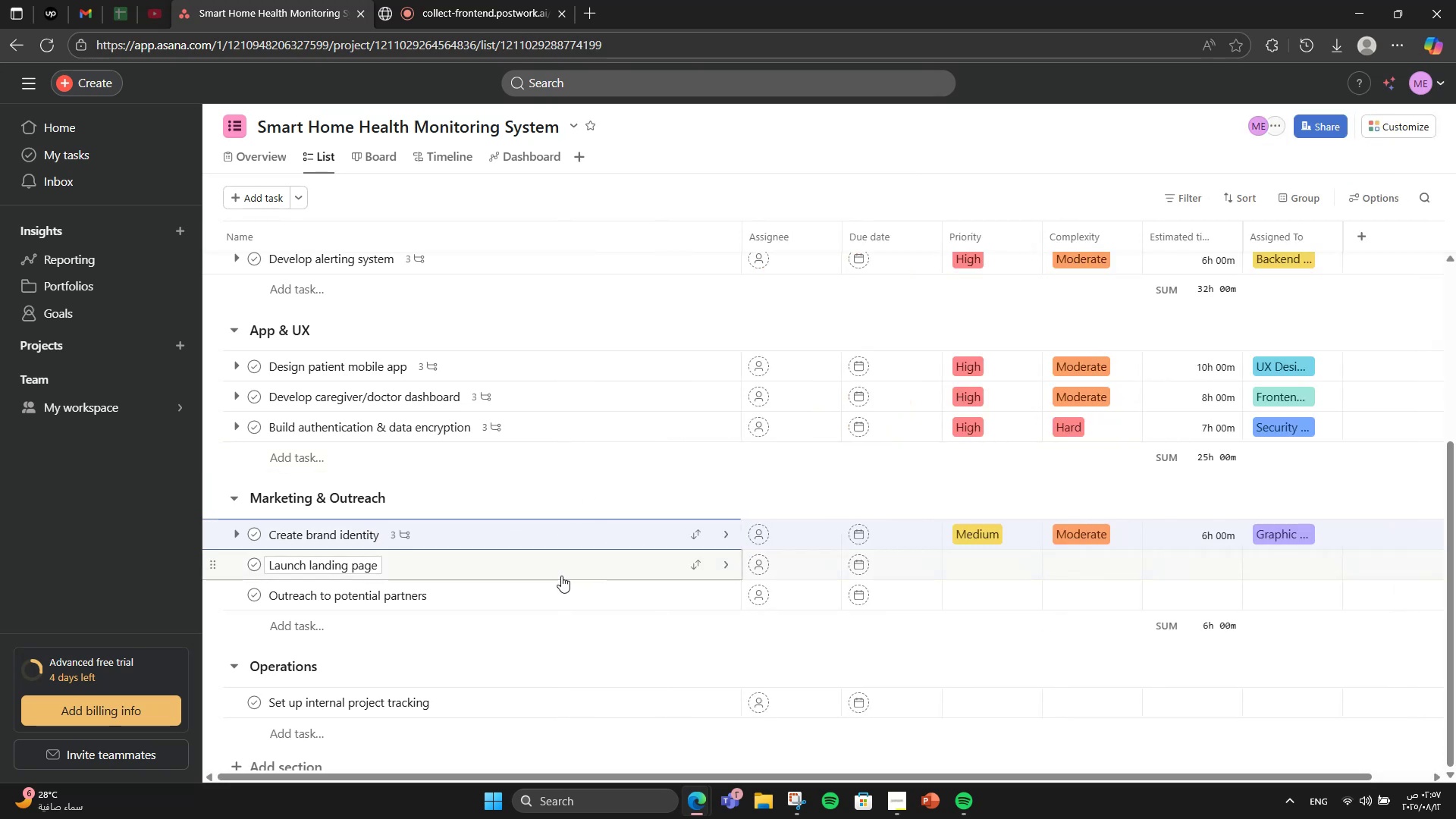 
left_click([561, 576])
 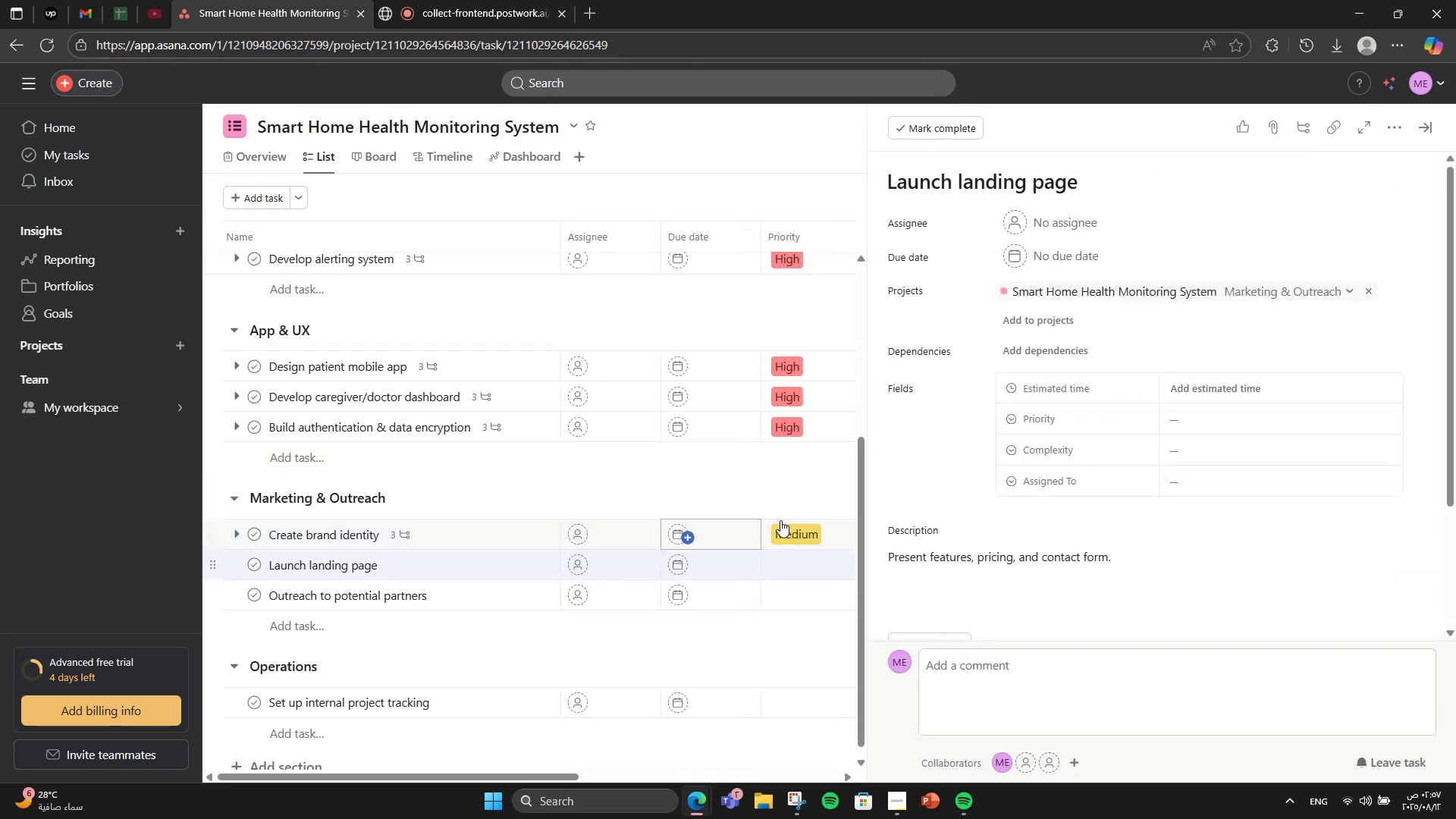 
scroll: coordinate [935, 529], scroll_direction: down, amount: 1.0
 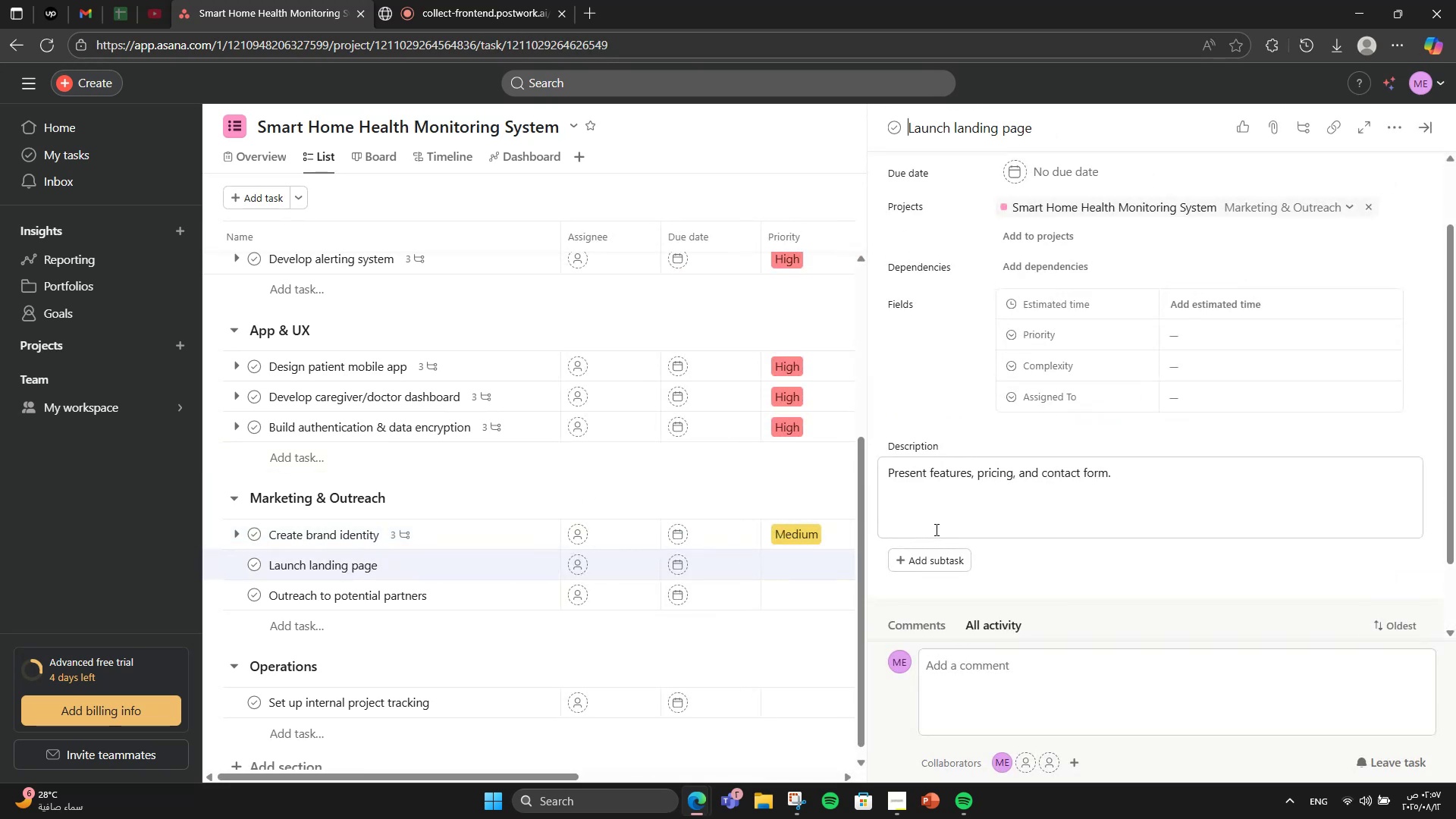 
left_click([908, 568])
 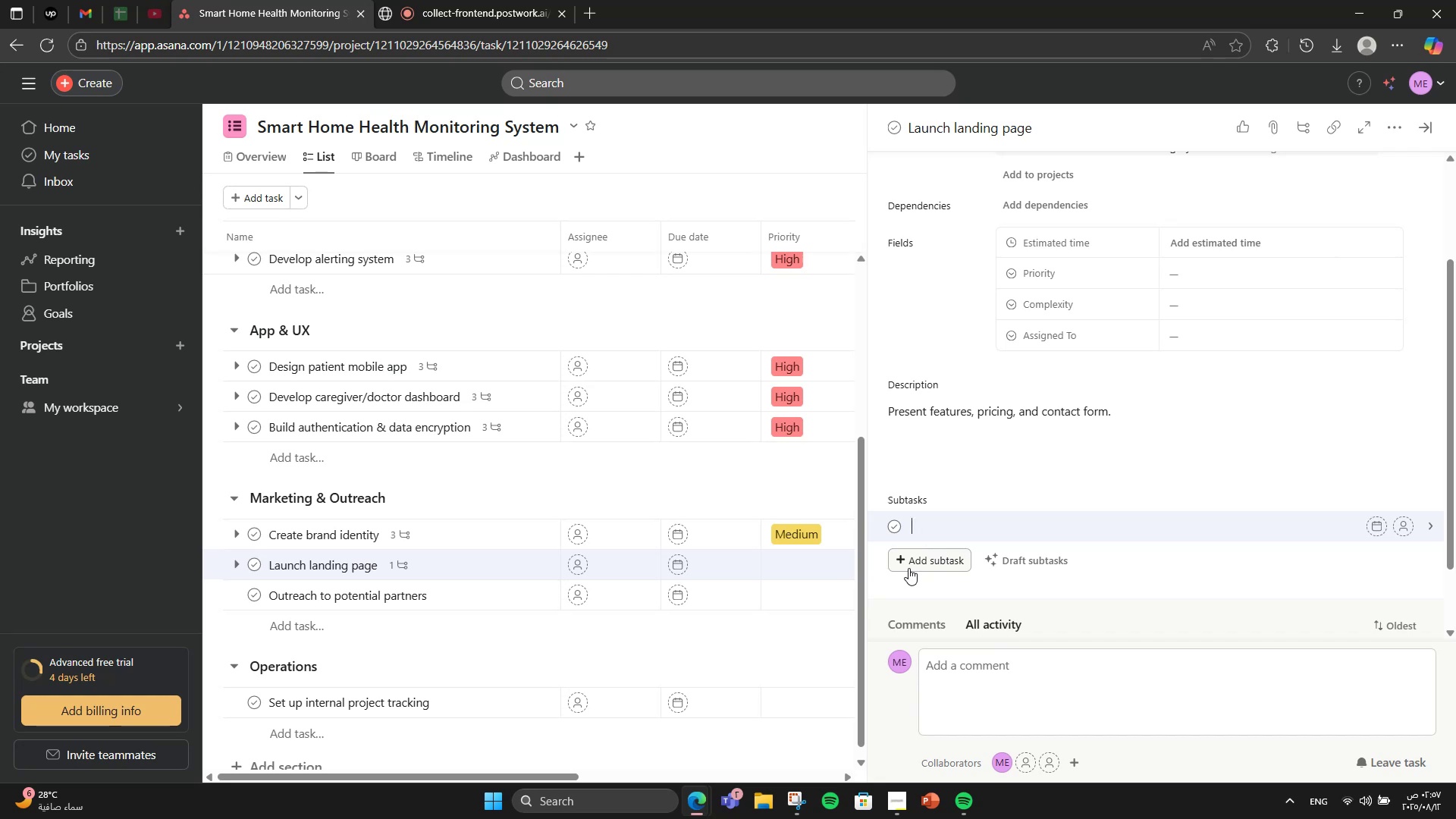 
type(Copywrite)
key(Backspace)
type(ing)
 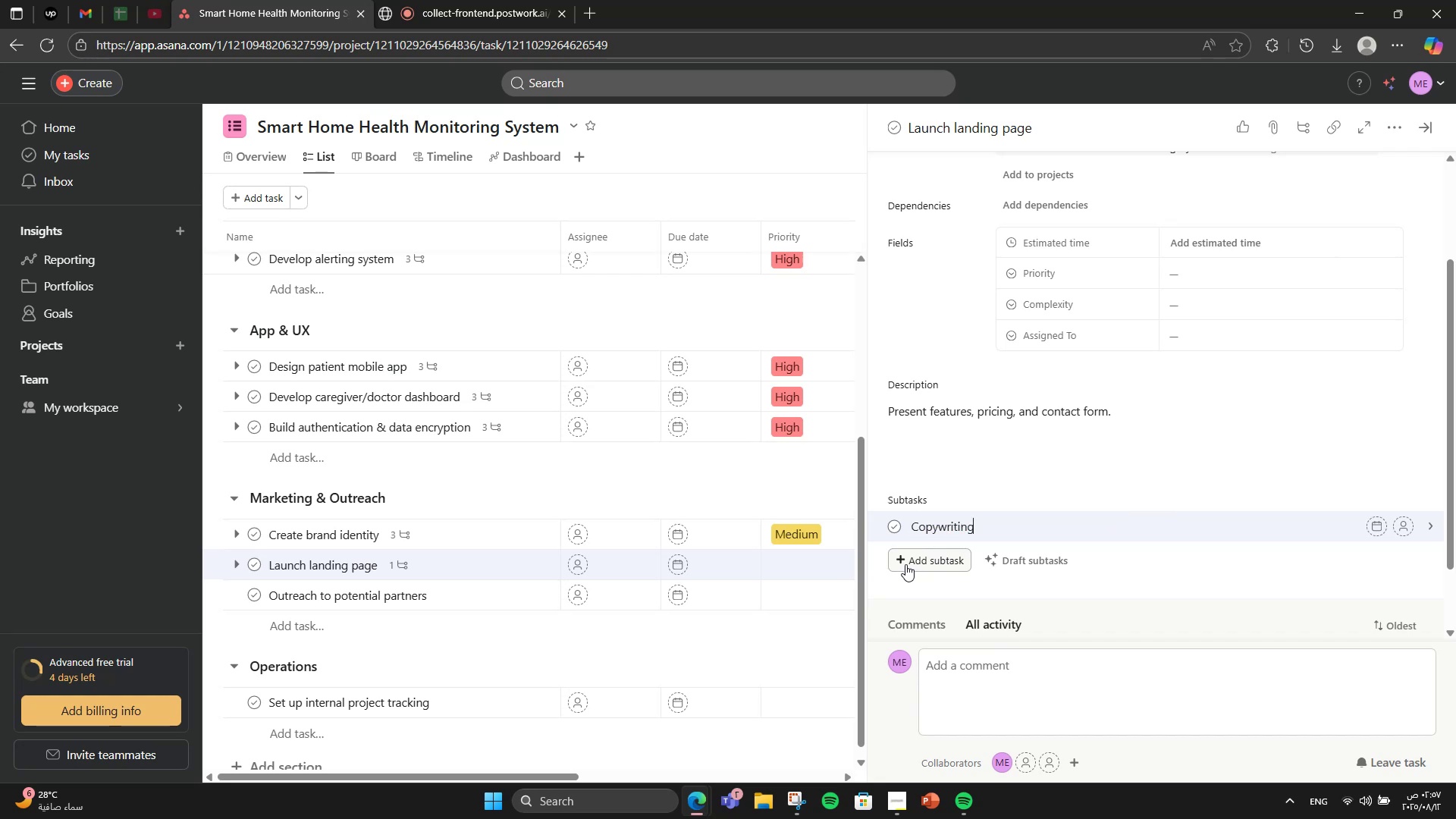 
key(Enter)
 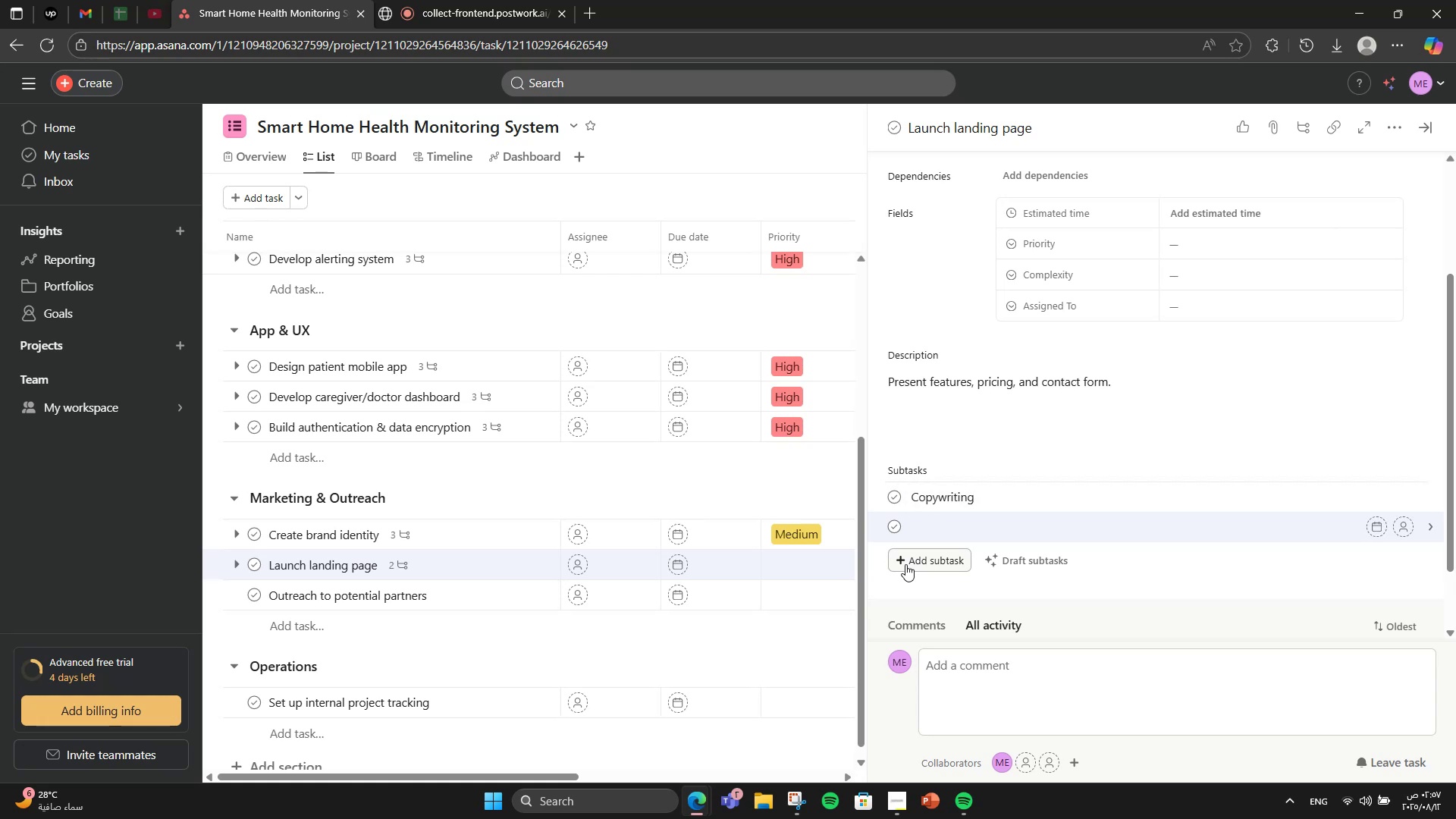 
type(SEO opto)
key(Backspace)
type(imization)
 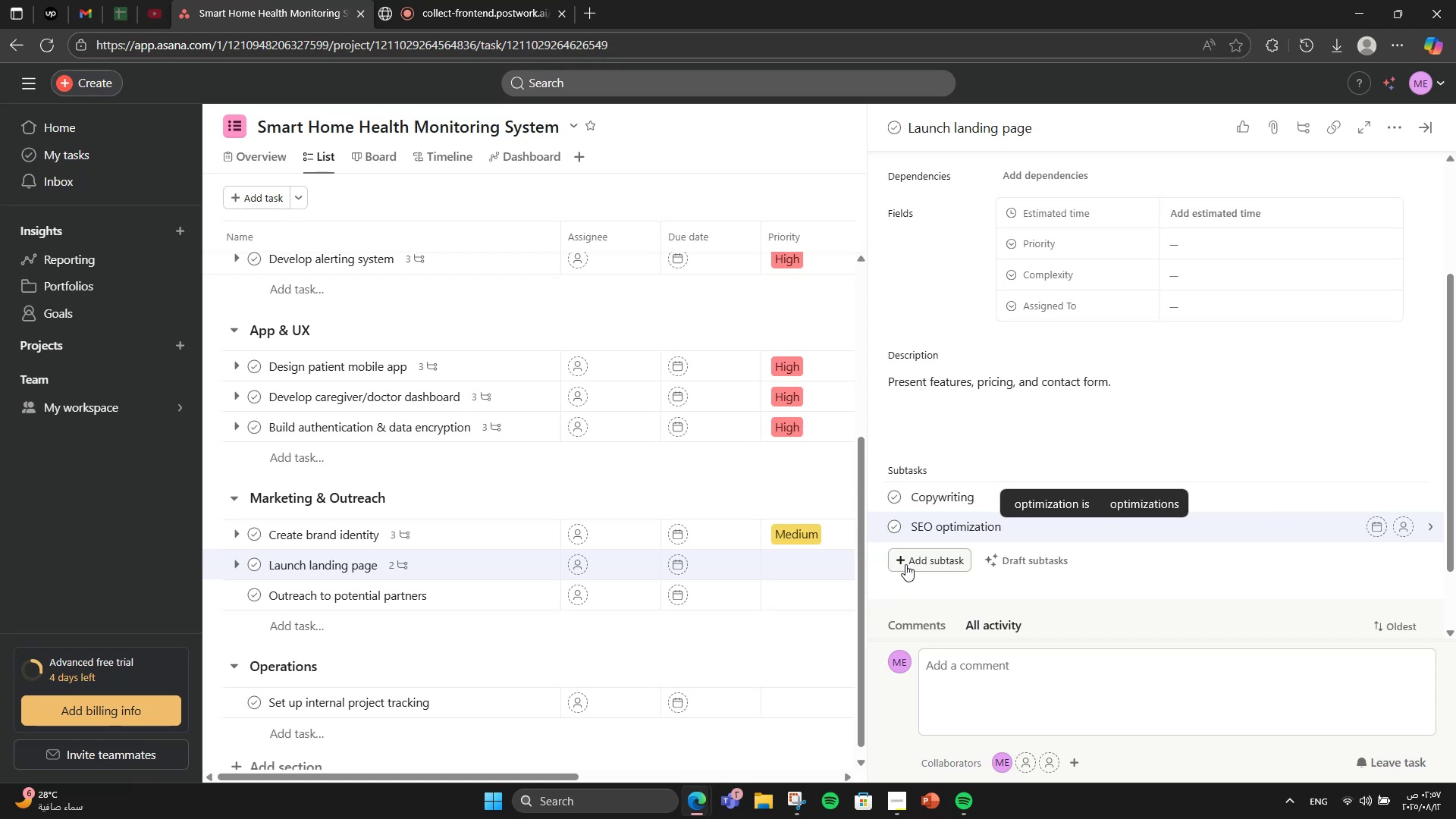 
key(Enter)
 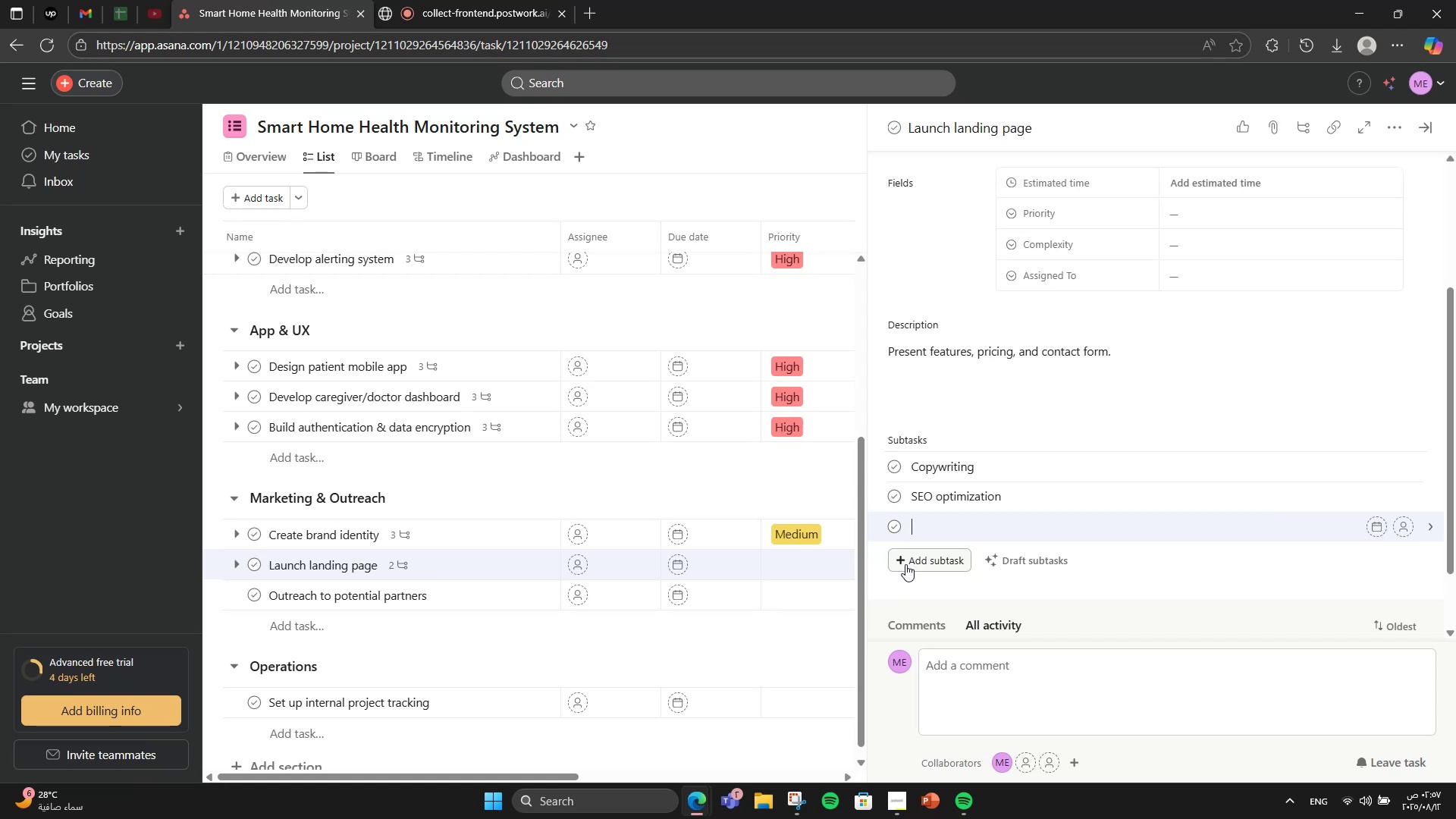 
type(Deployment)
 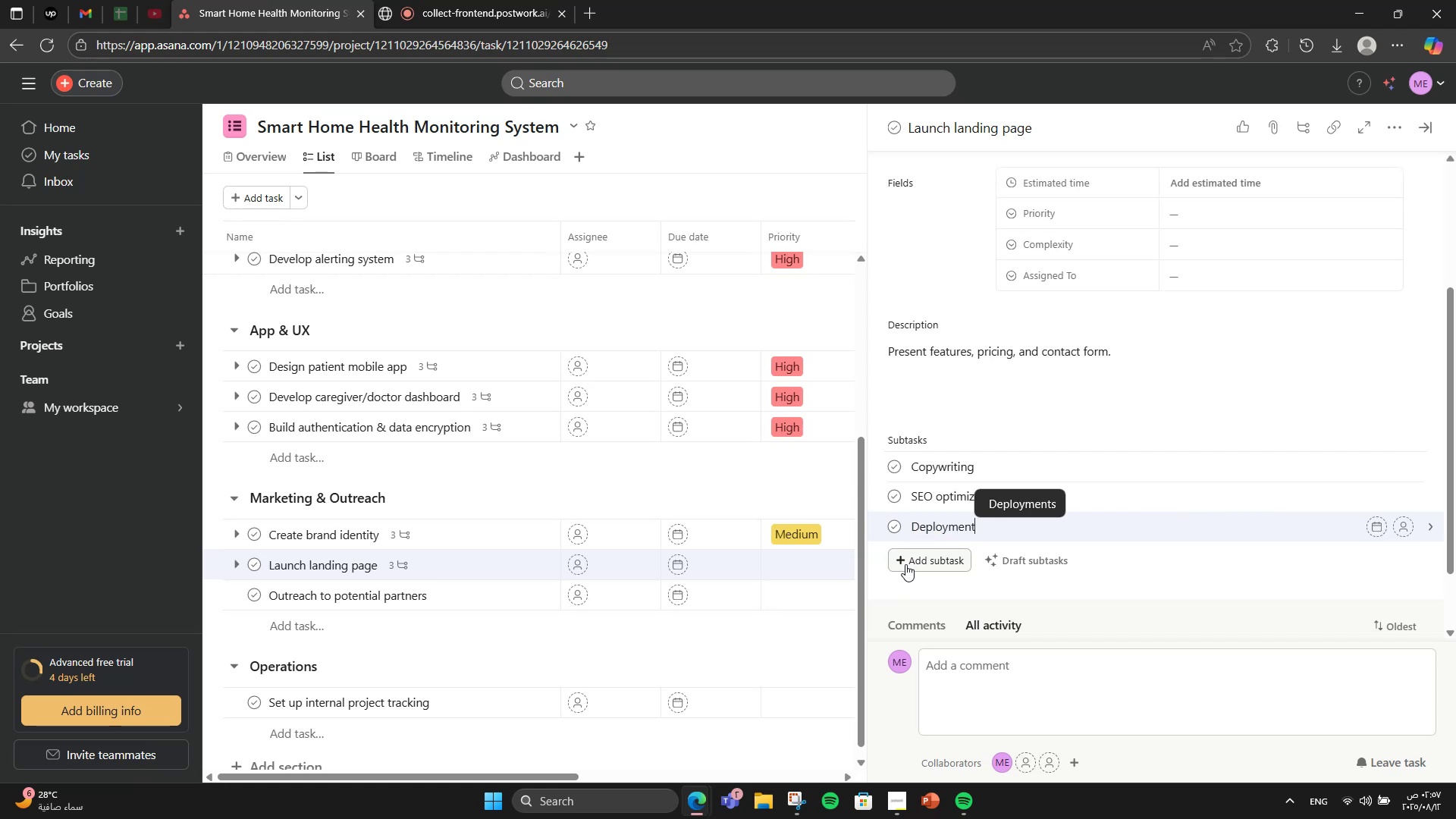 
scroll: coordinate [1020, 550], scroll_direction: up, amount: 2.0
 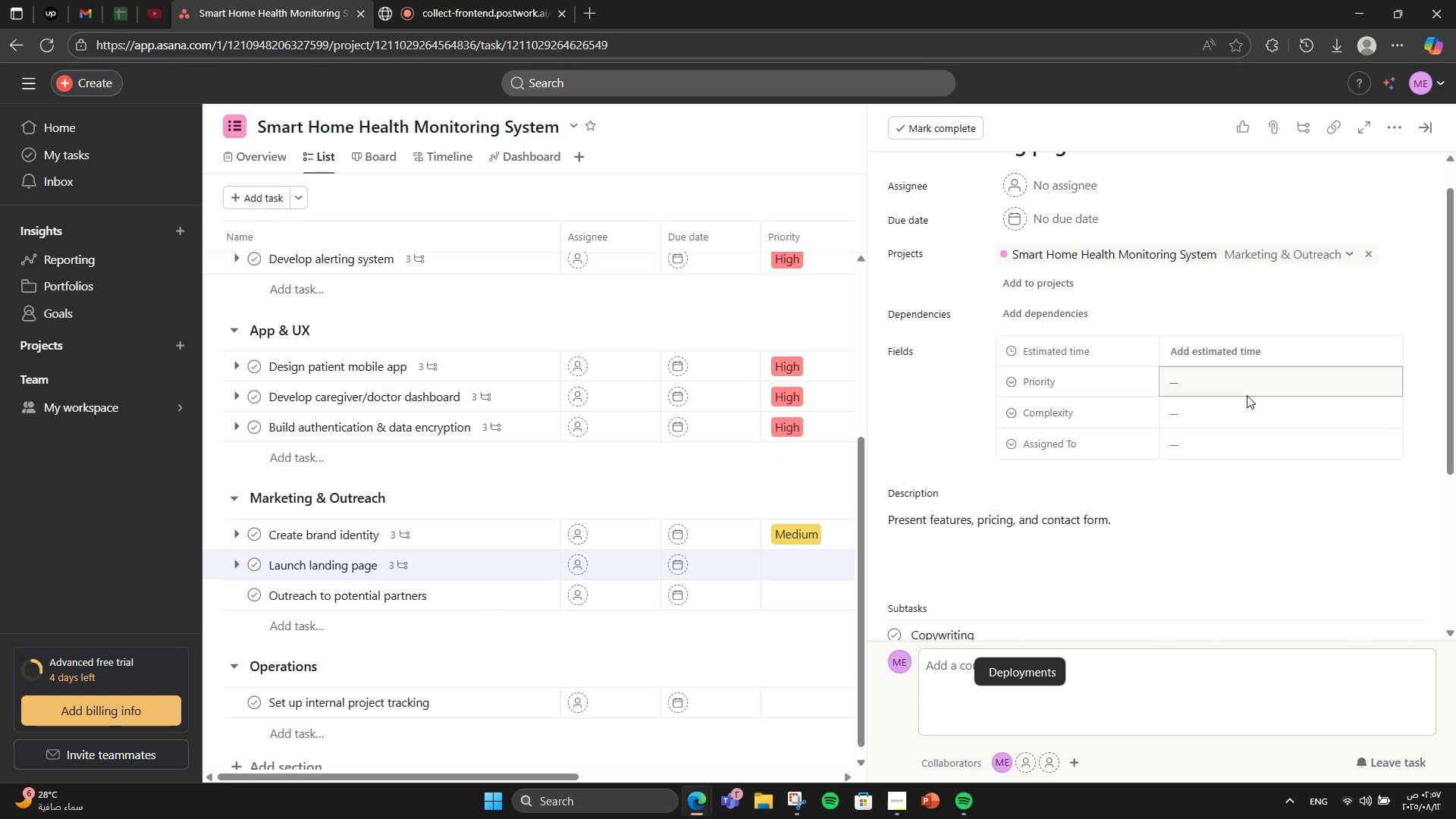 
left_click([1225, 381])
 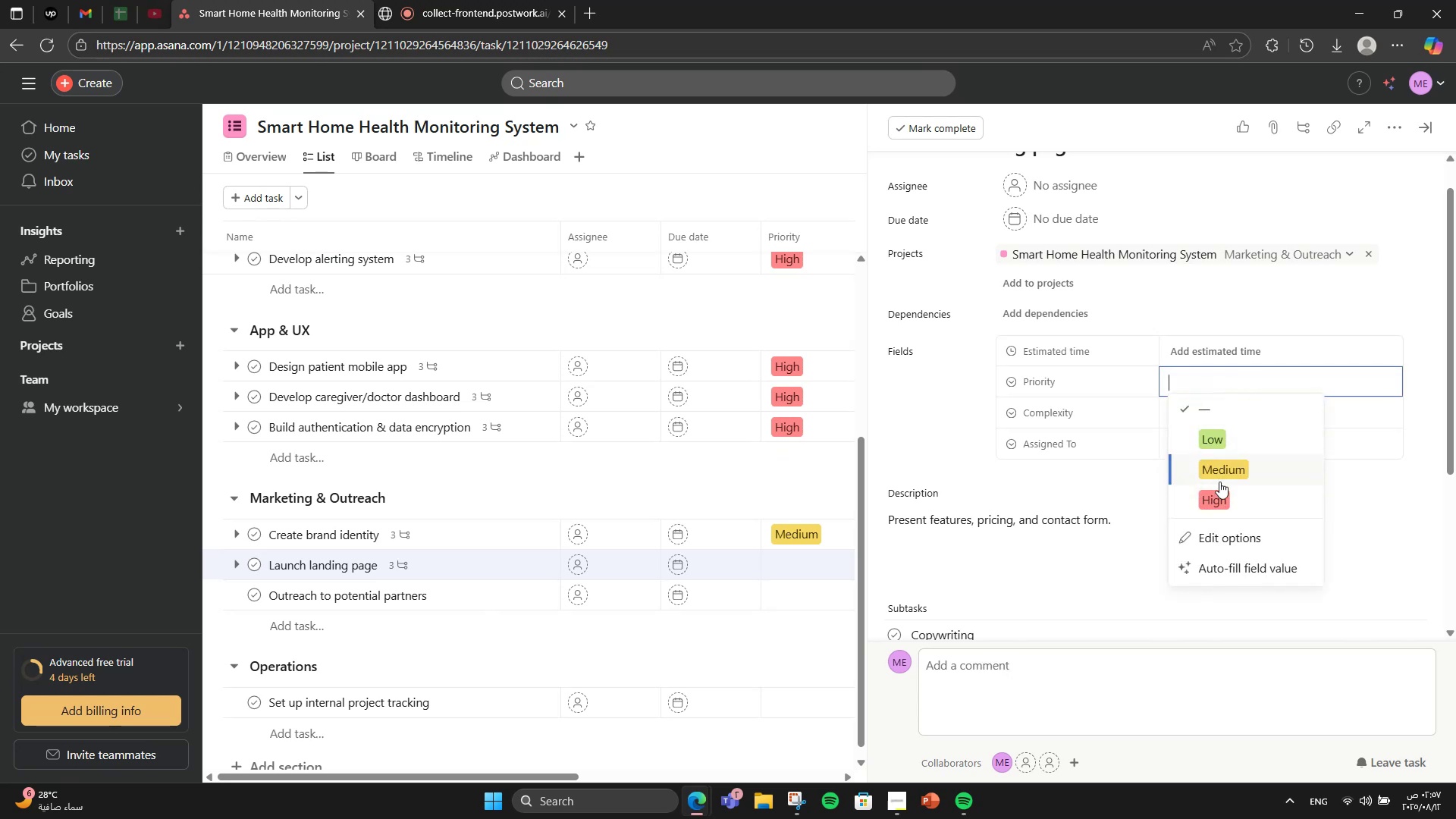 
left_click([1219, 479])
 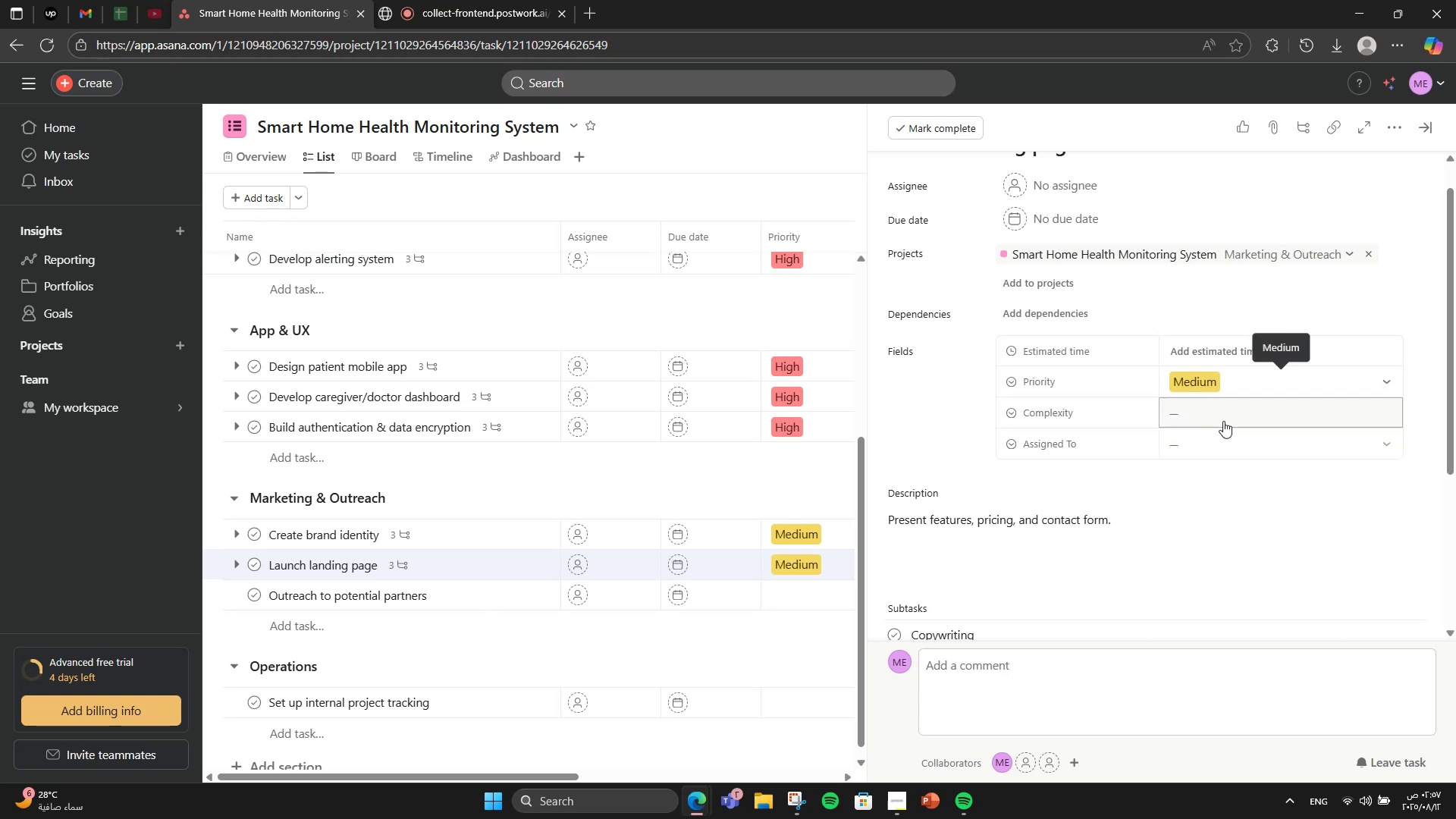 
left_click([1227, 408])
 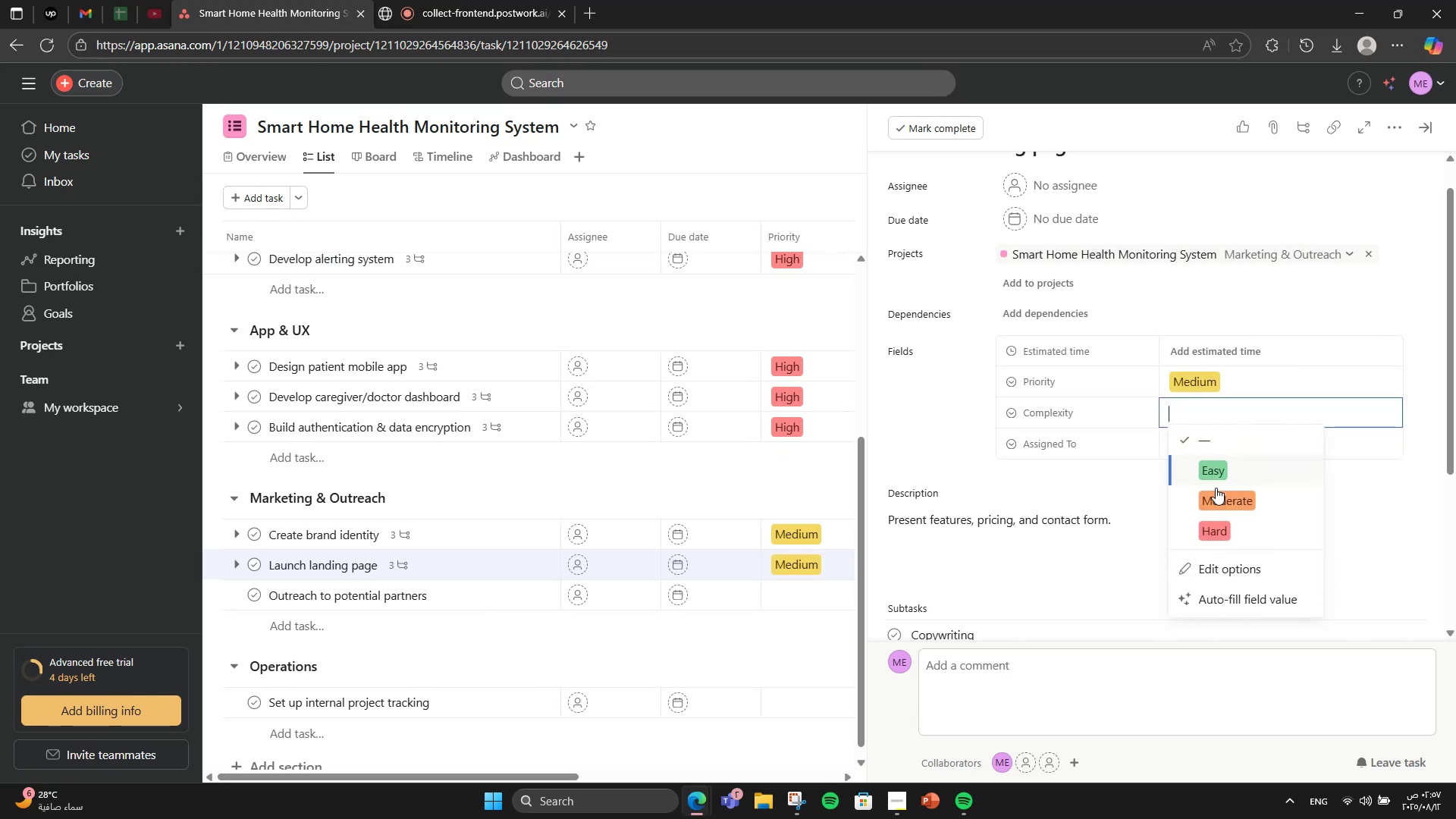 
left_click([1216, 497])
 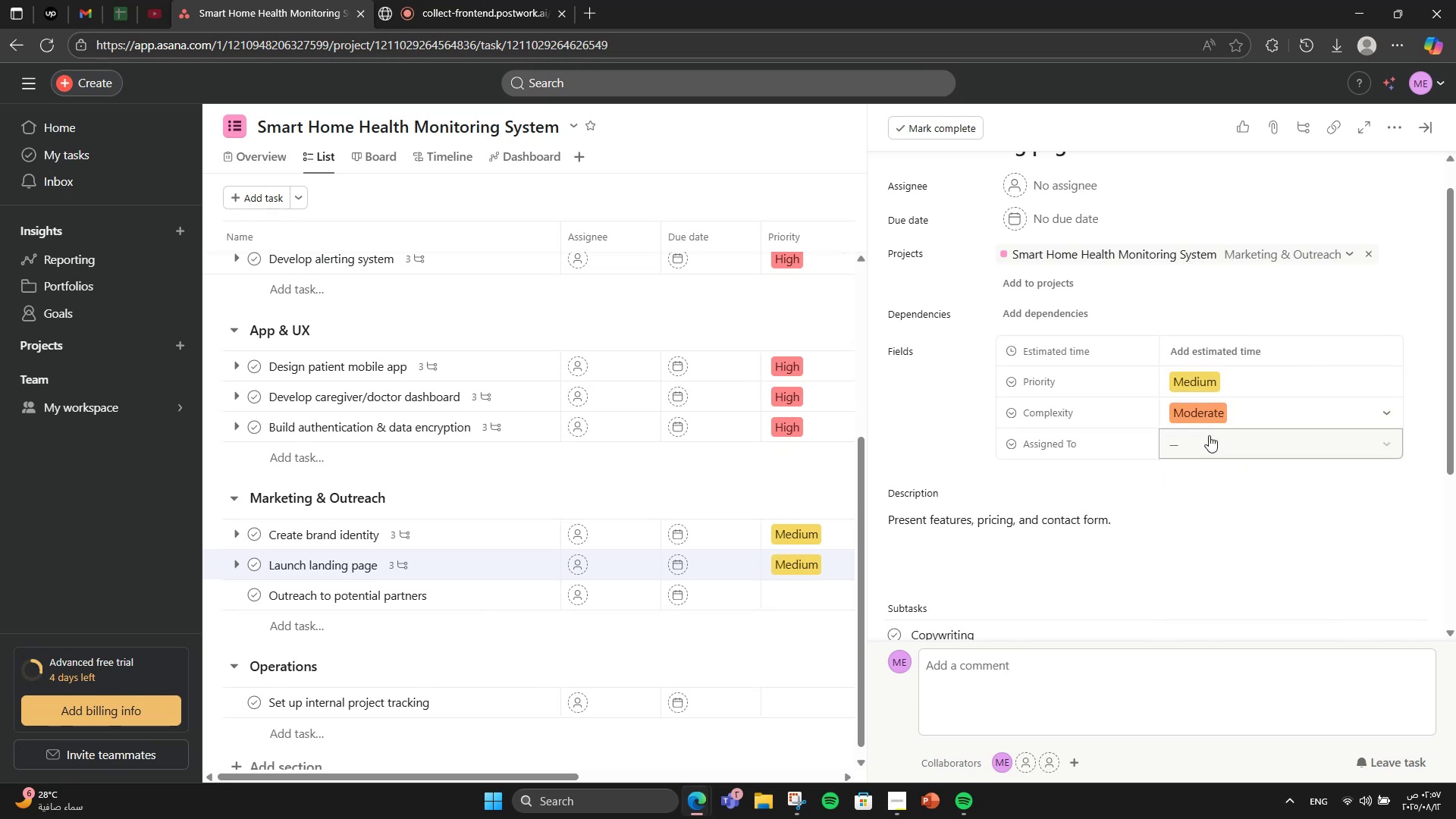 
left_click([1209, 435])
 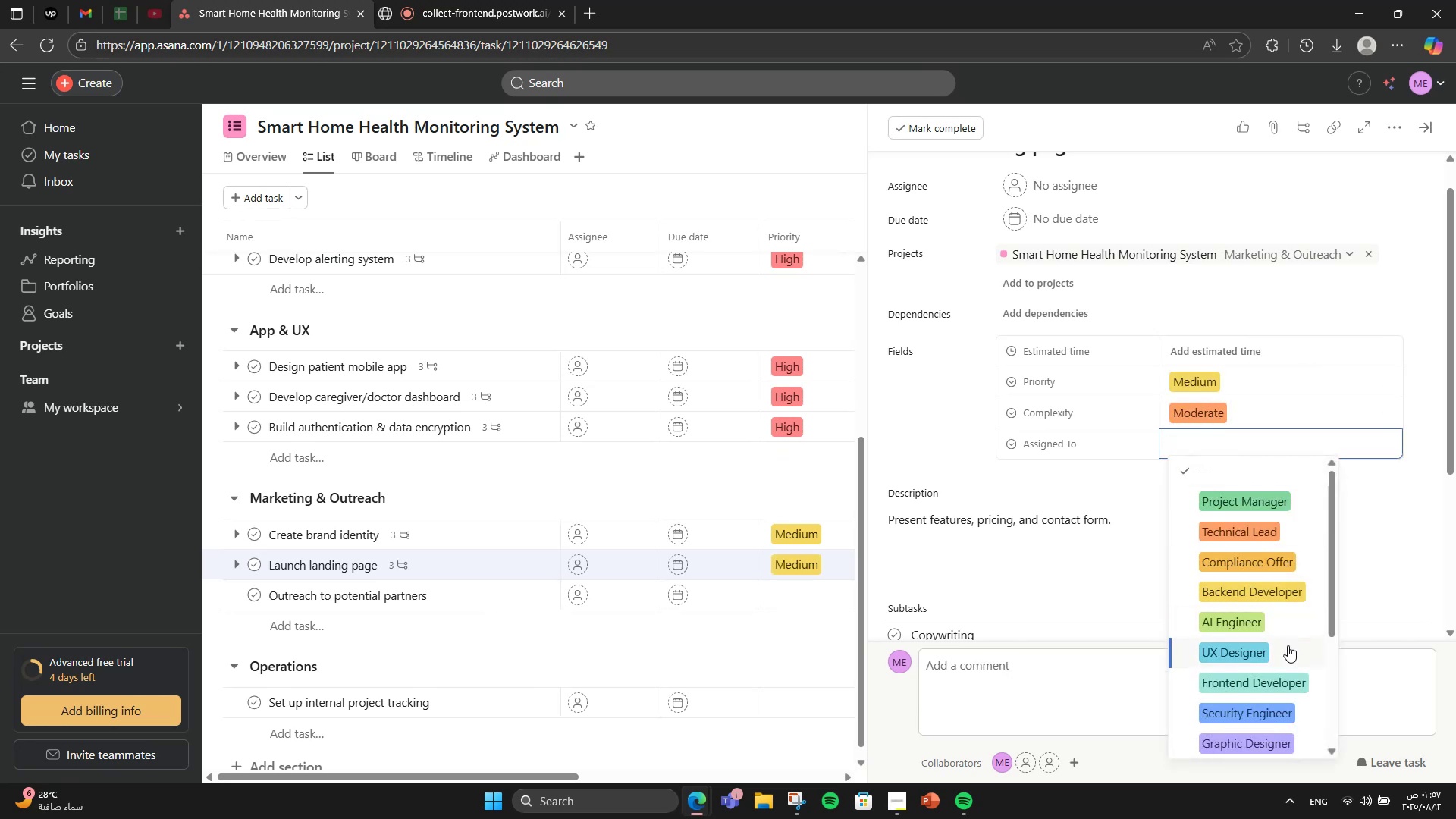 
scroll: coordinate [1257, 696], scroll_direction: down, amount: 3.0
 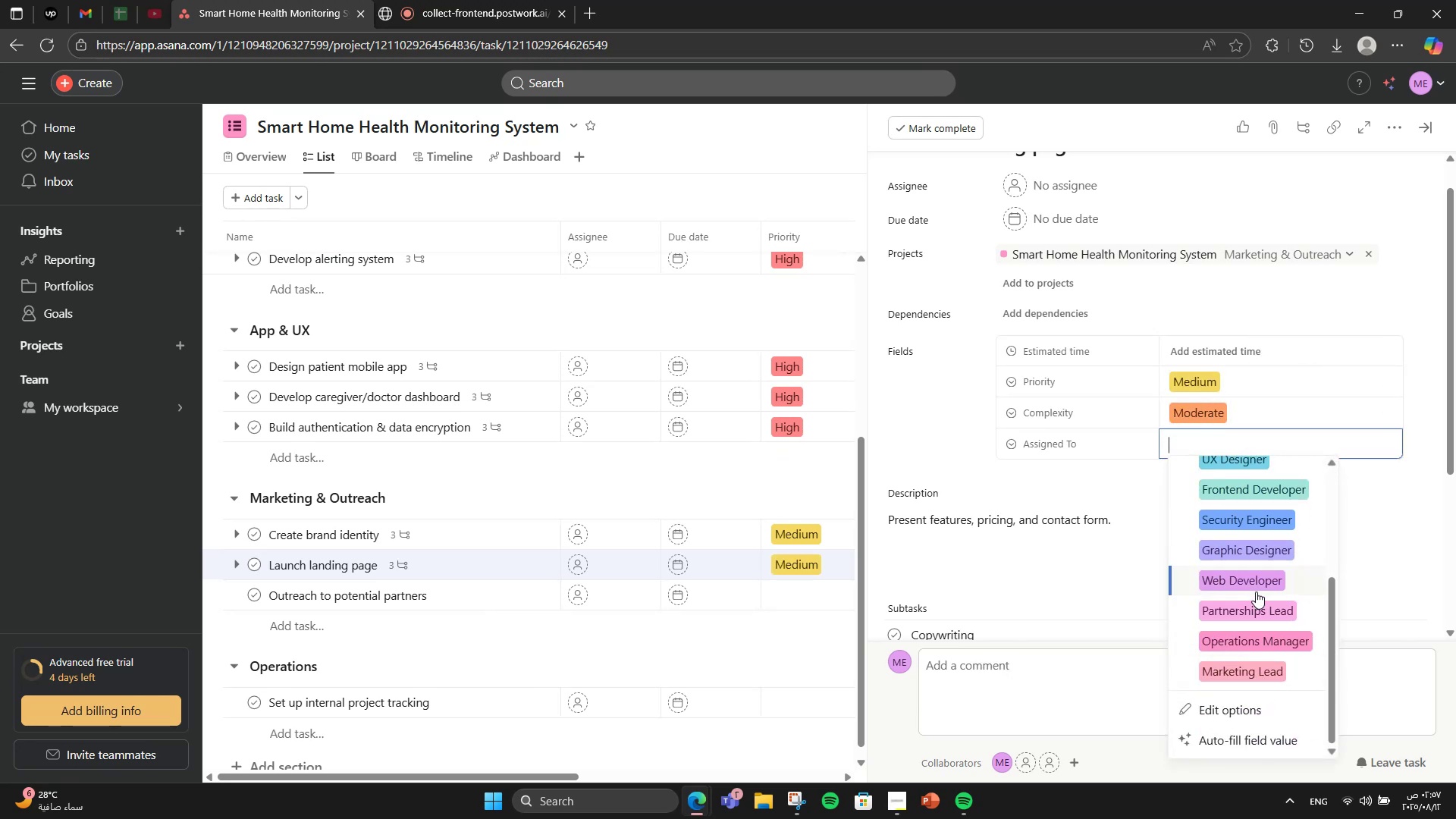 
left_click([1253, 577])
 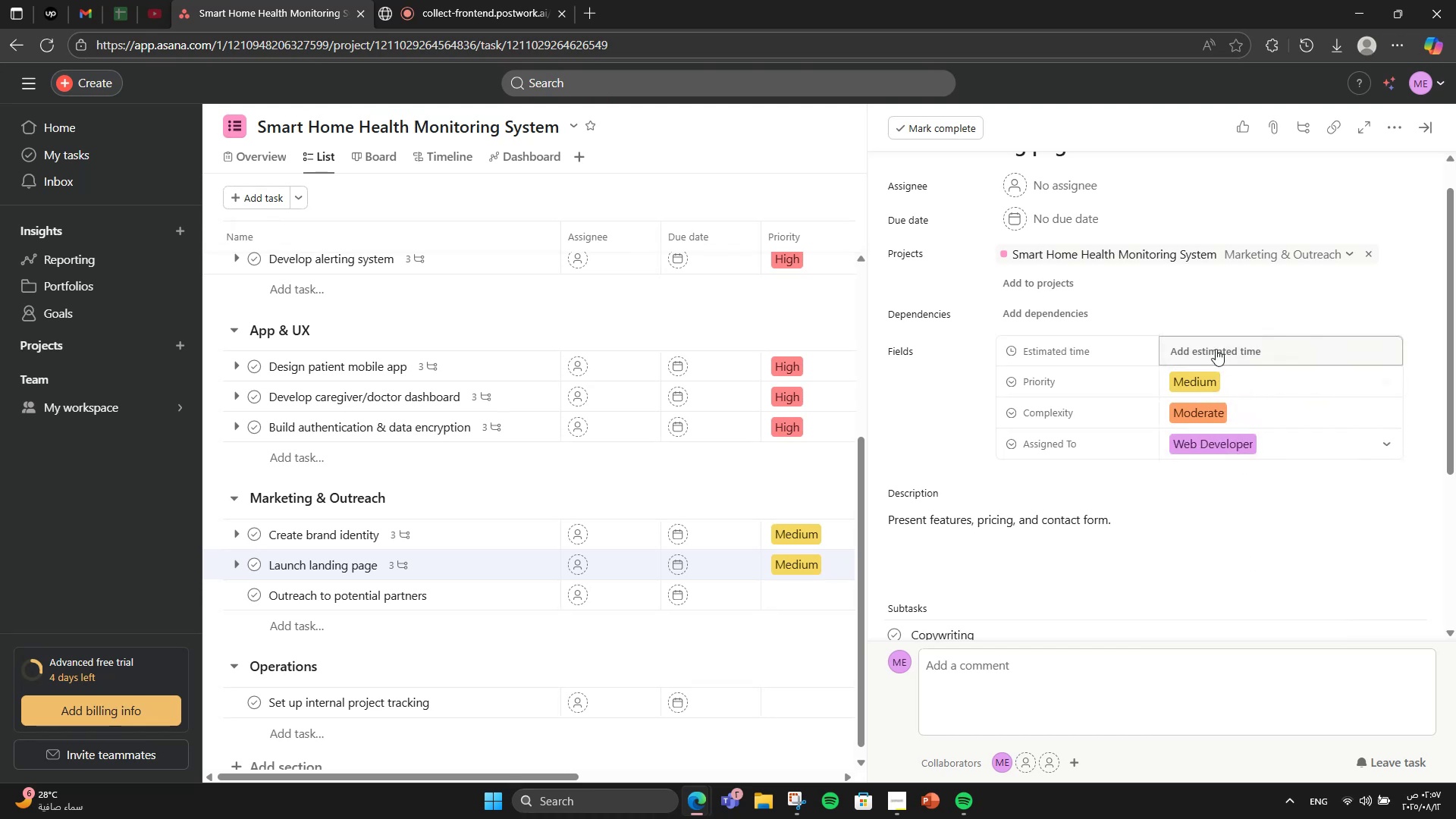 
left_click([1215, 342])
 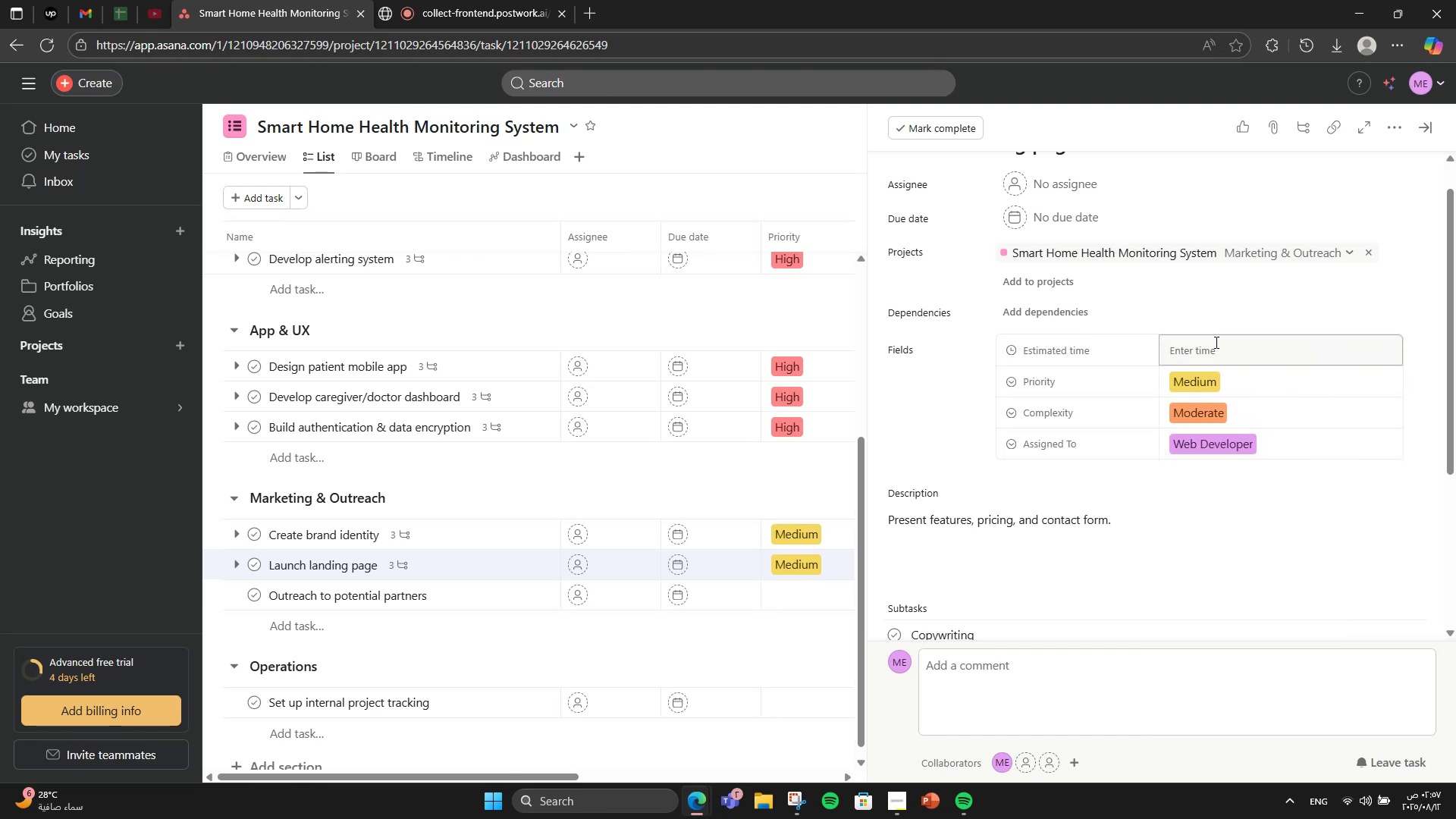 
left_click([1215, 342])
 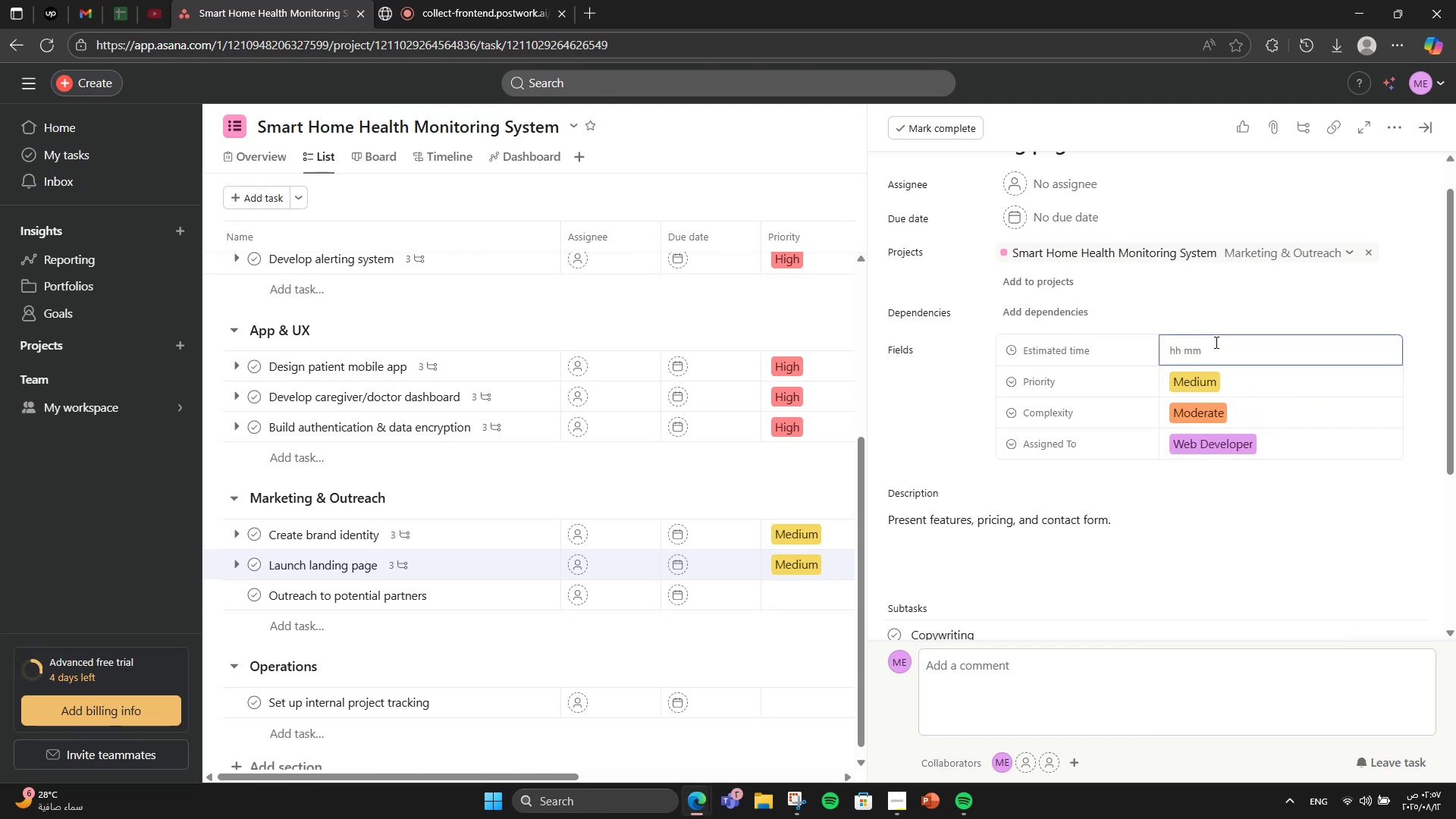 
key(Numpad8)
 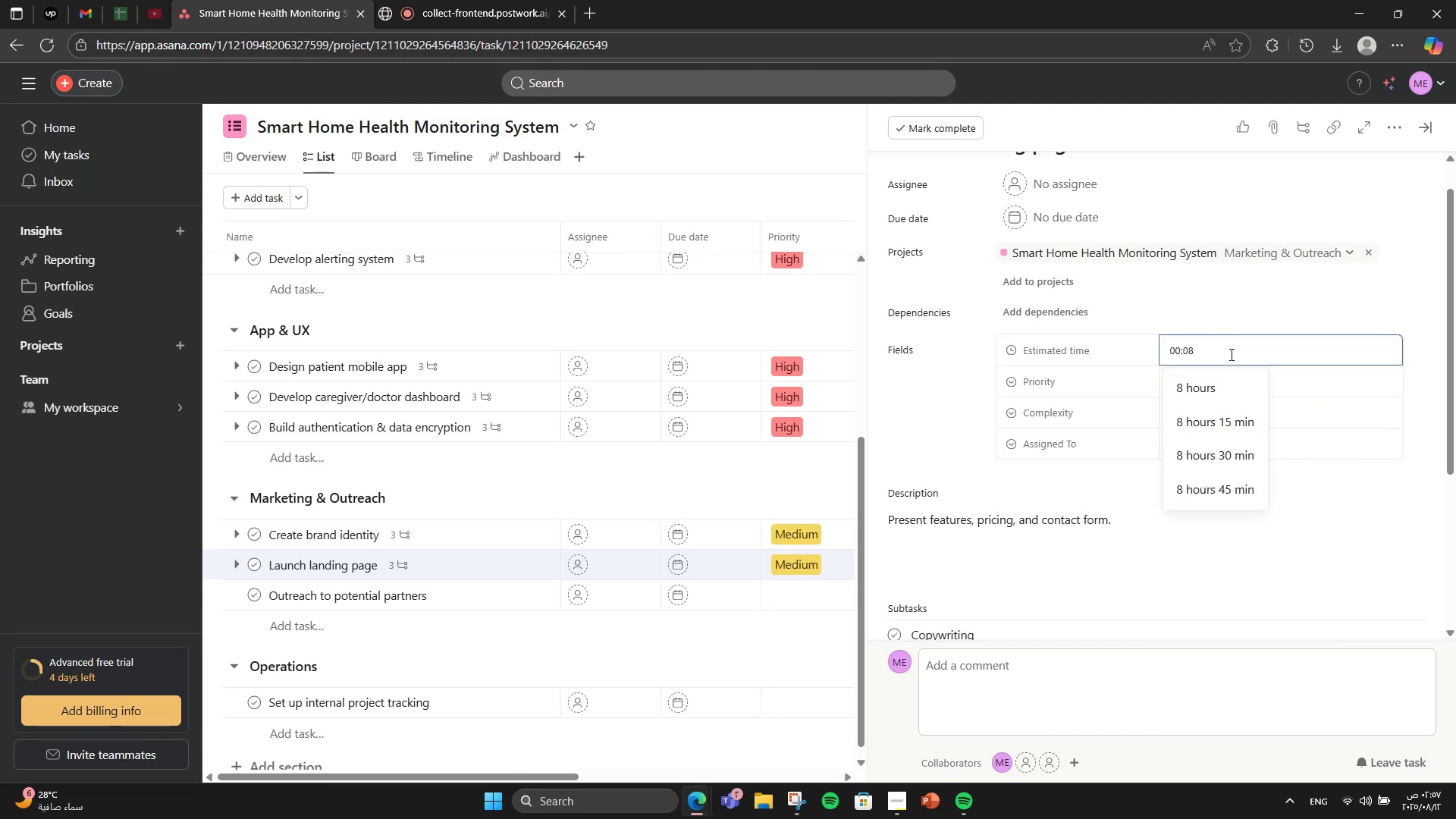 
left_click([1230, 379])
 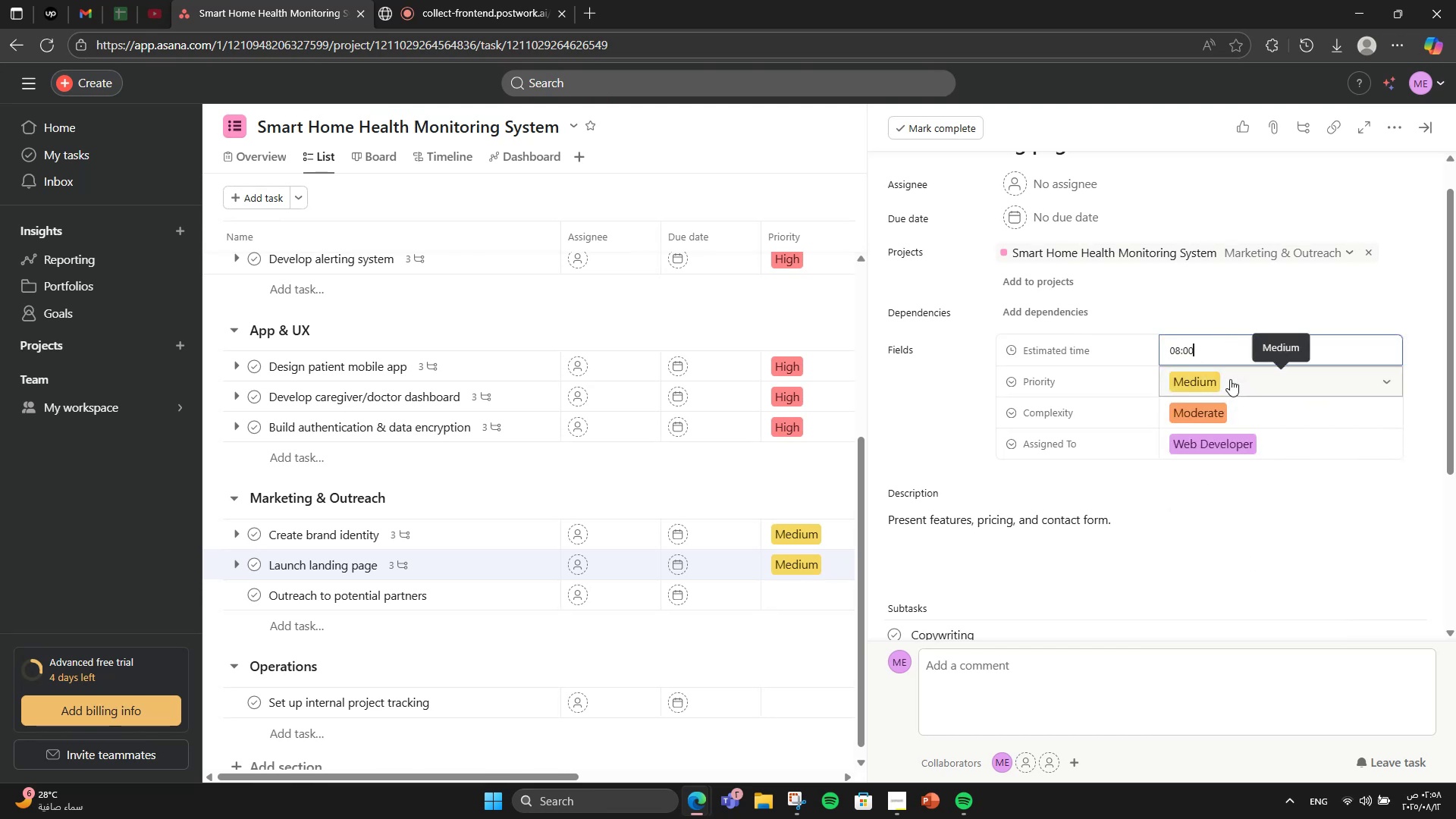 
scroll: coordinate [1221, 411], scroll_direction: down, amount: 1.0
 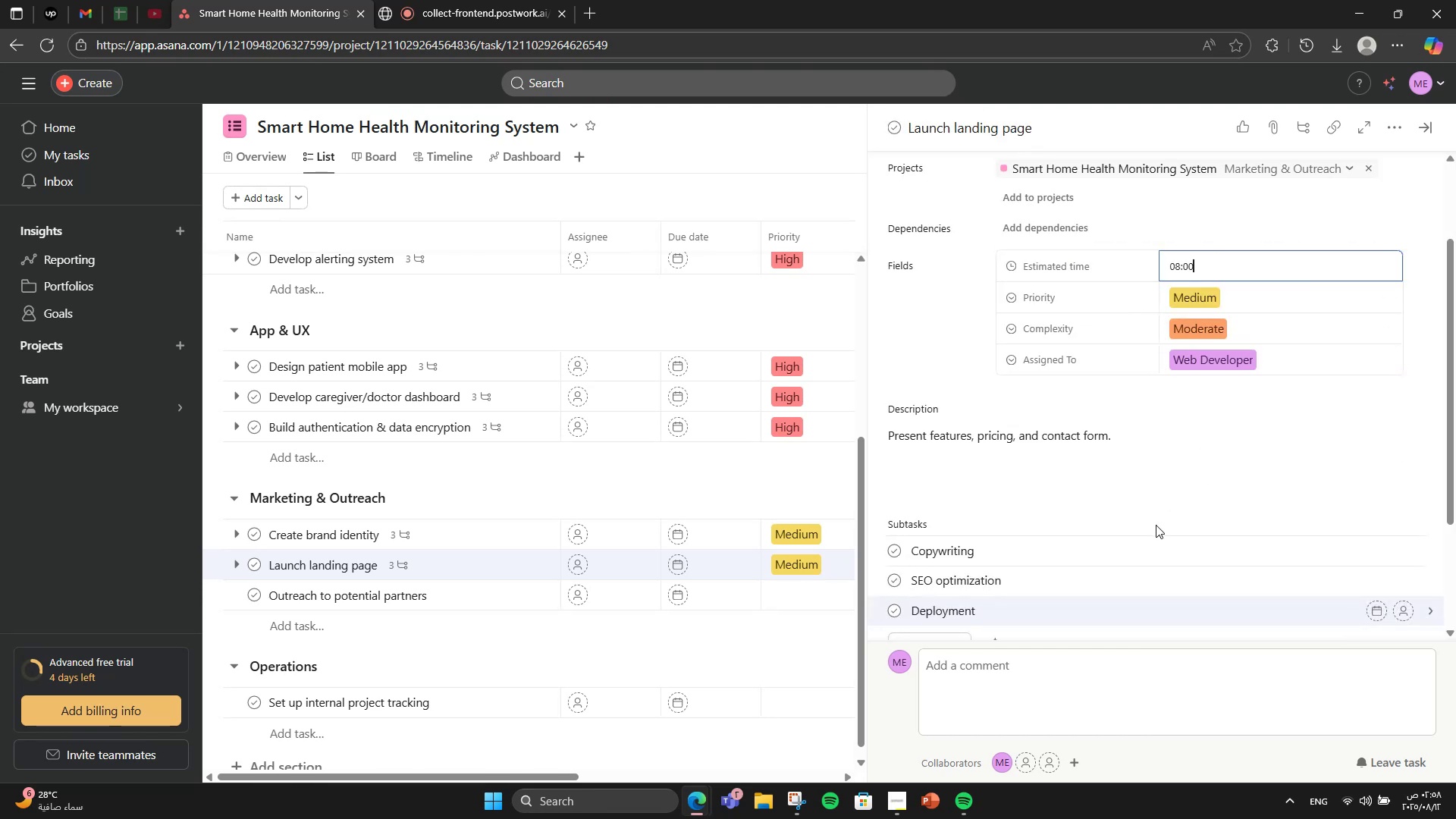 
left_click([1163, 512])
 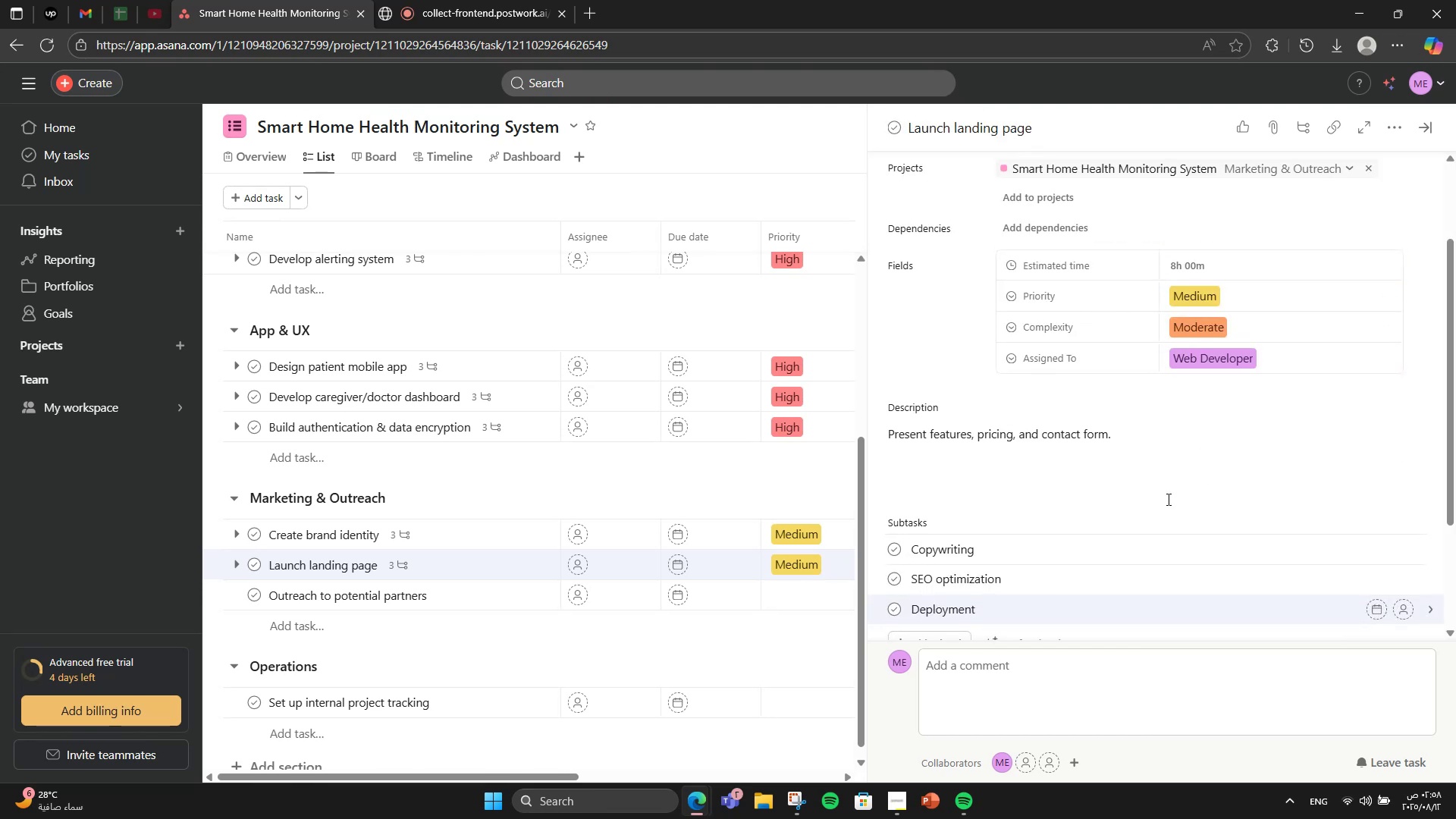 
left_click([1175, 480])
 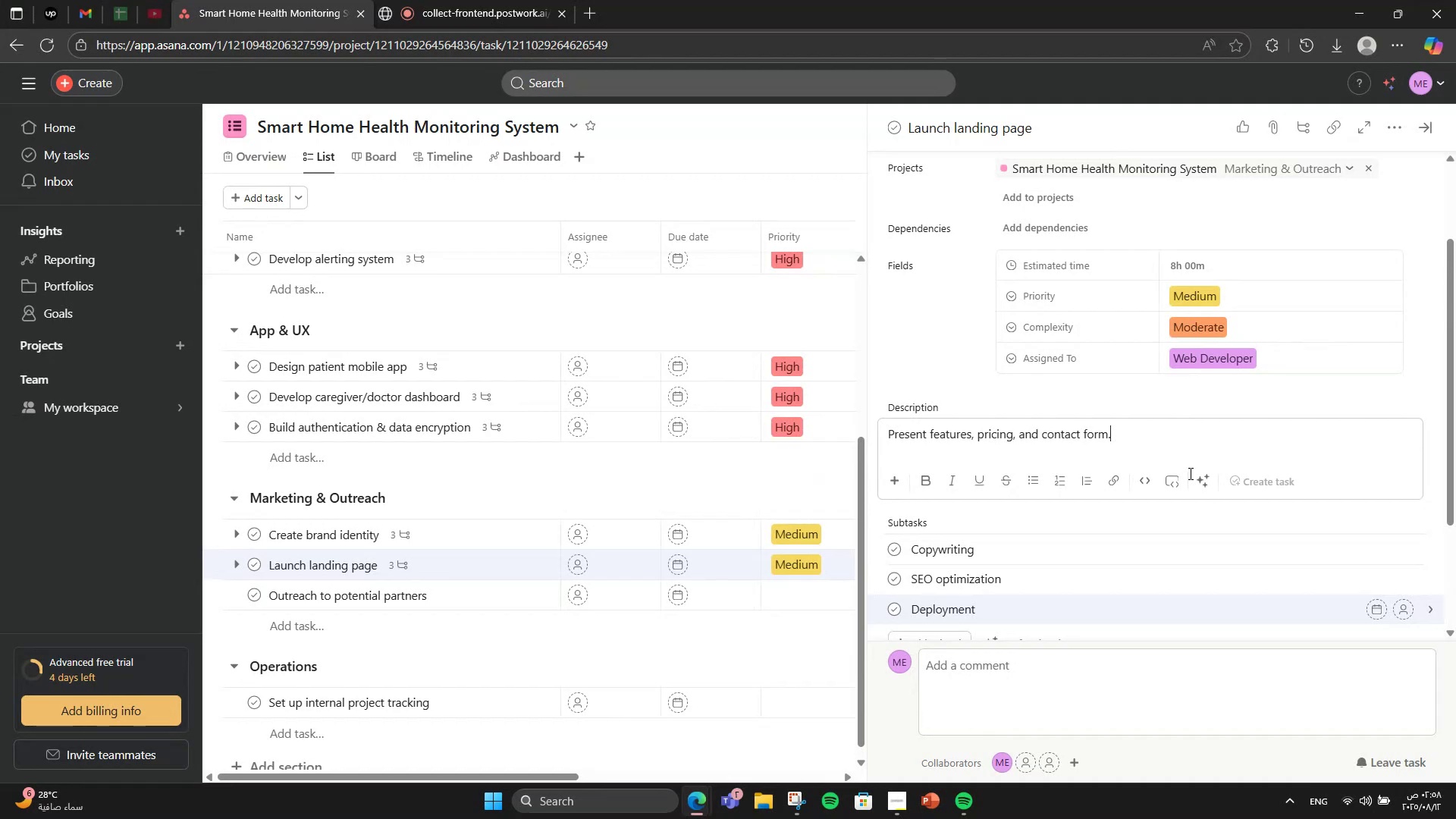 
wait(8.38)
 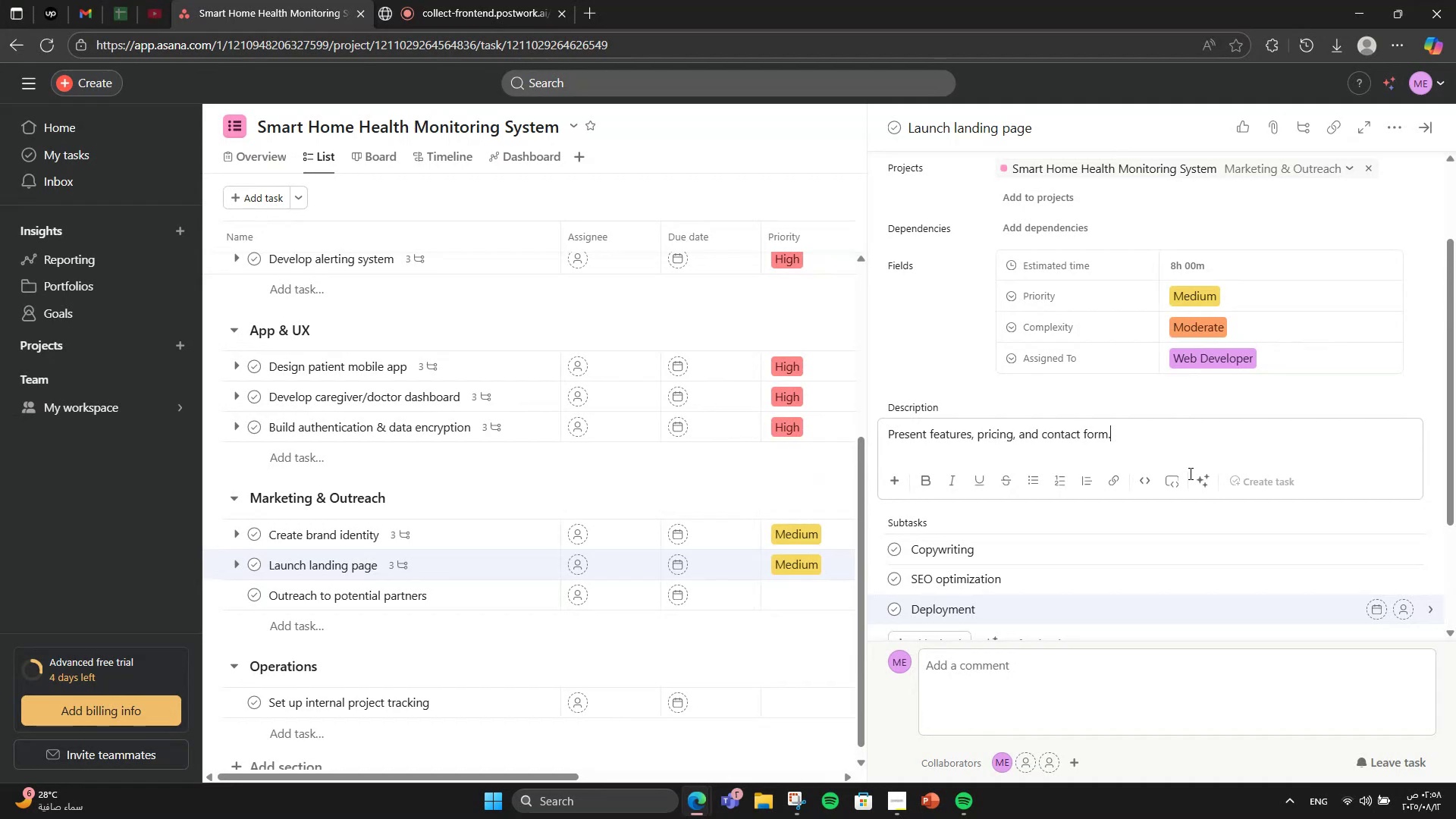 
left_click([479, 608])
 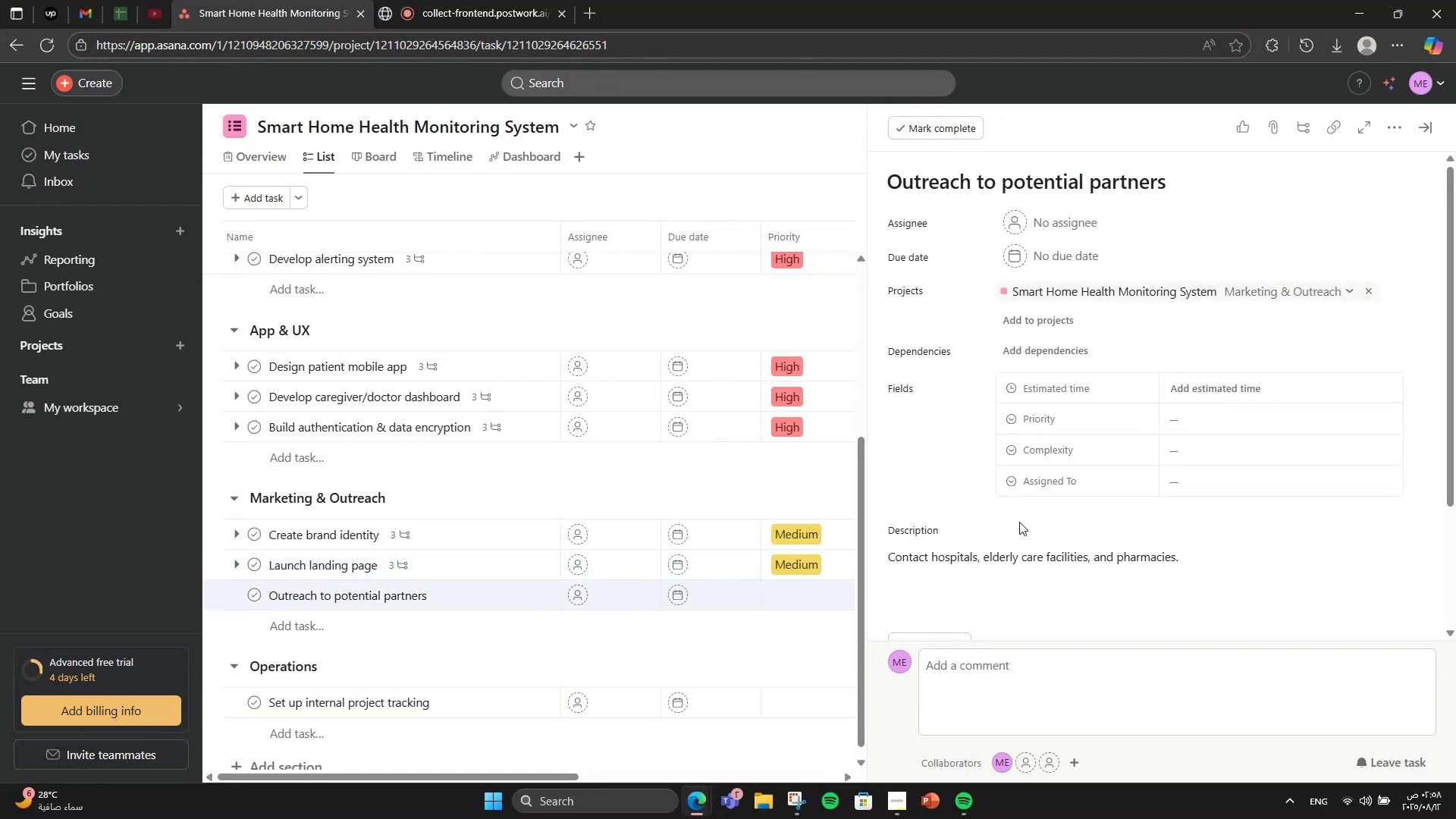 
wait(6.37)
 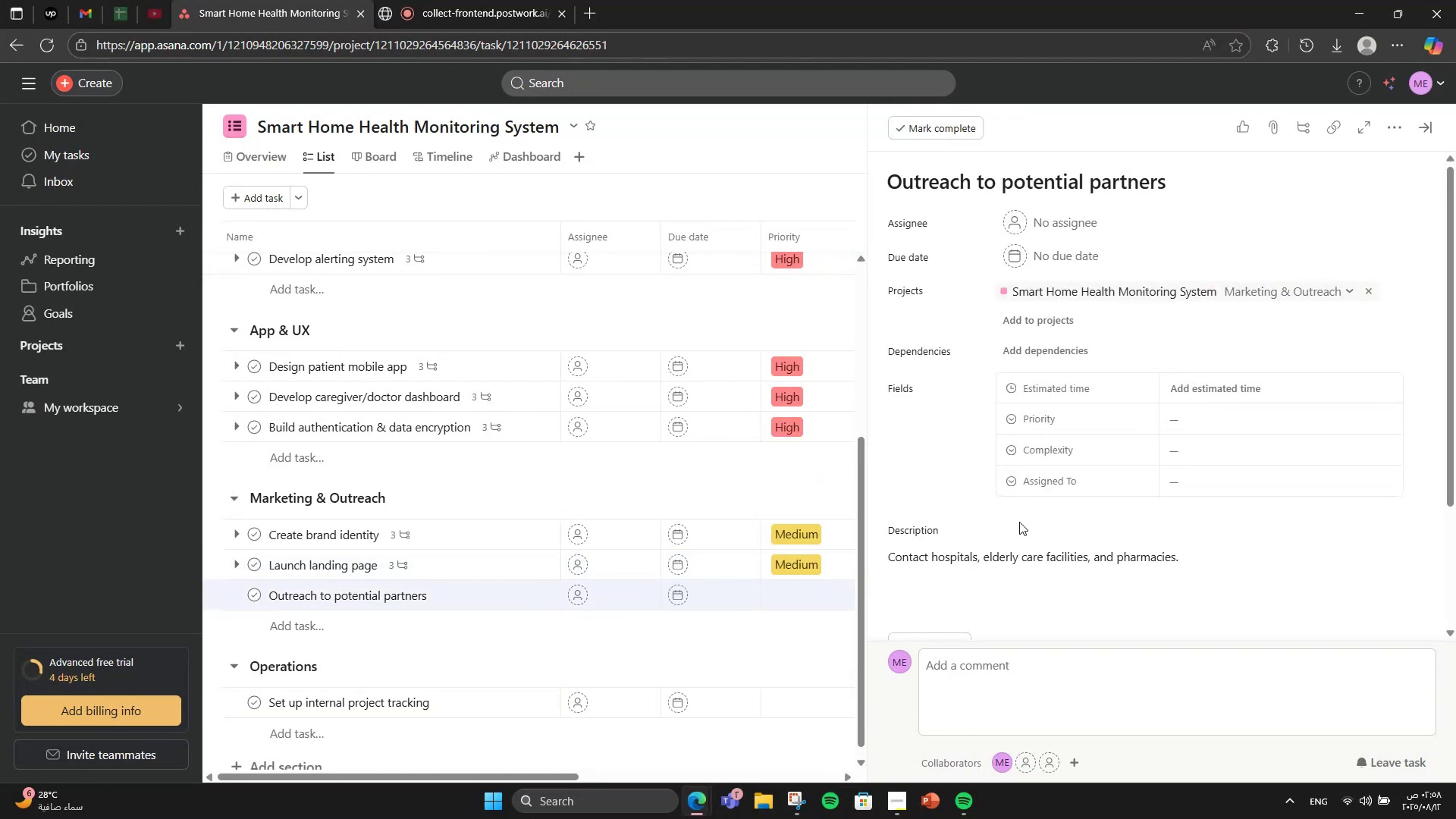 
left_click([1212, 430])
 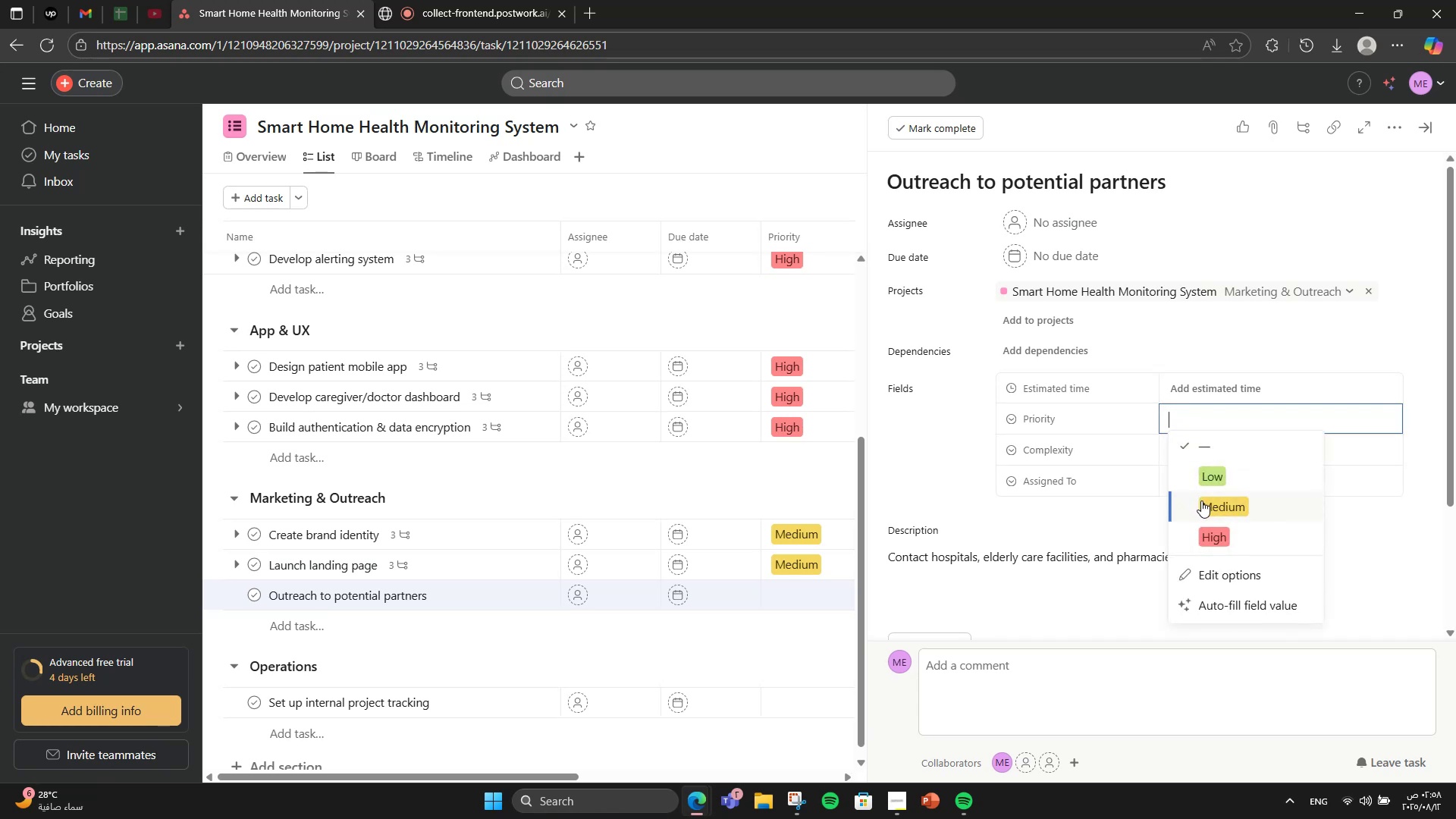 
double_click([1205, 462])
 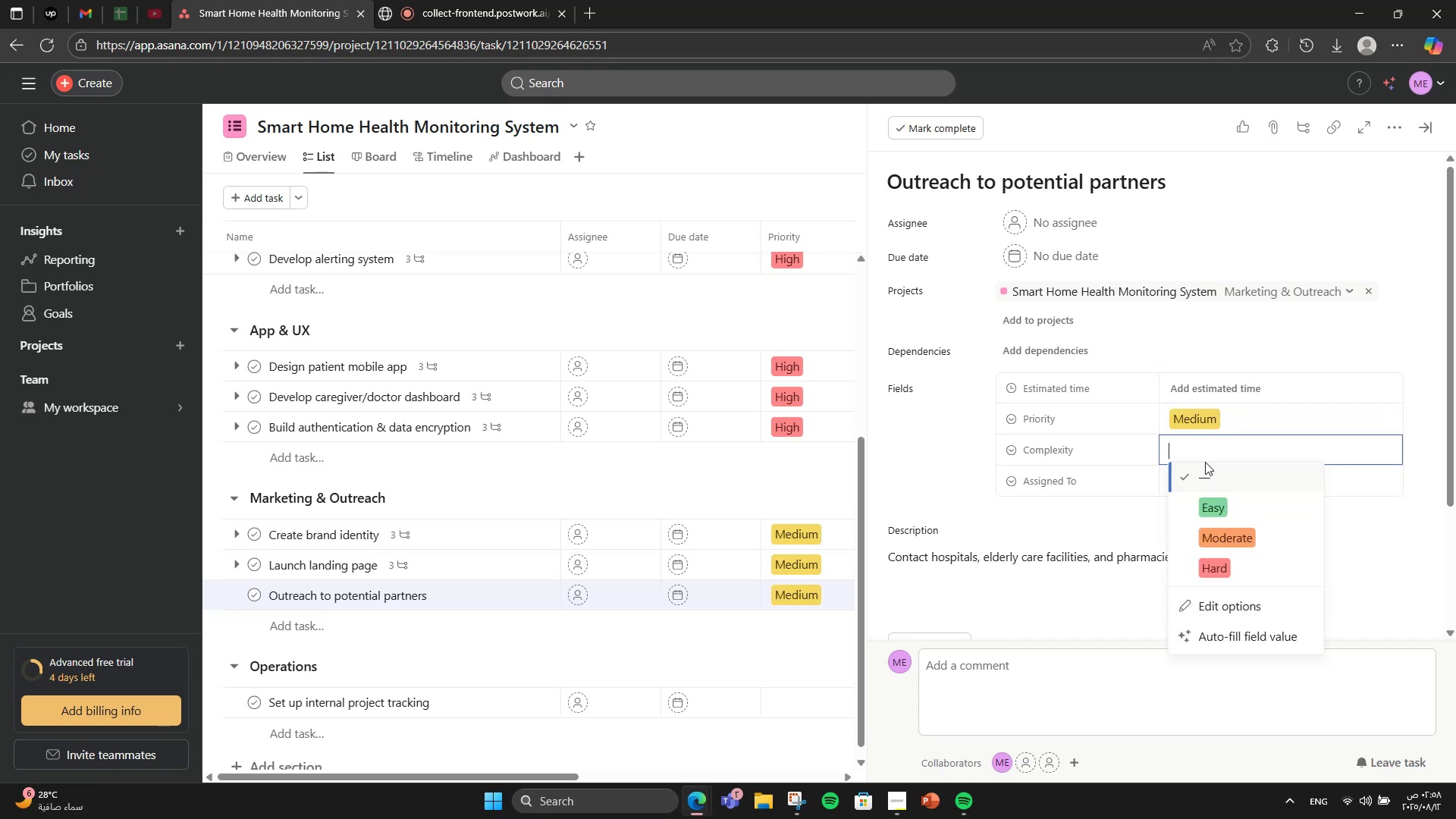 
left_click([1225, 497])
 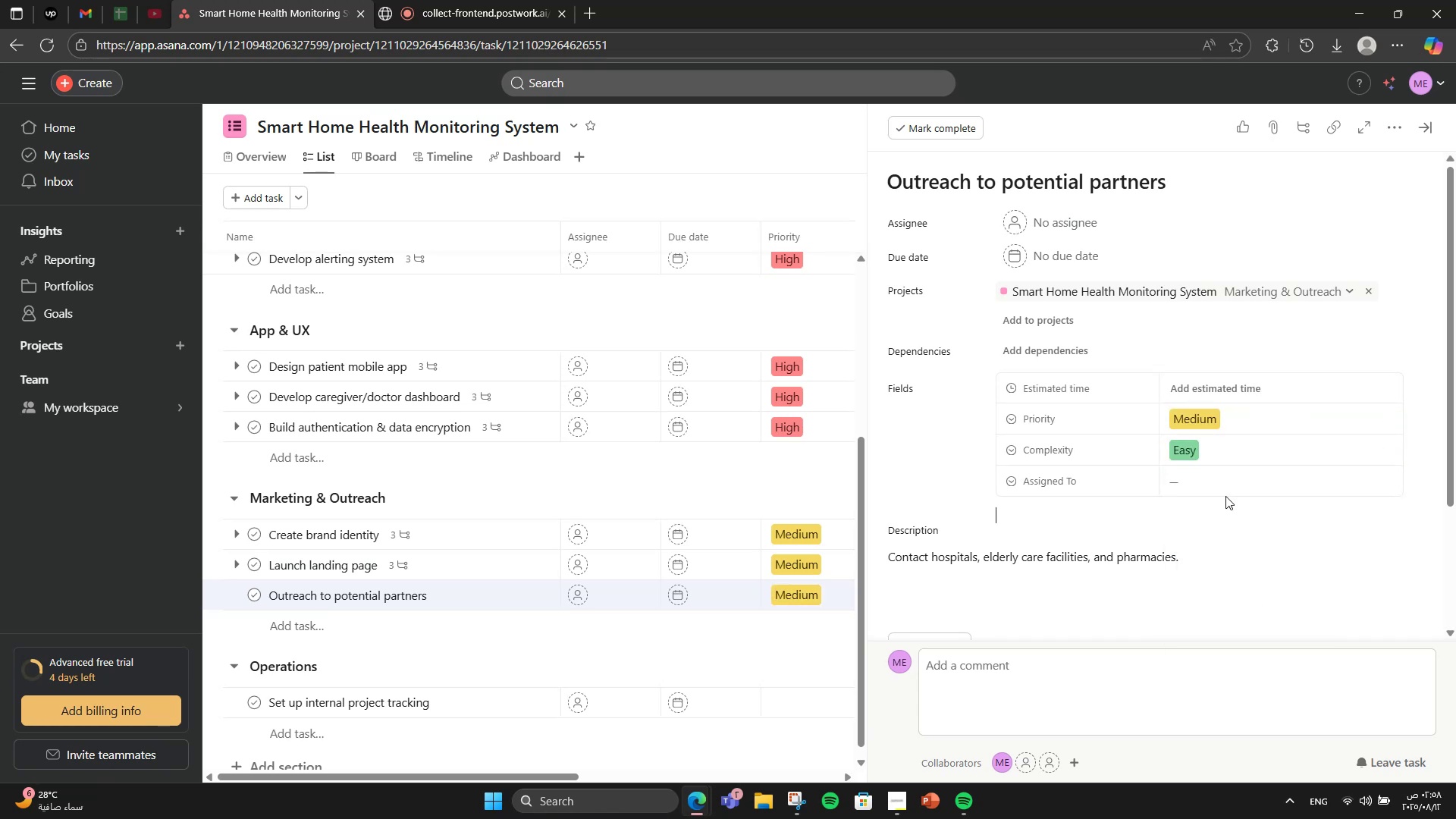 
double_click([1223, 487])
 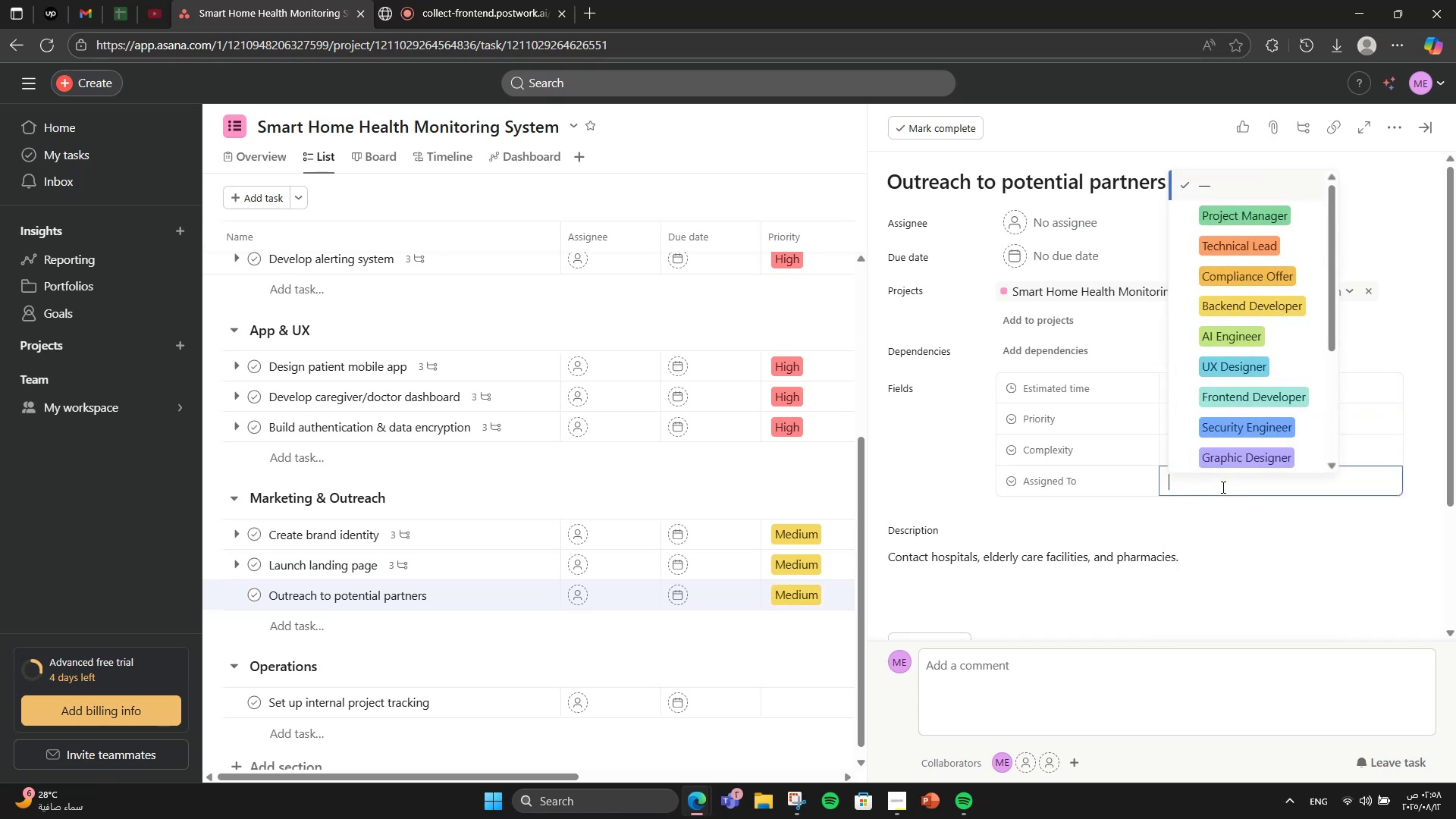 
scroll: coordinate [1279, 441], scroll_direction: down, amount: 2.0
 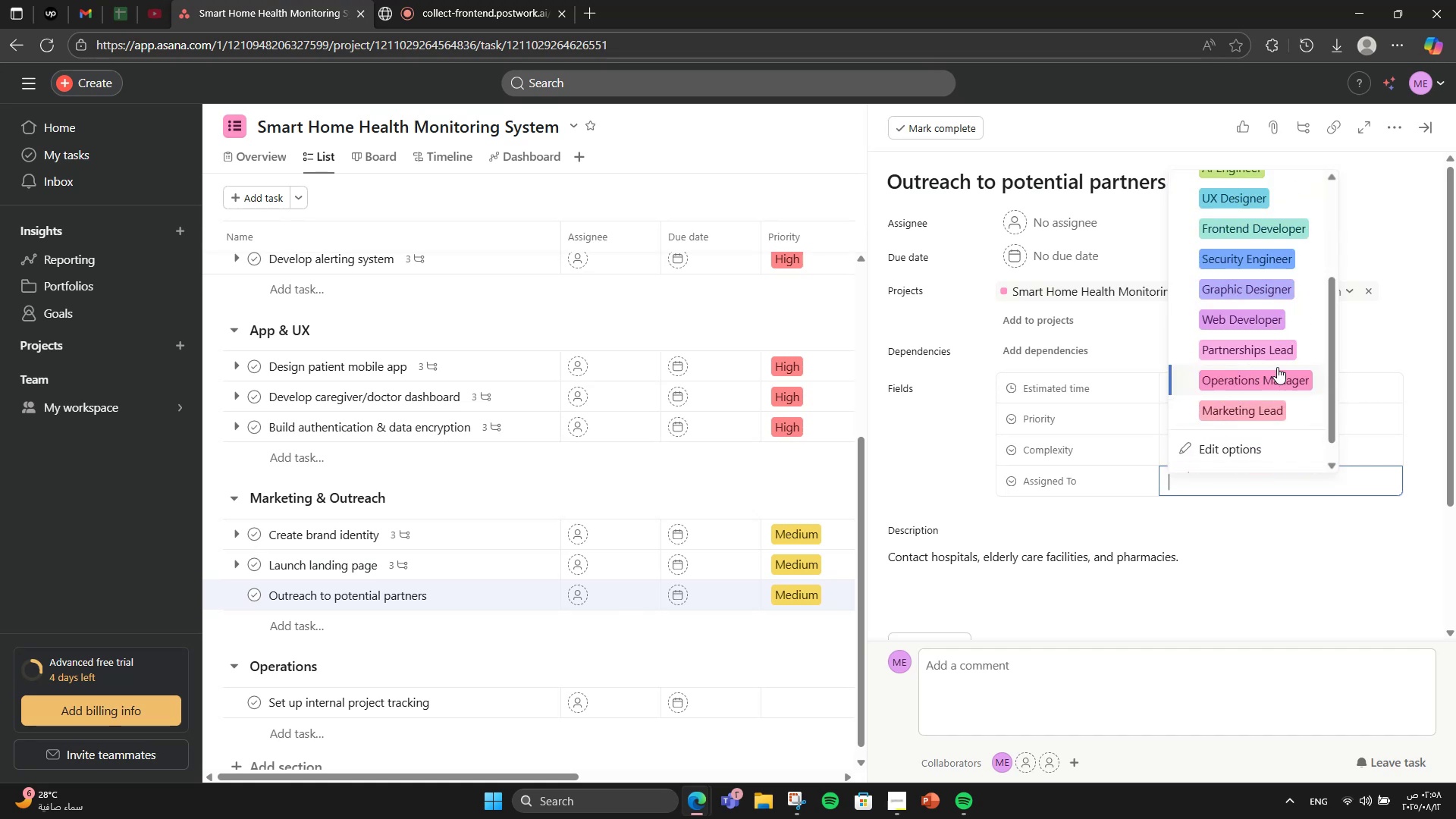 
left_click([1273, 335])
 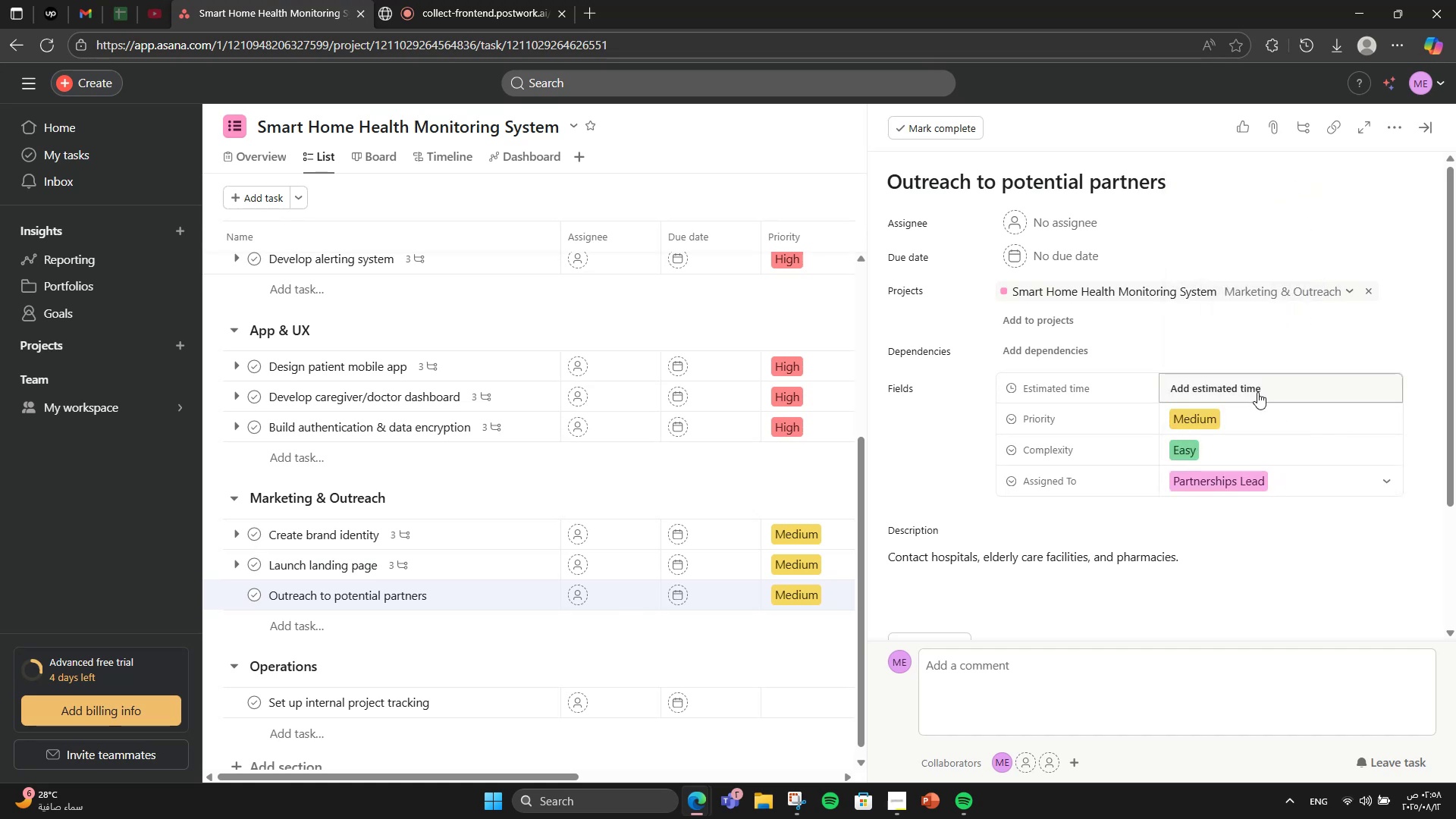 
double_click([1257, 392])
 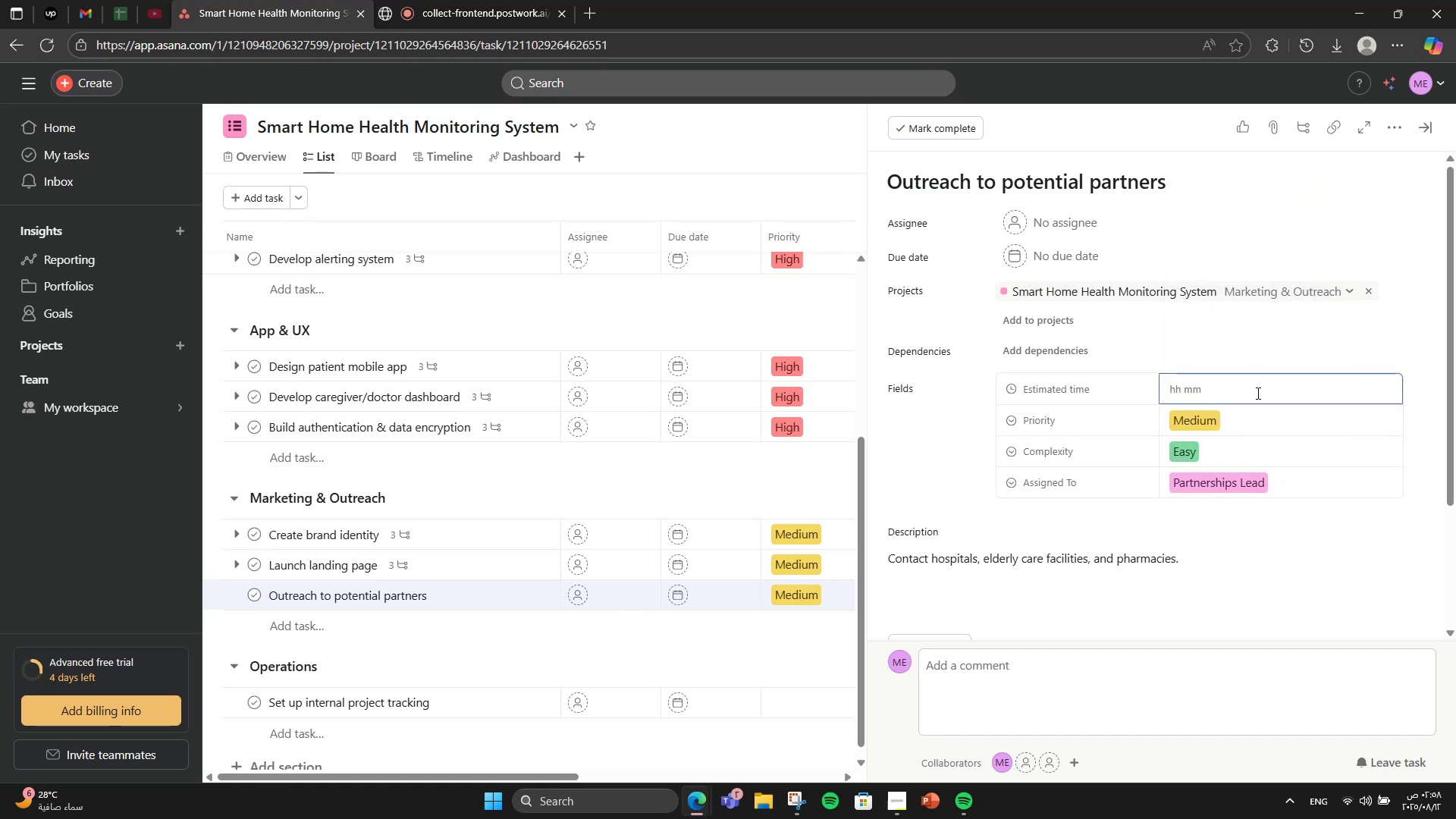 
key(Numpad5)
 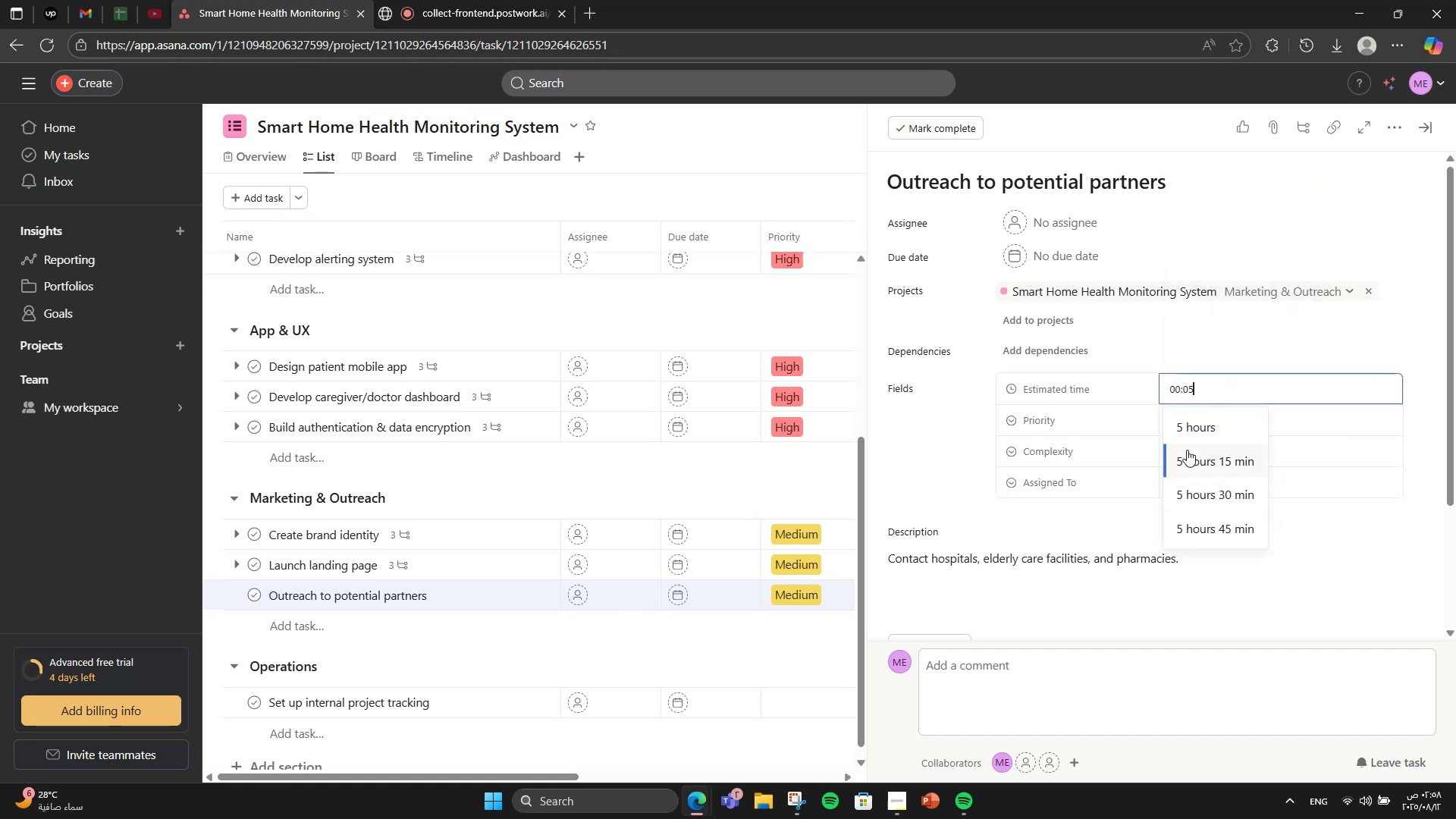 
left_click([1182, 430])
 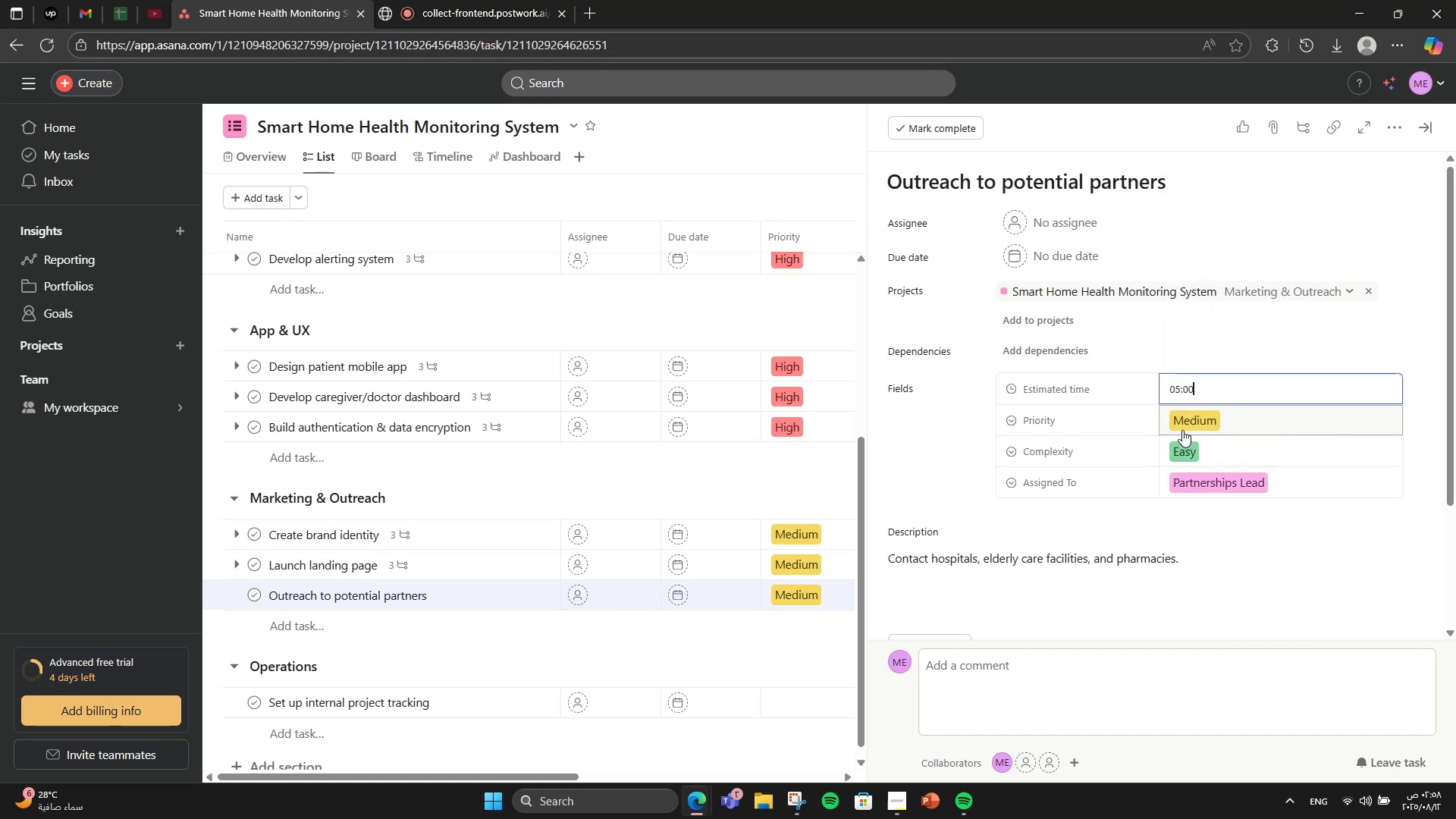 
mouse_move([1183, 410])
 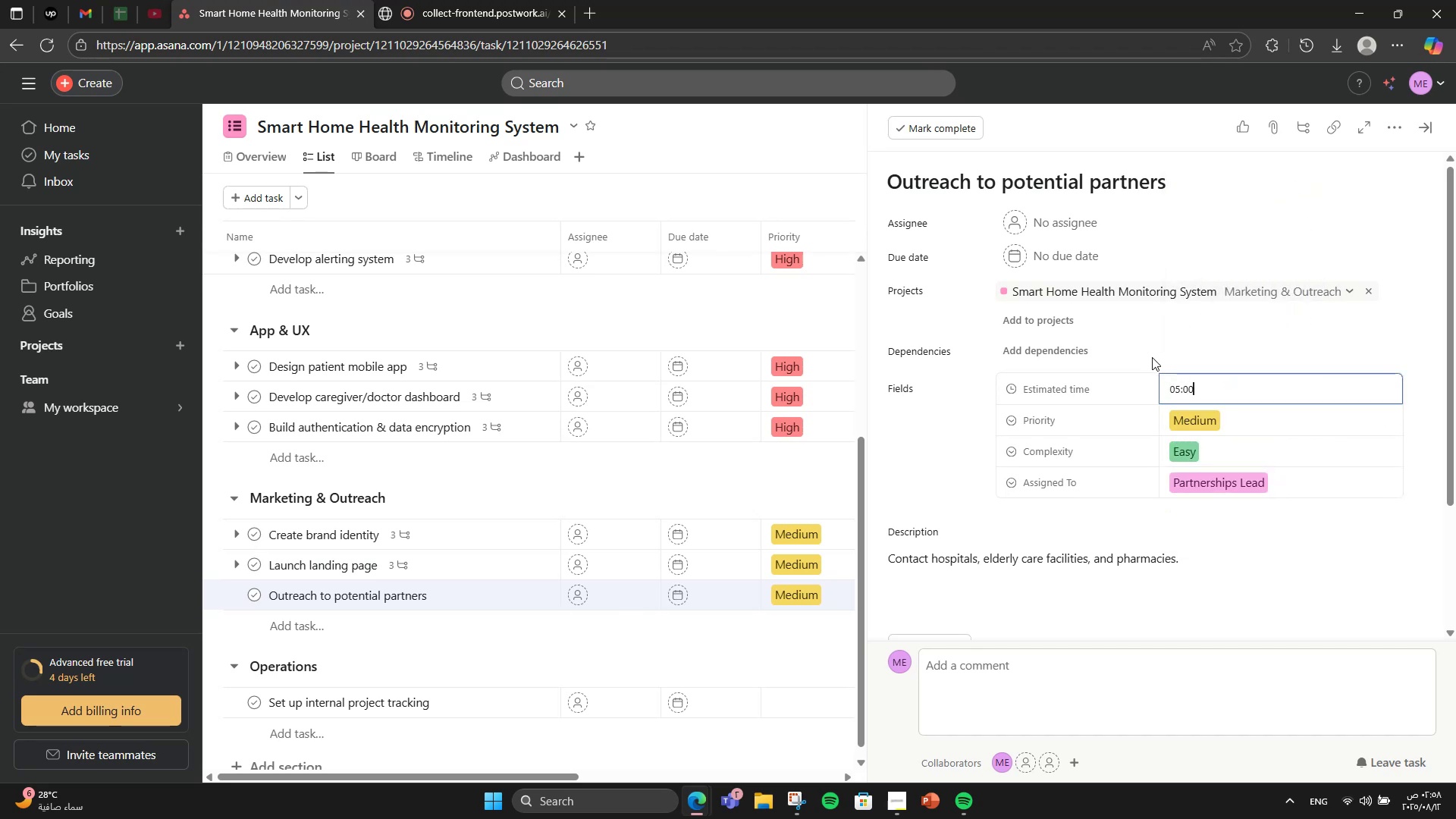 
scroll: coordinate [1145, 375], scroll_direction: down, amount: 1.0
 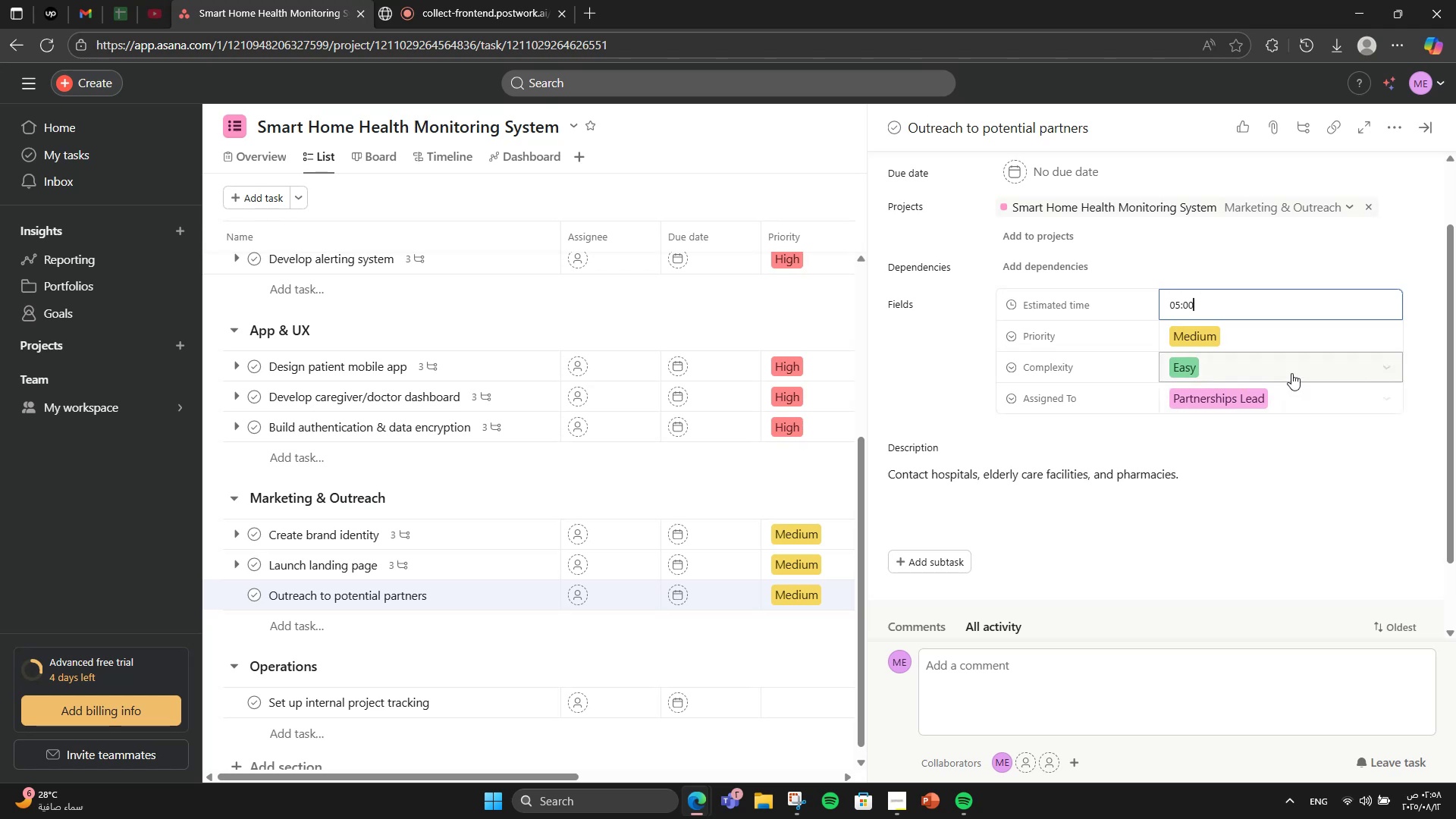 
wait(5.58)
 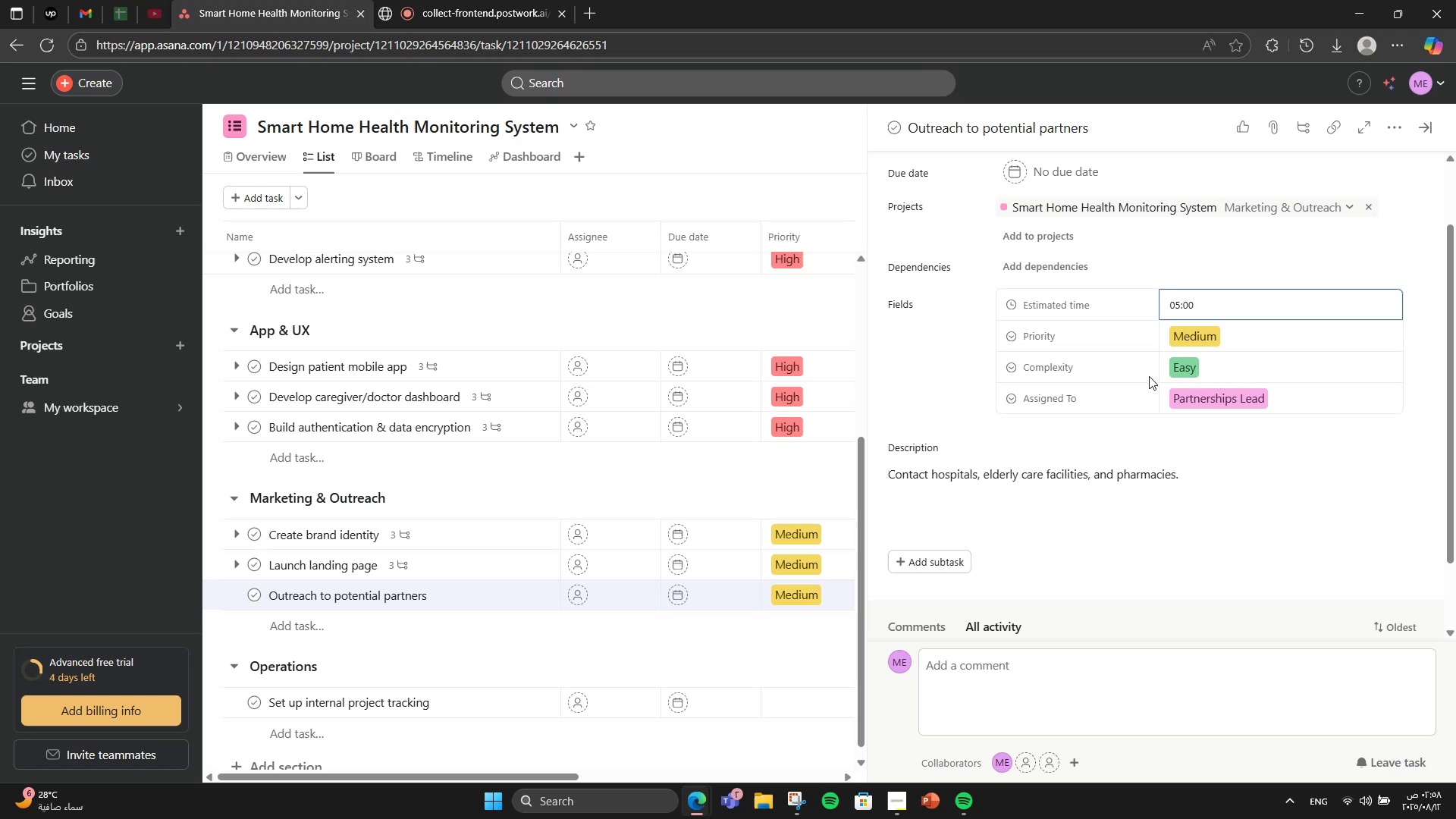 
left_click([1395, 130])
 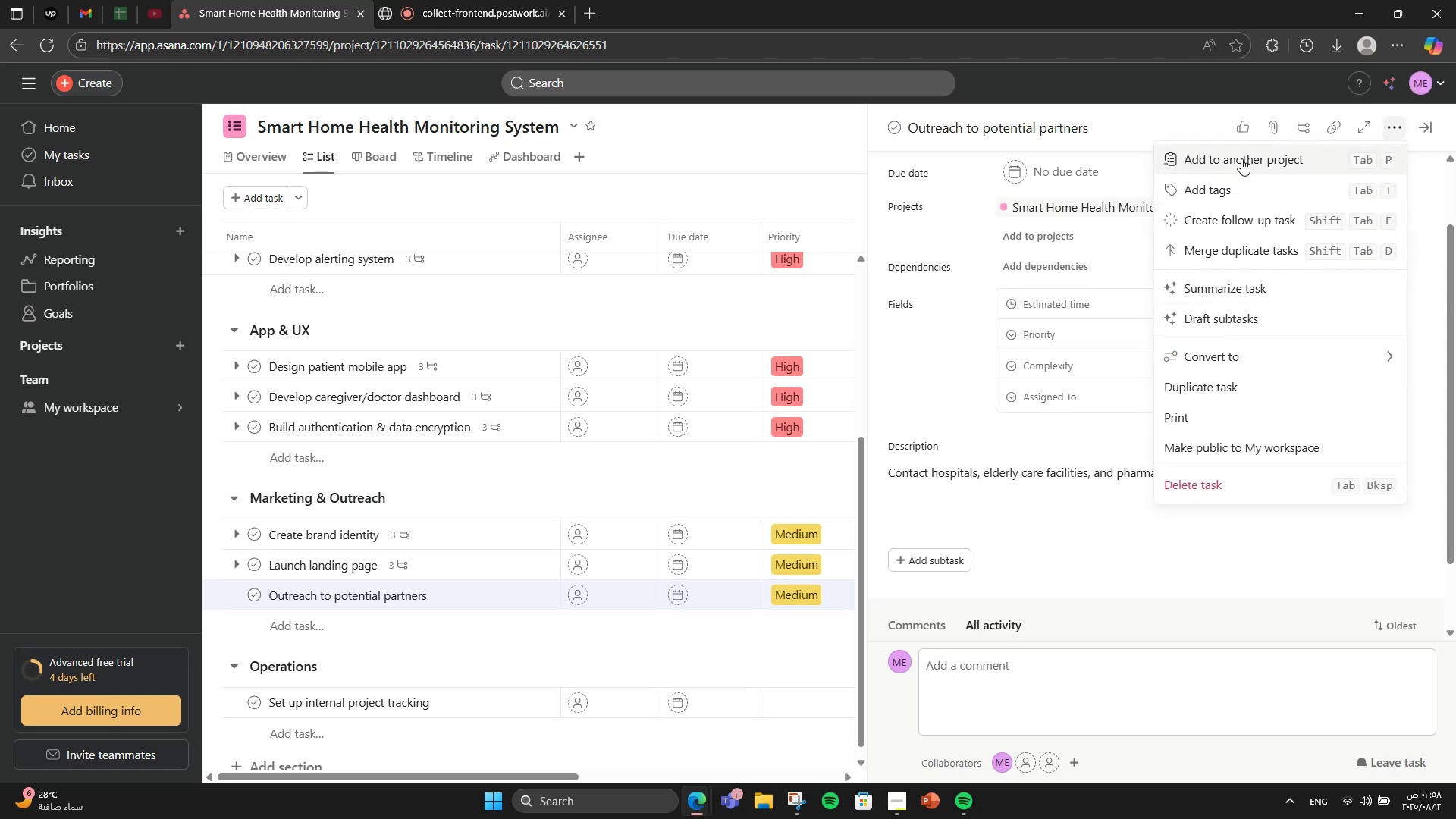 
left_click([1227, 180])
 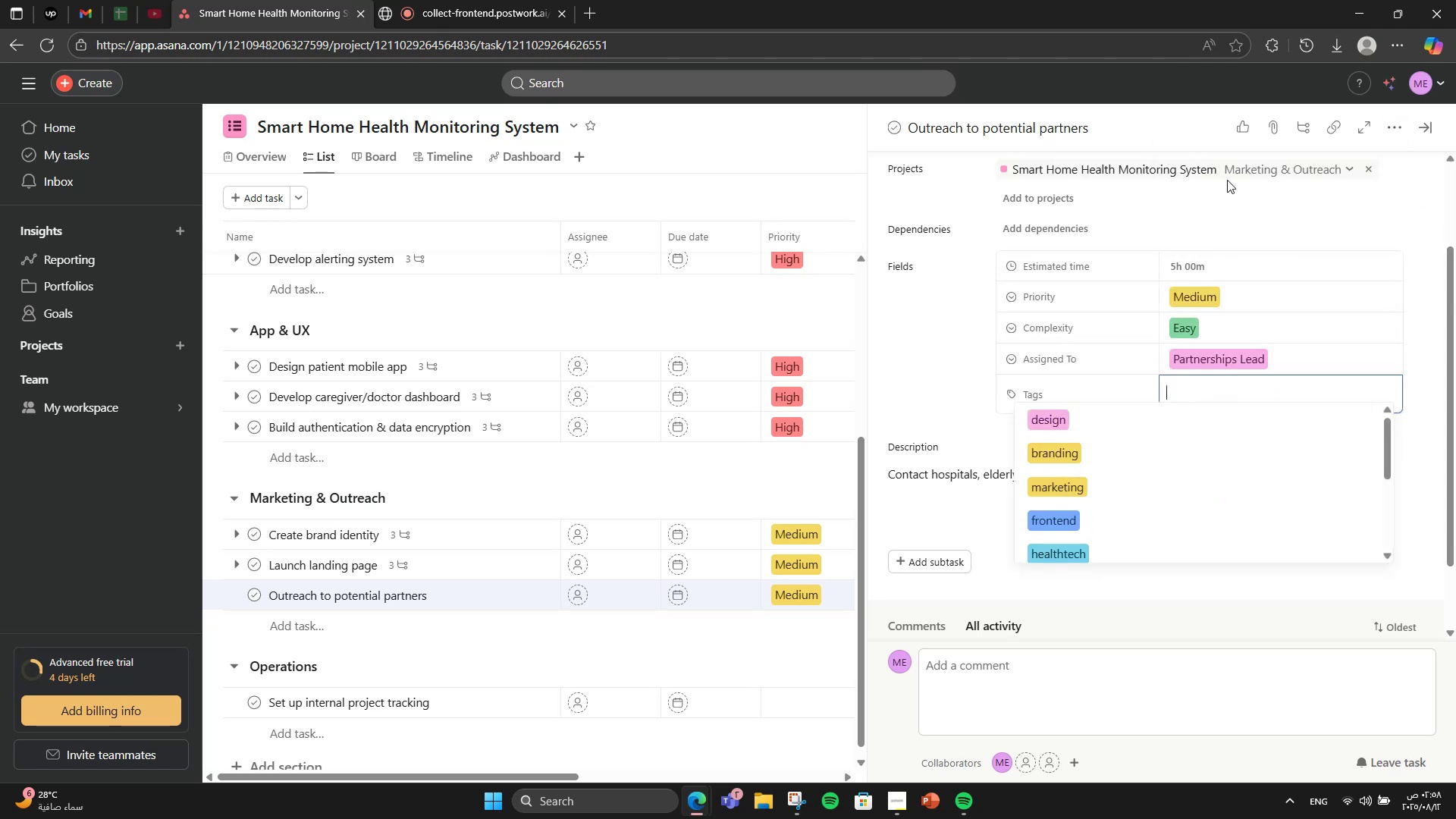 
type(sales)
 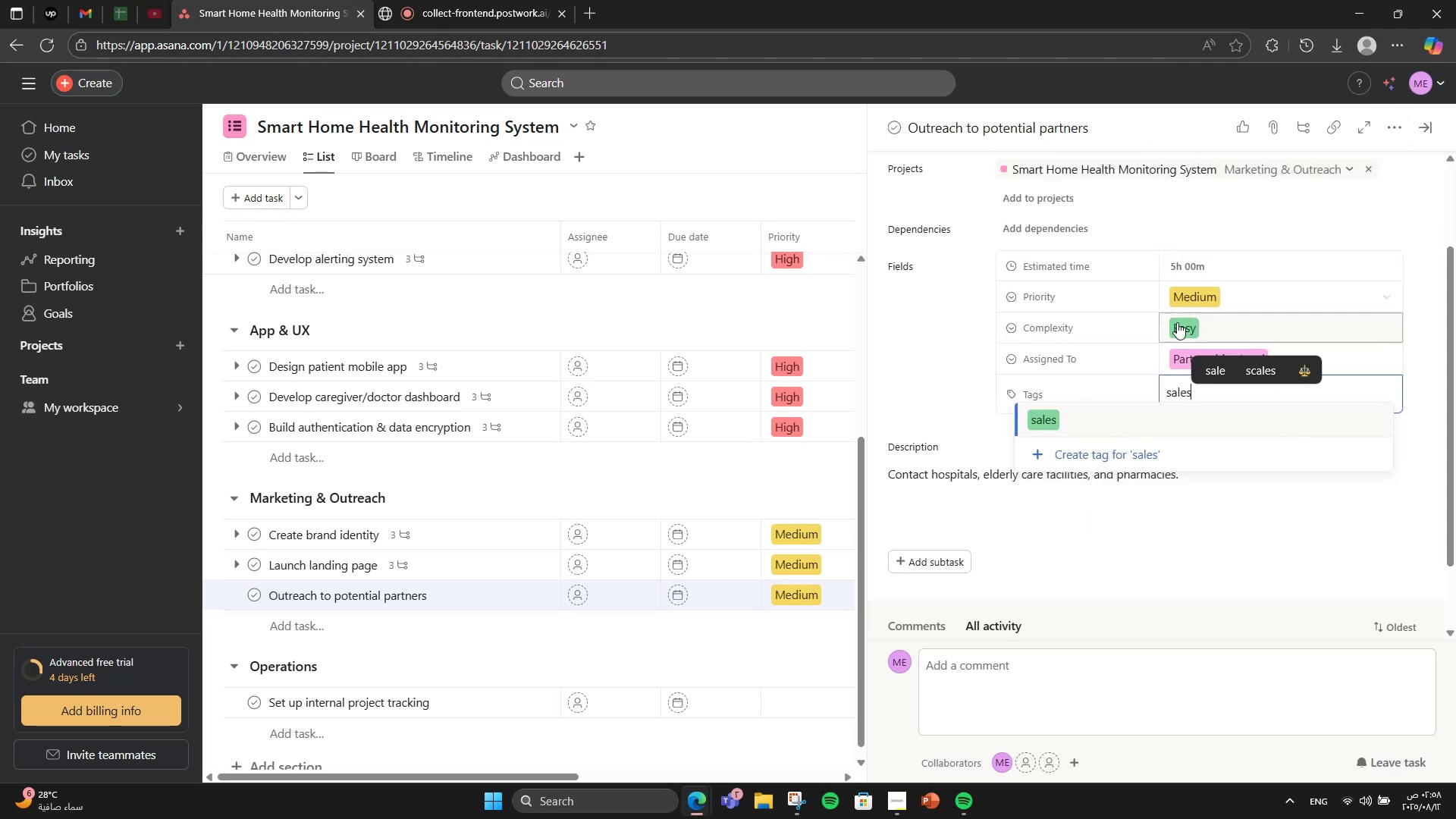 
left_click([1137, 411])
 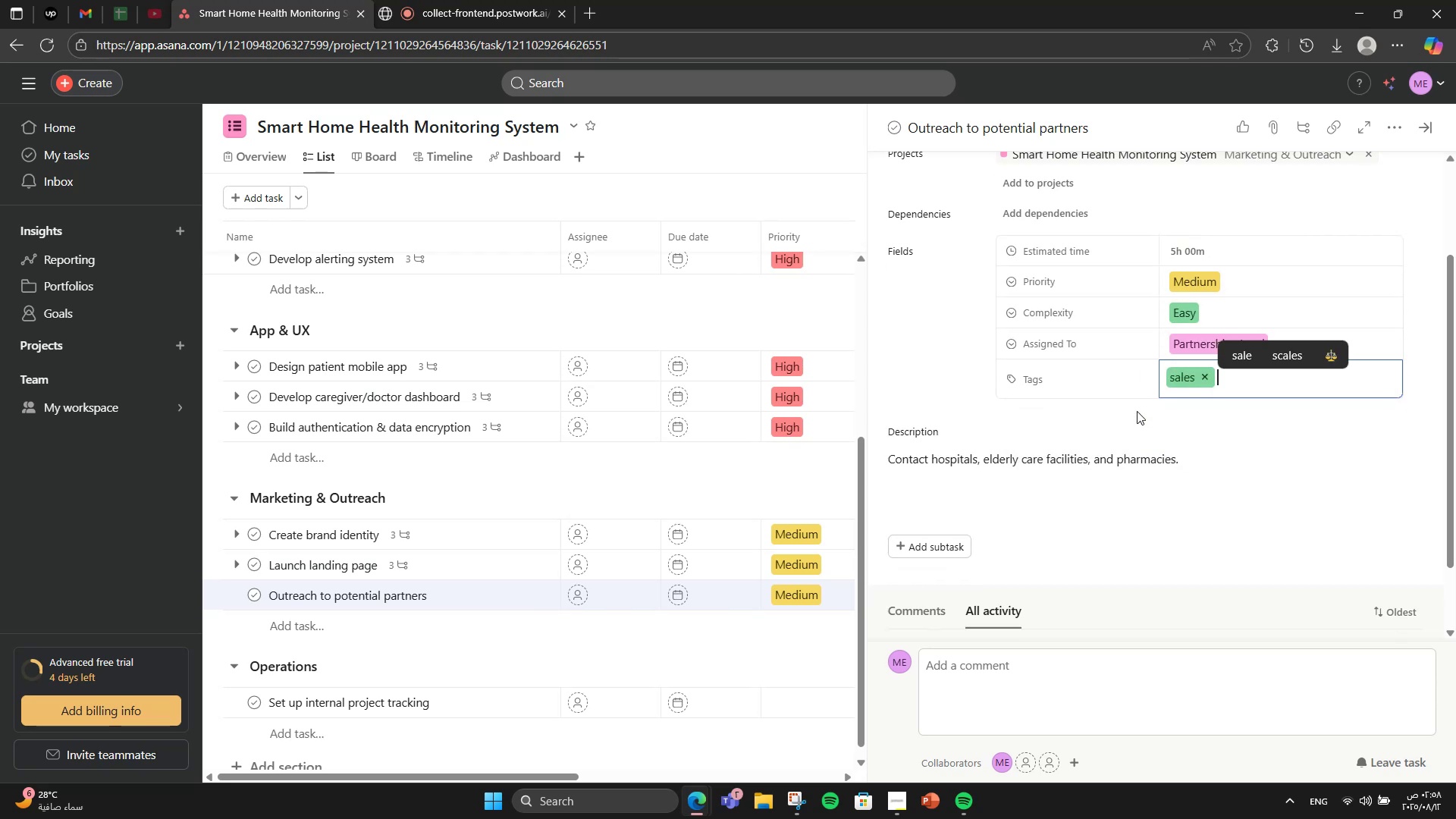 
type(partner)
 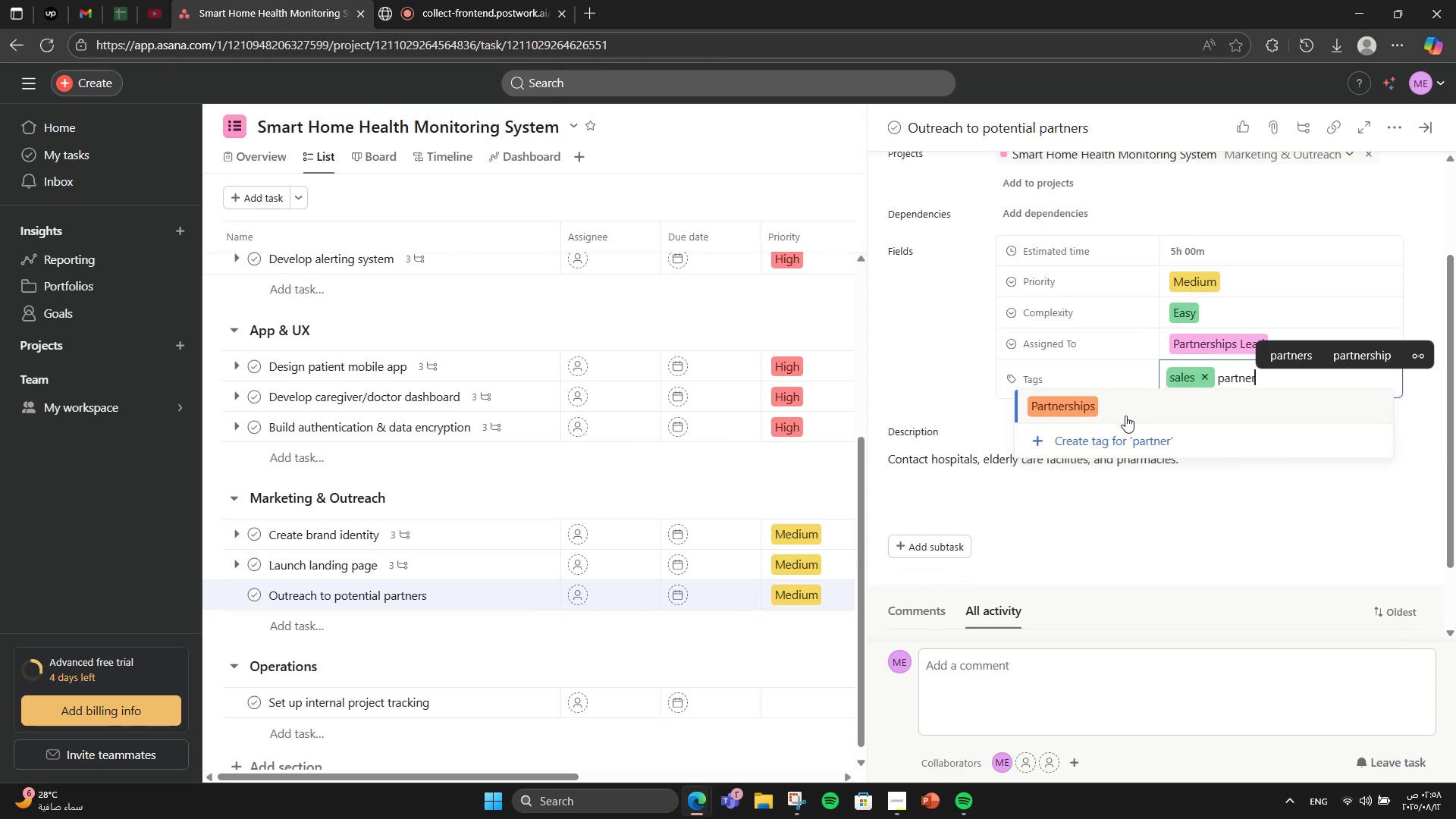 
left_click([1125, 416])
 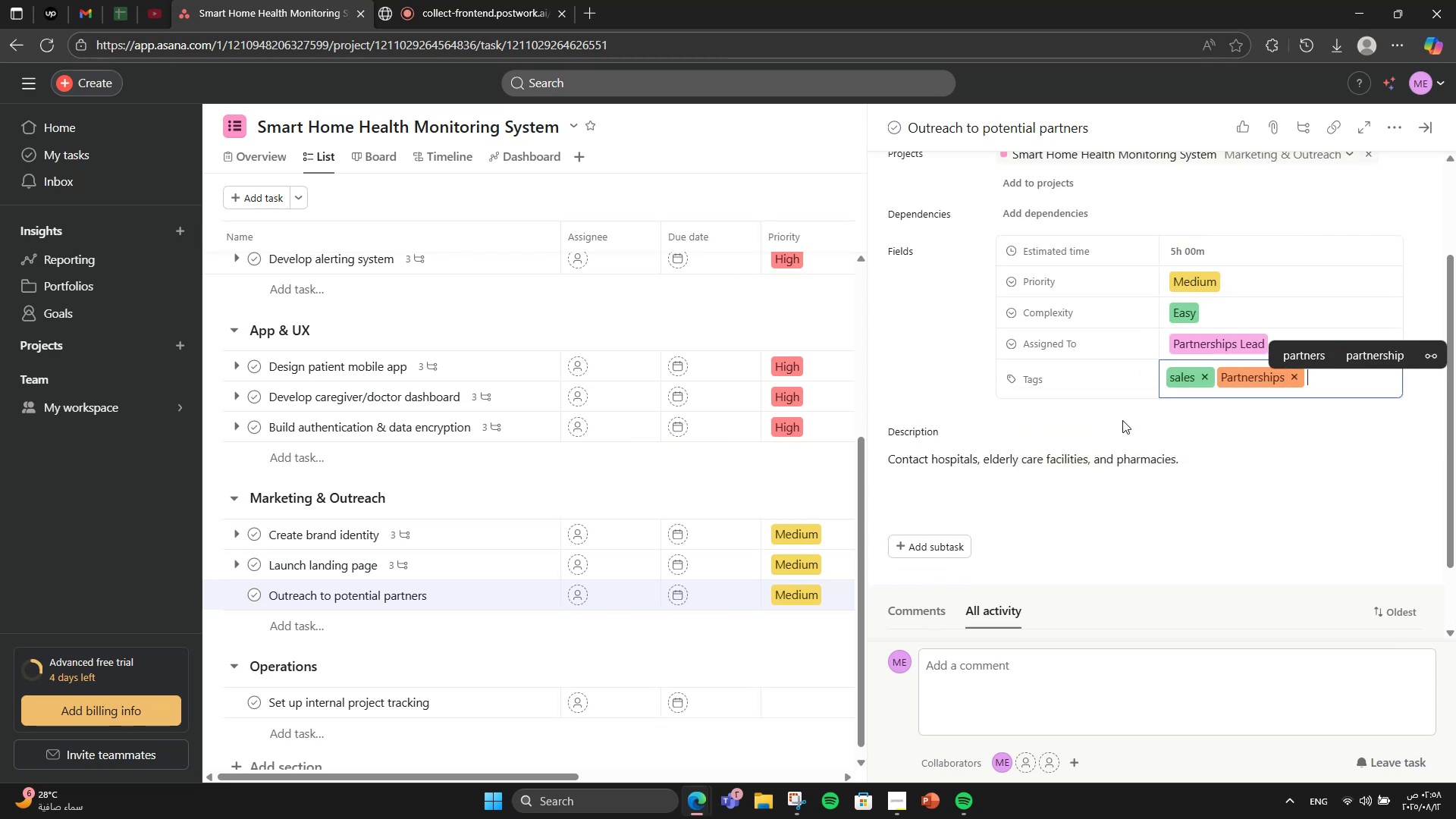 
scroll: coordinate [1118, 431], scroll_direction: down, amount: 3.0
 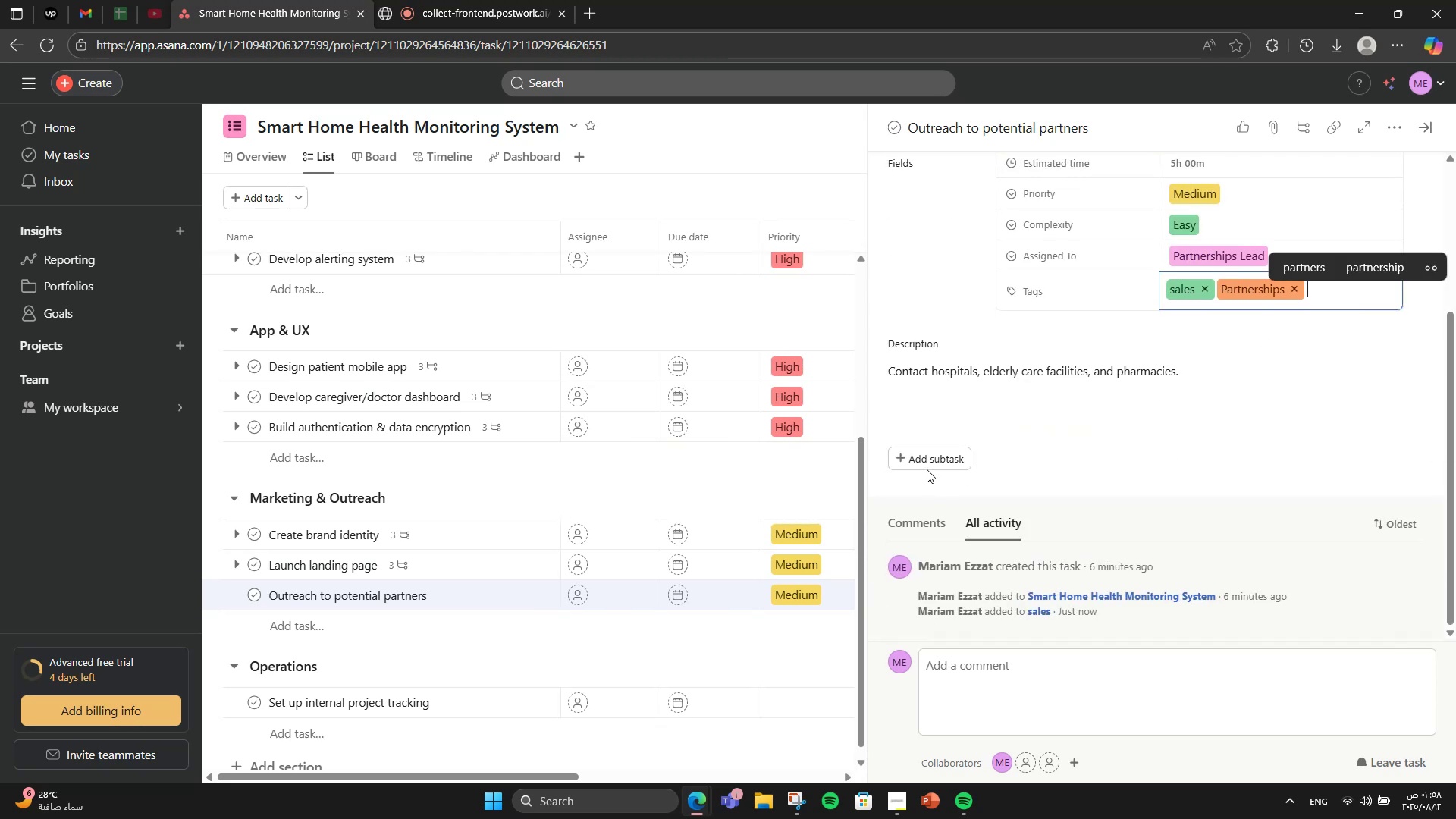 
left_click([928, 463])
 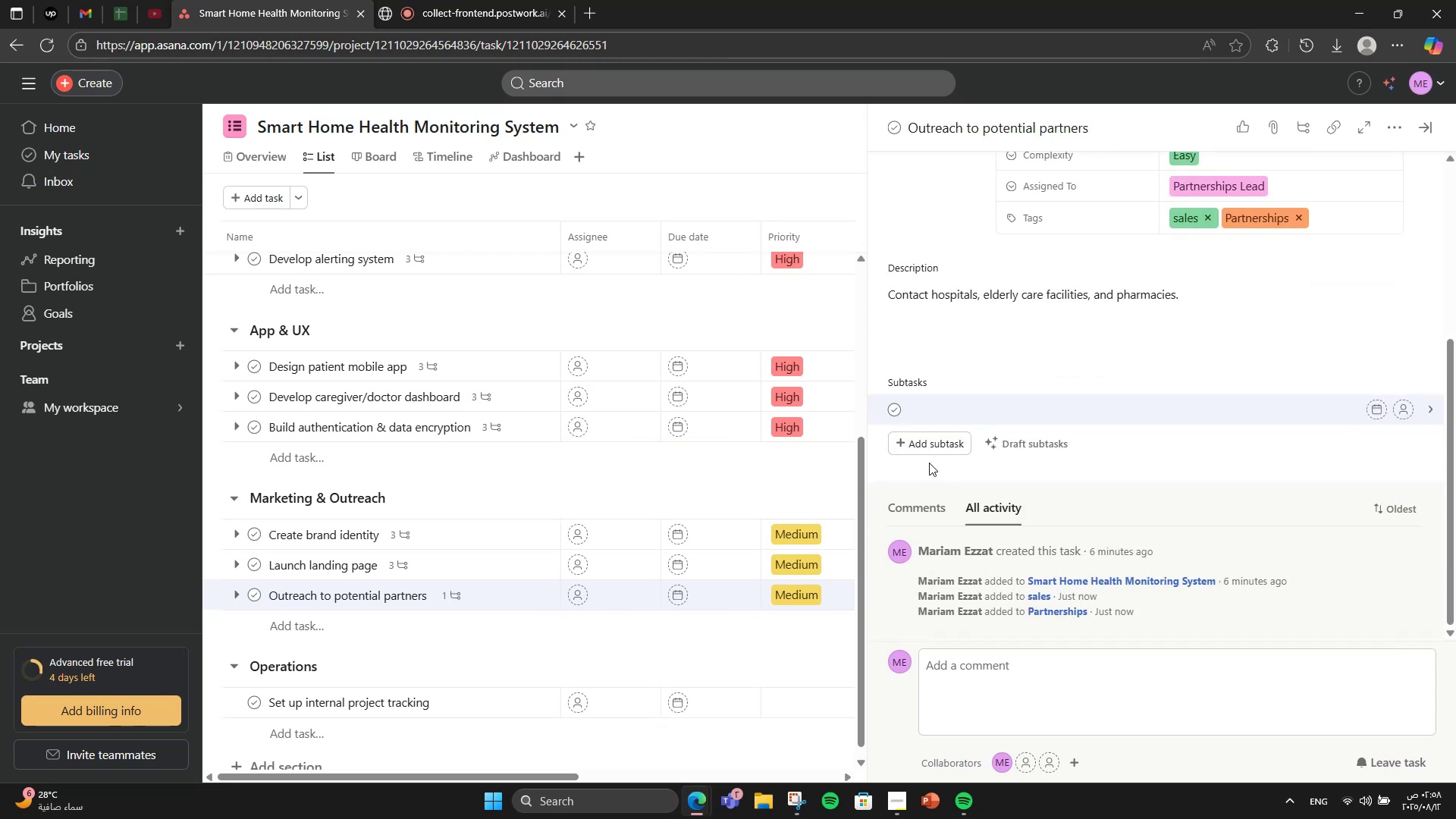 
type(Identify )
 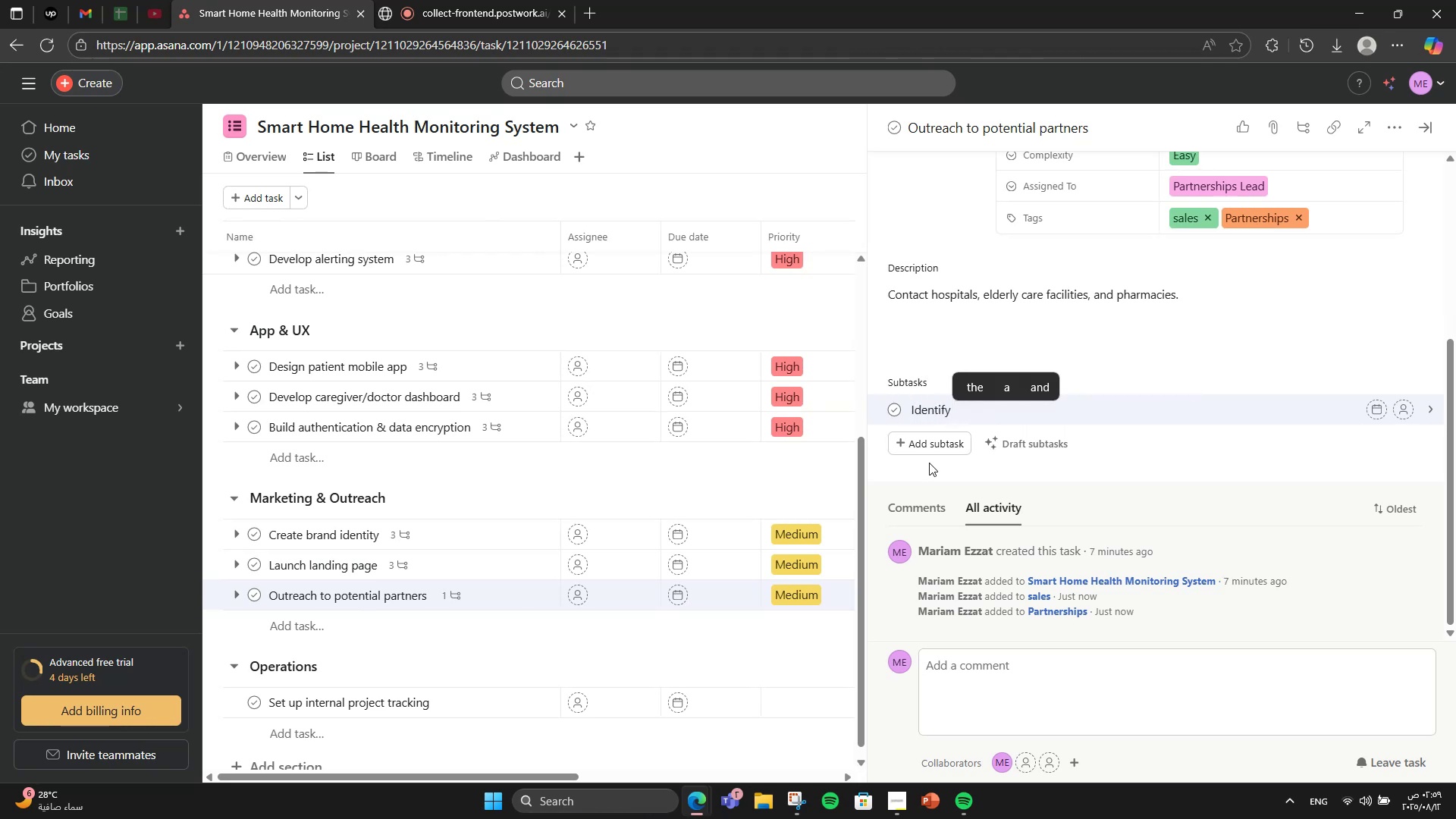 
type(prospects)
 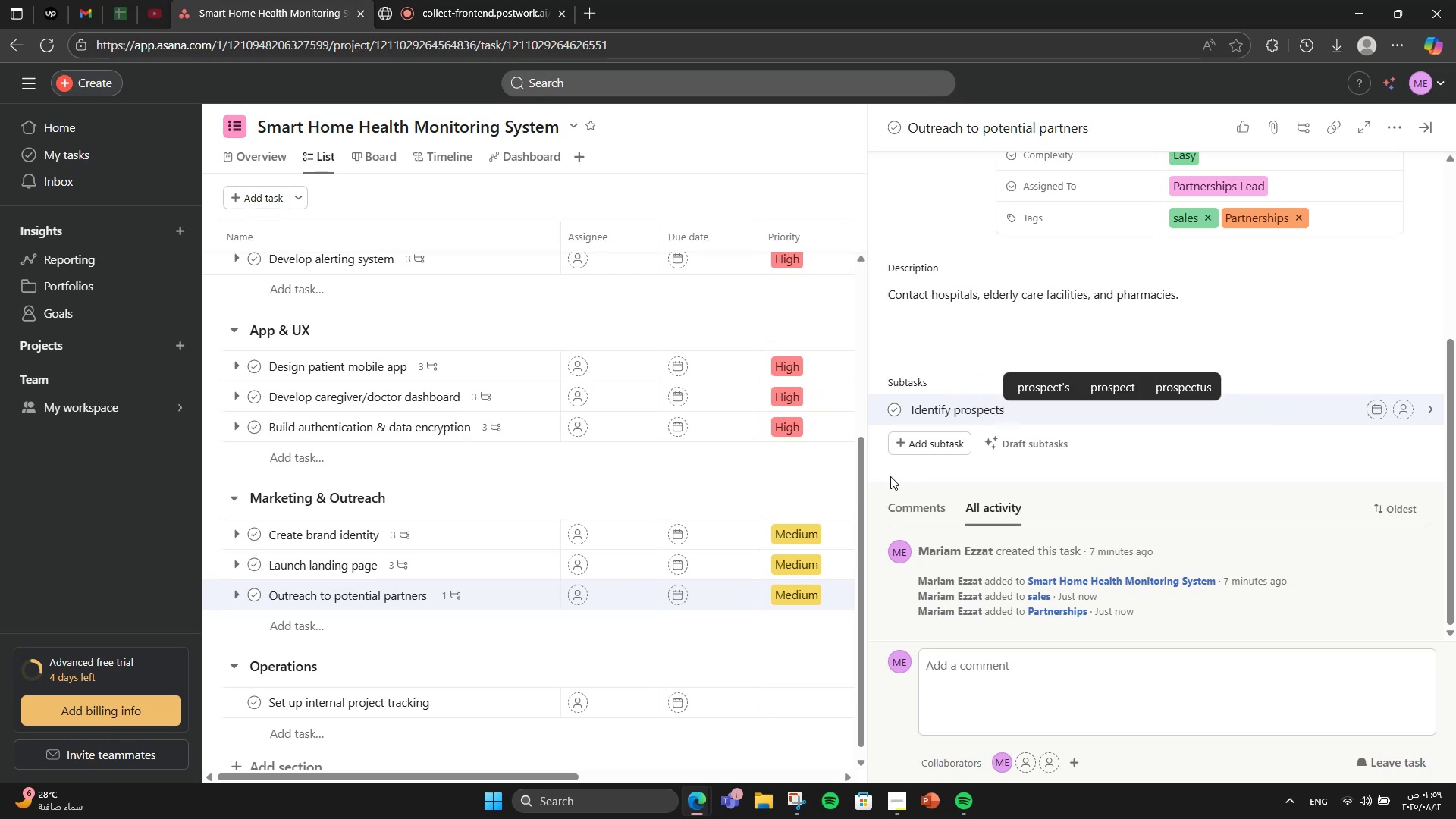 
key(Enter)
 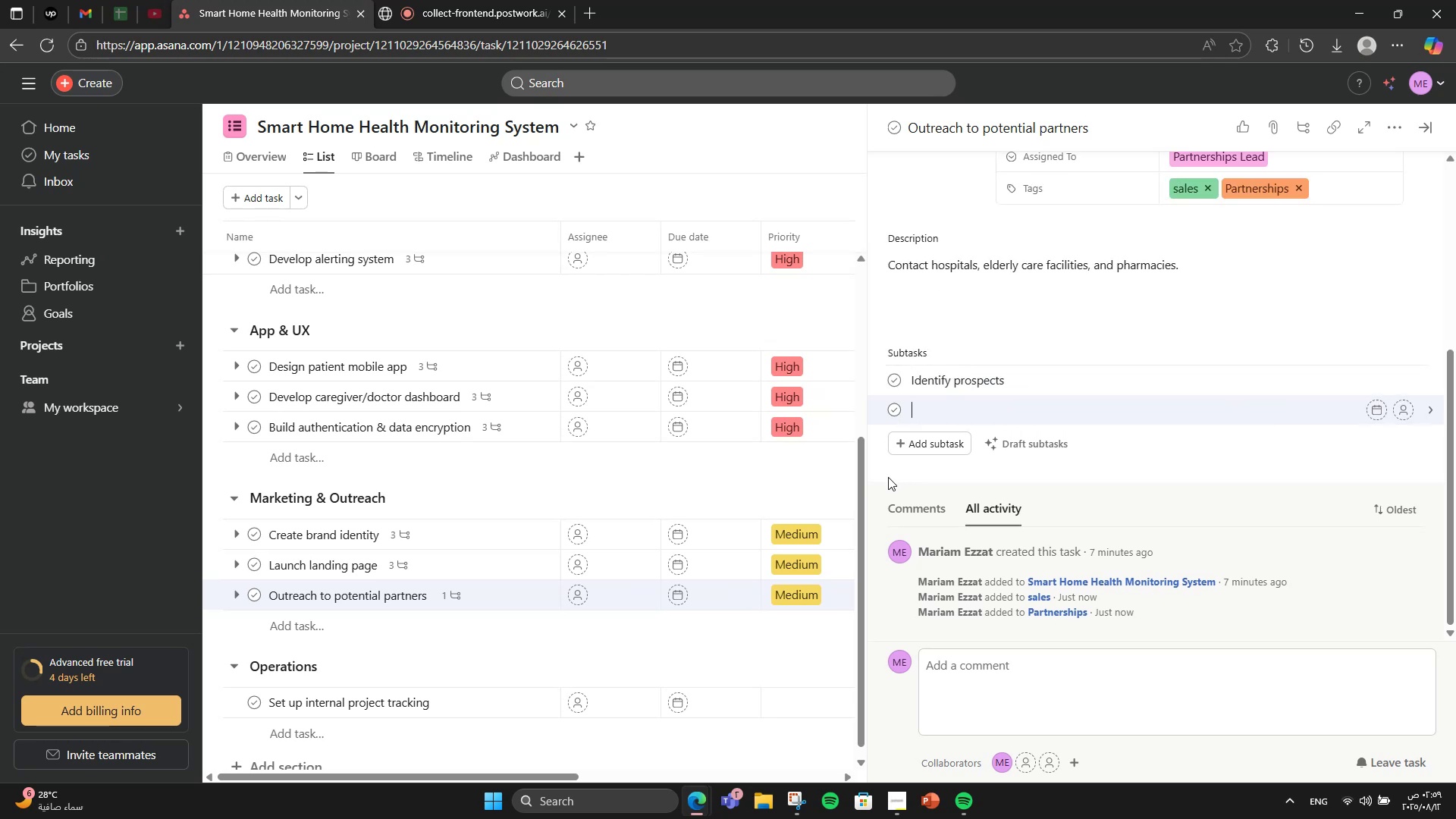 
type(Email campaign)
 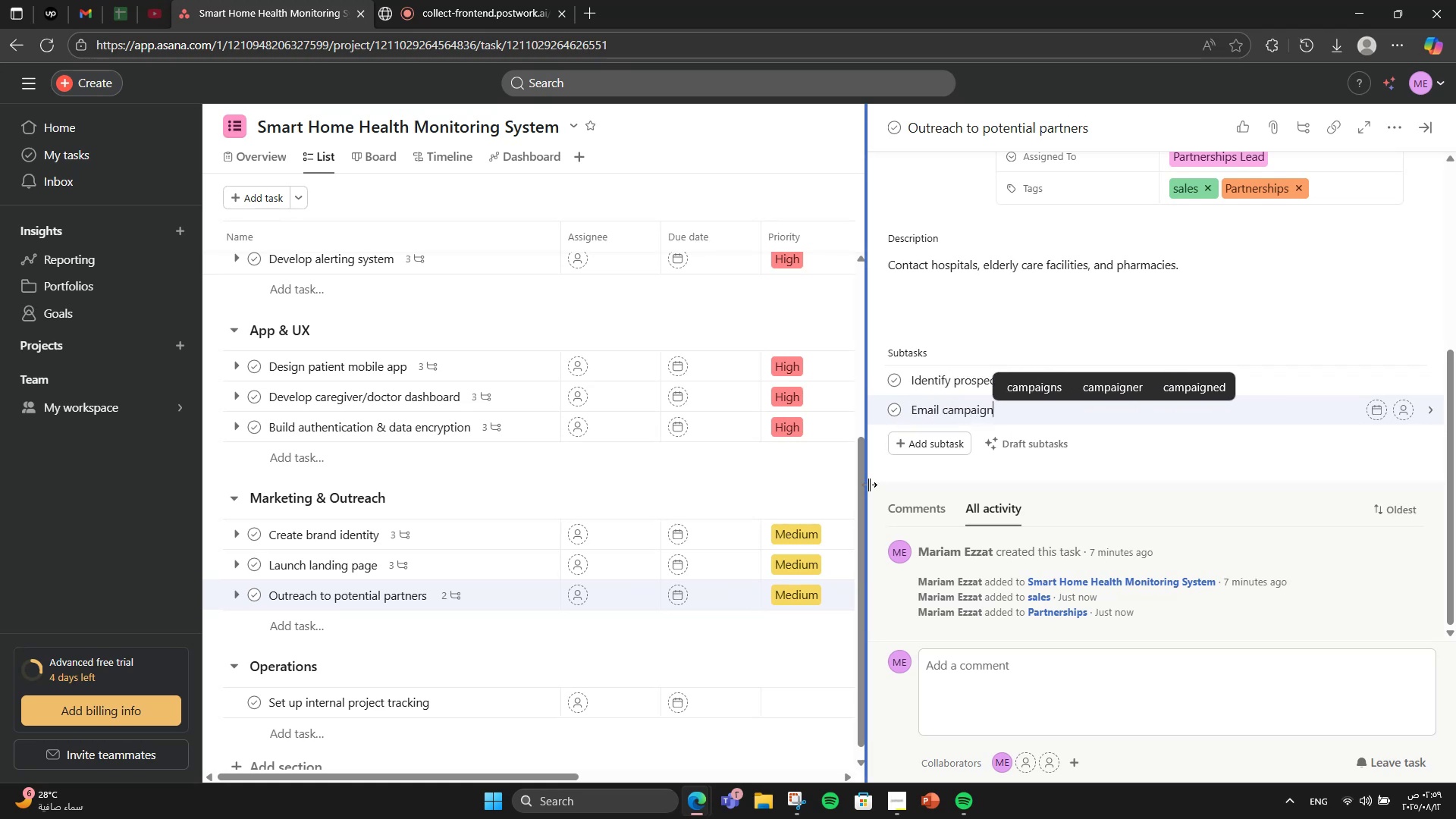 
key(Enter)
 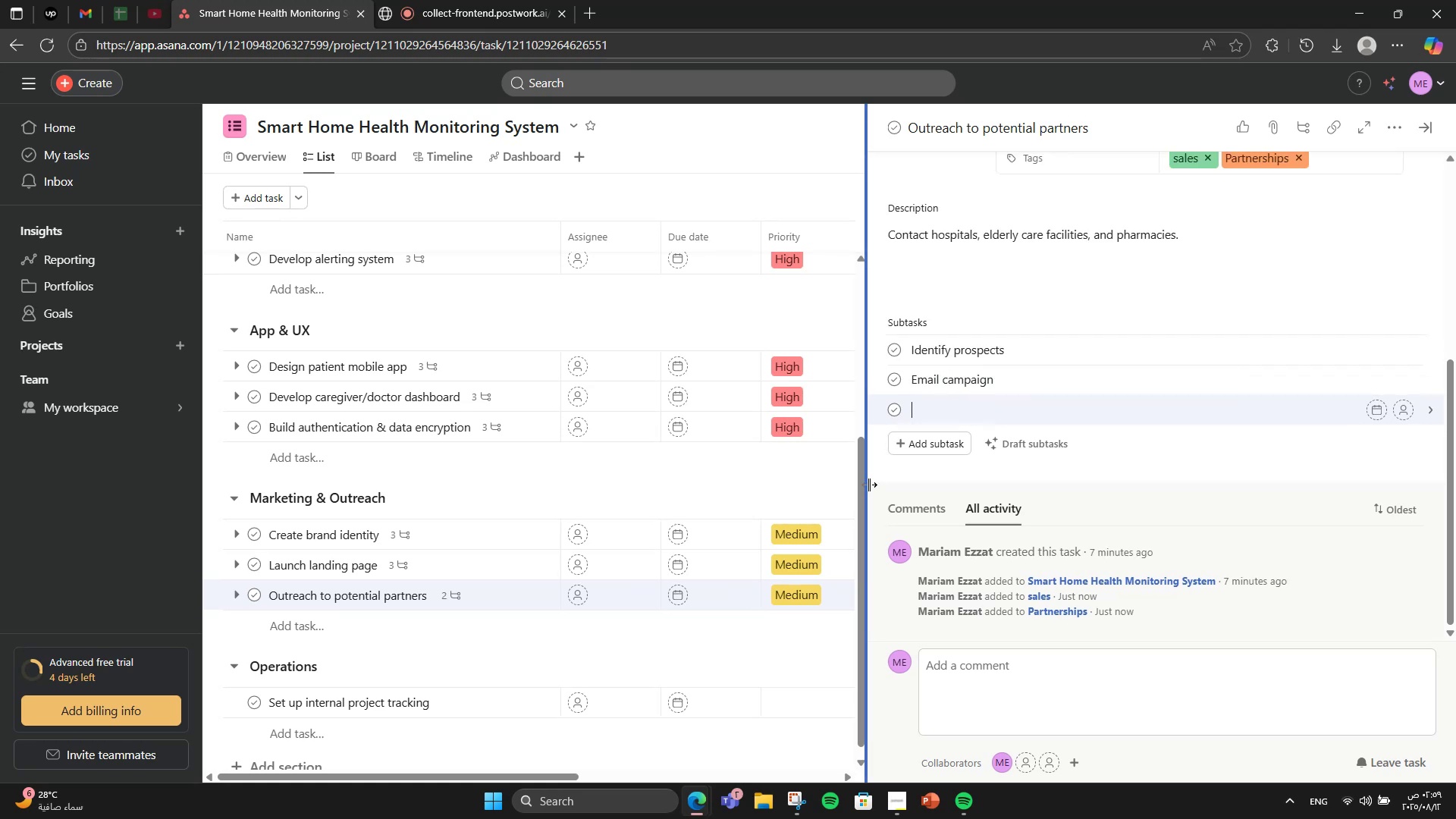 
type(Follow-up calle)
key(Backspace)
type(s)
 